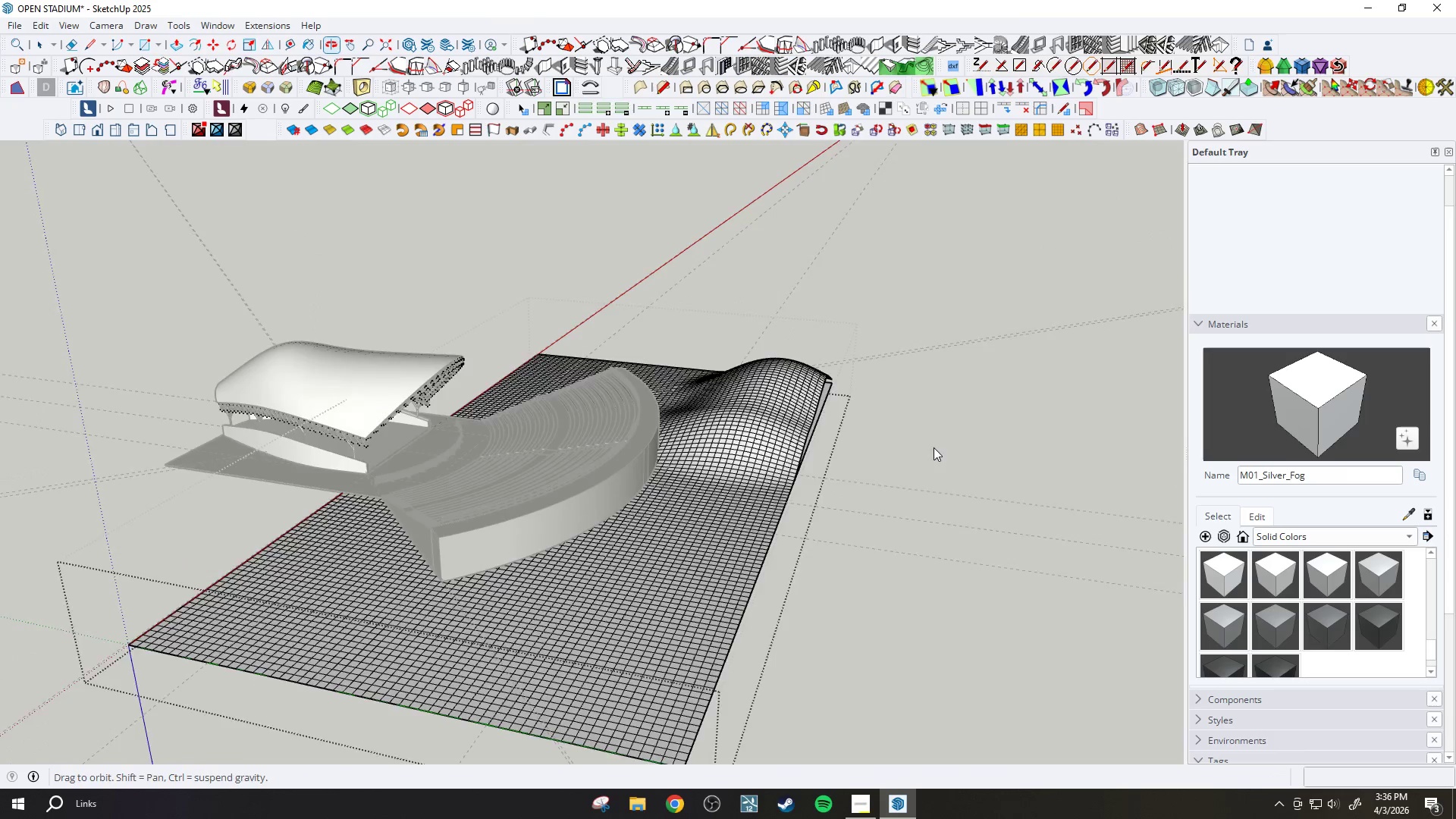 
scroll: coordinate [686, 532], scroll_direction: up, amount: 8.0
 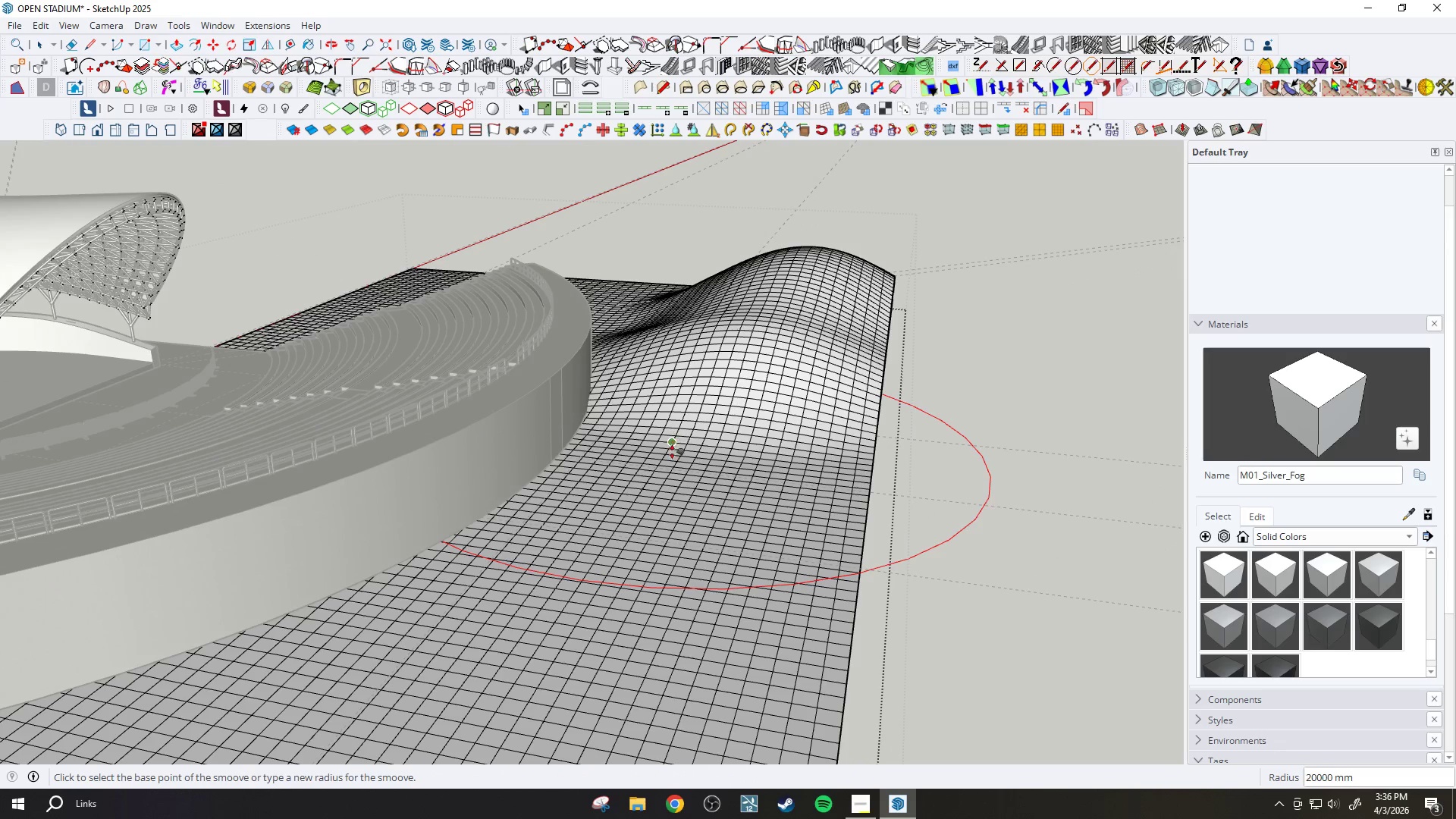 
left_click([676, 515])
 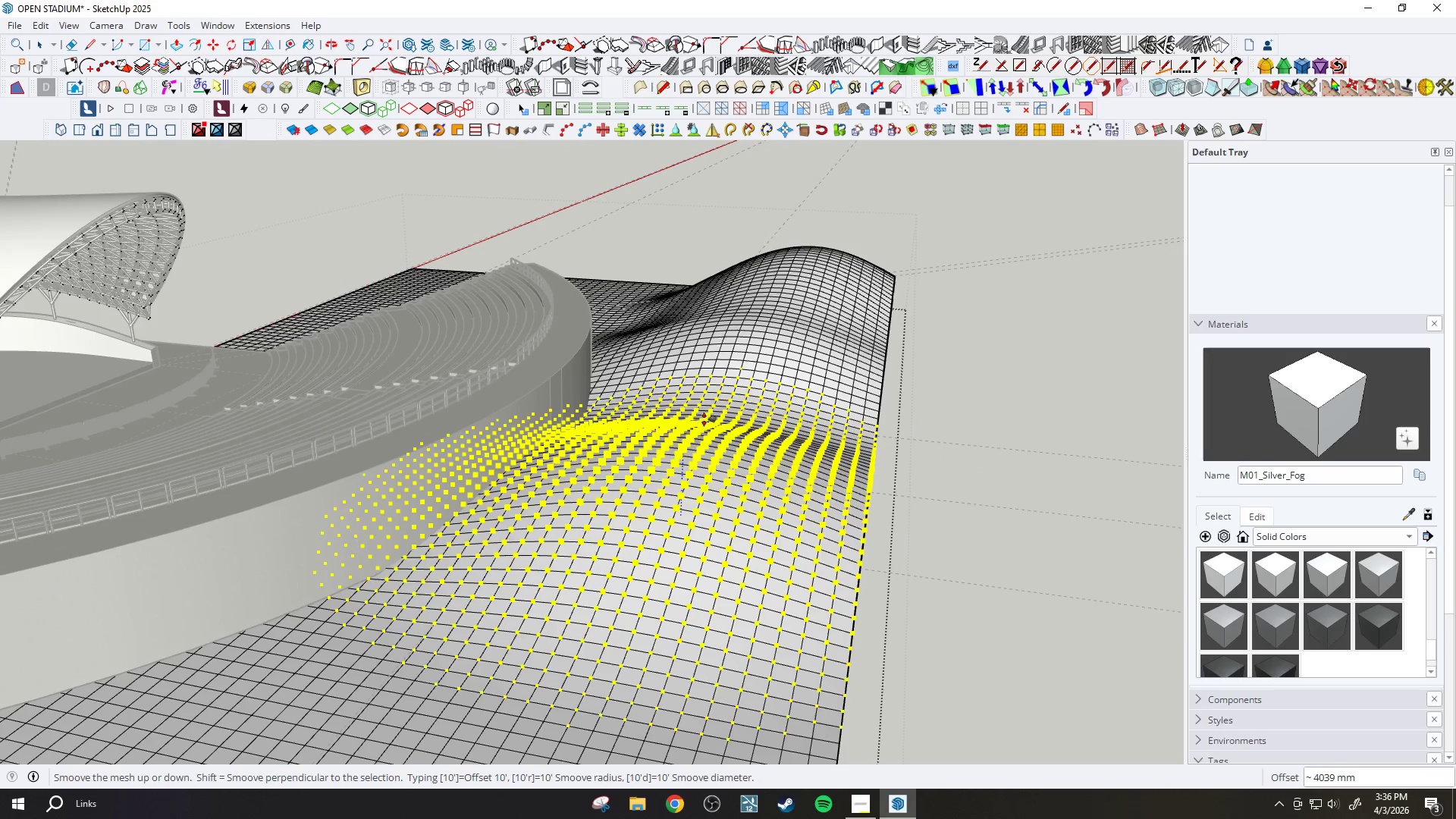 
wait(9.03)
 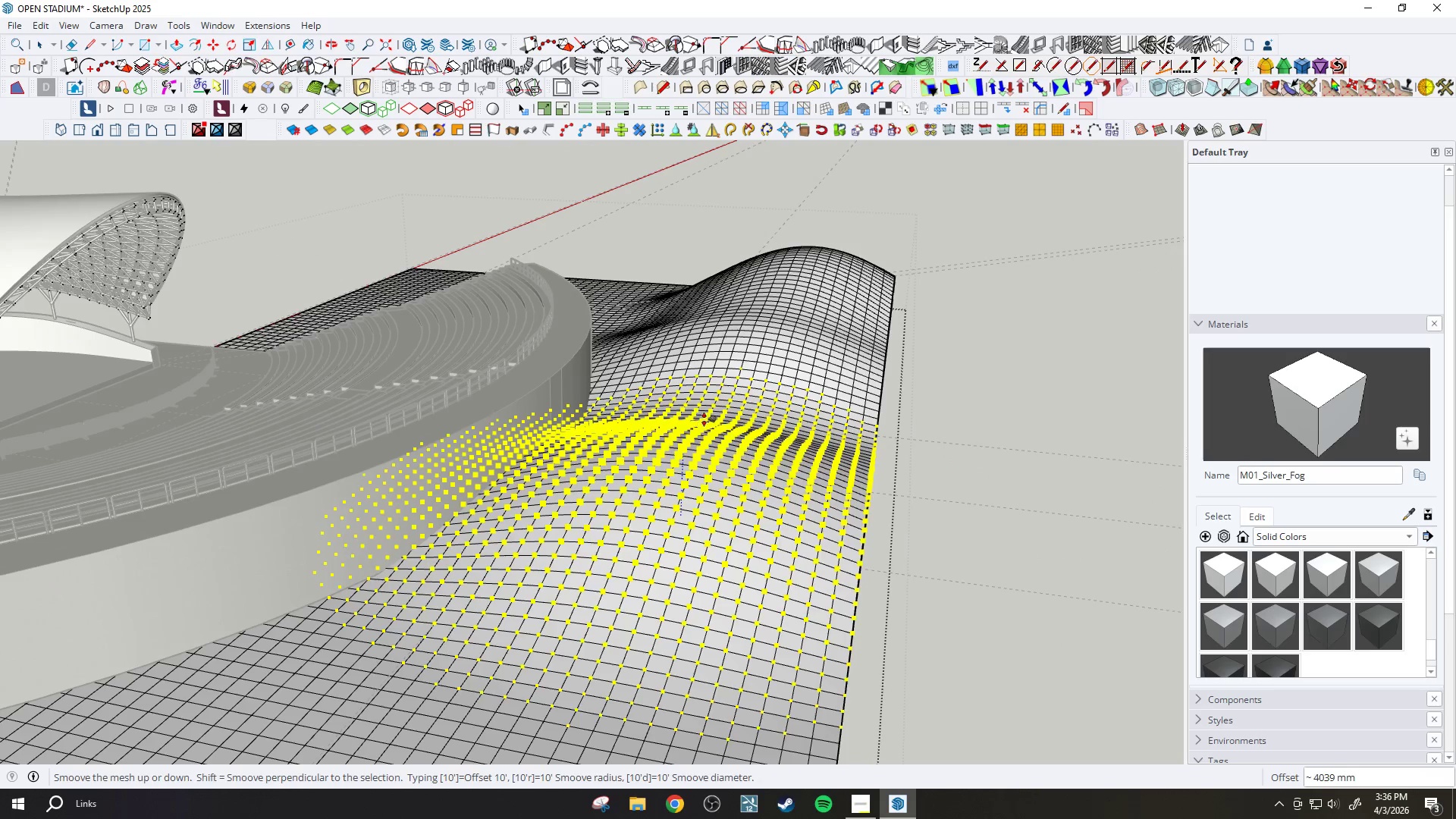 
left_click([572, 456])
 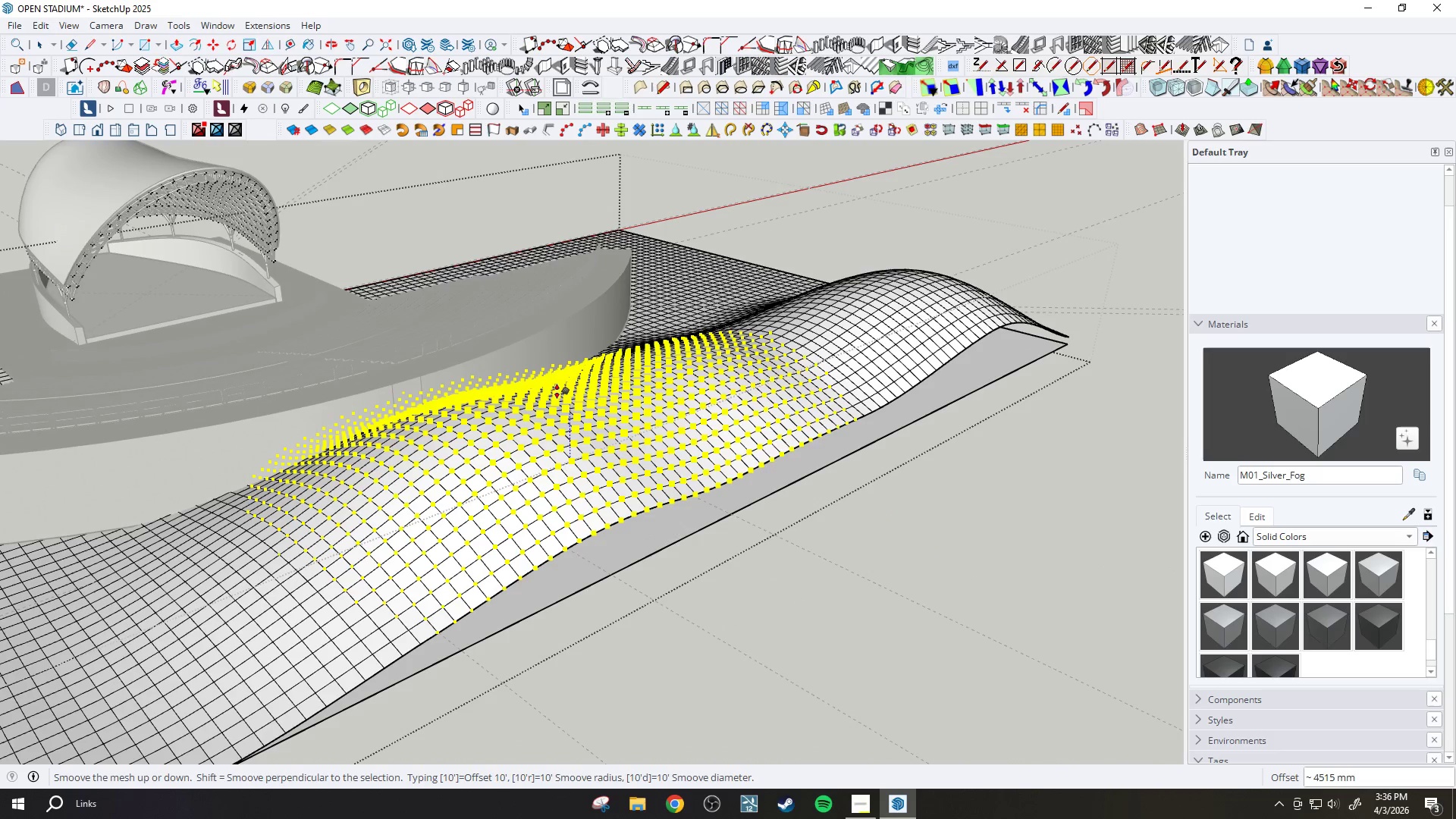 
scroll: coordinate [808, 358], scroll_direction: down, amount: 4.0
 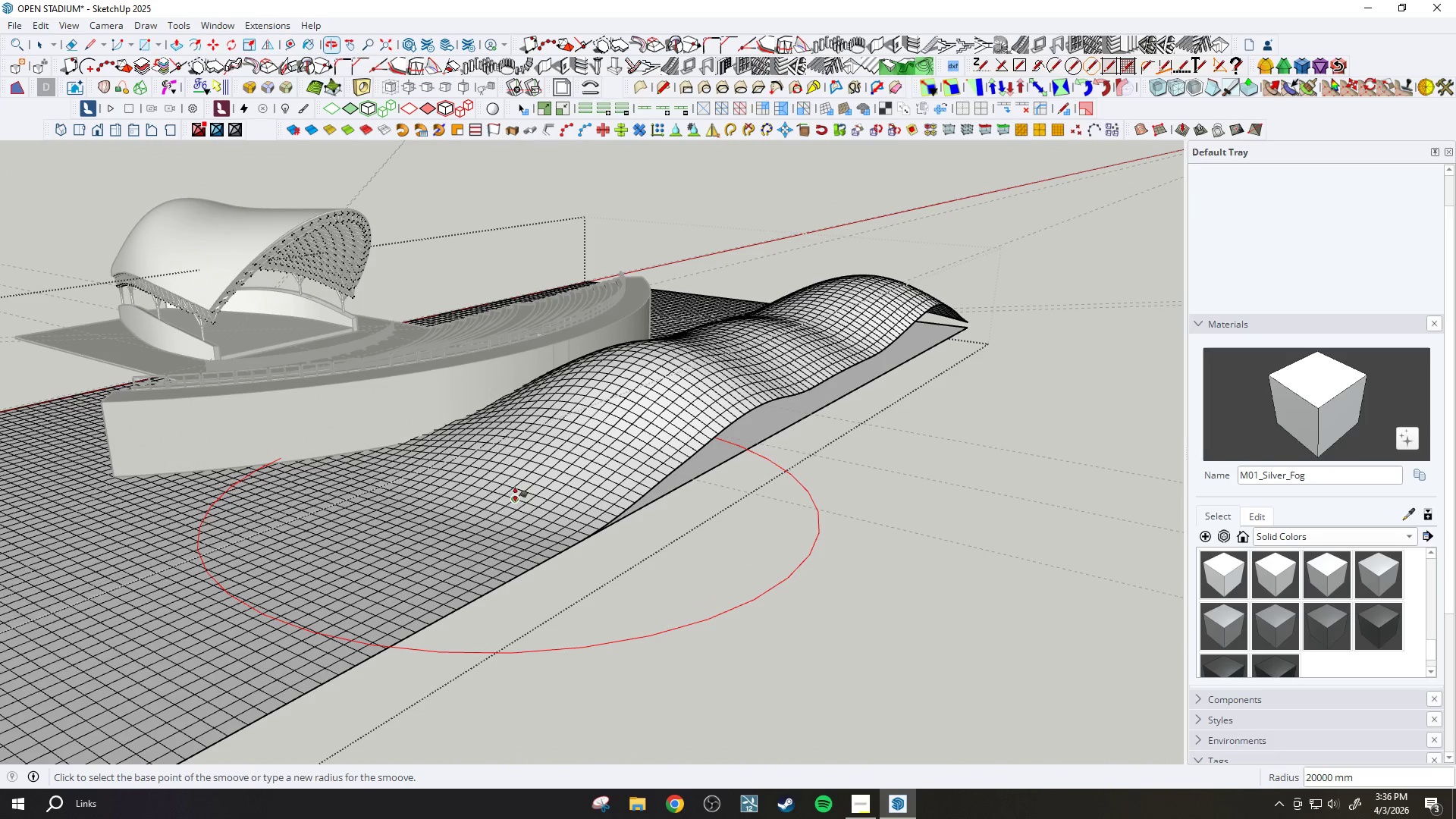 
left_click([504, 498])
 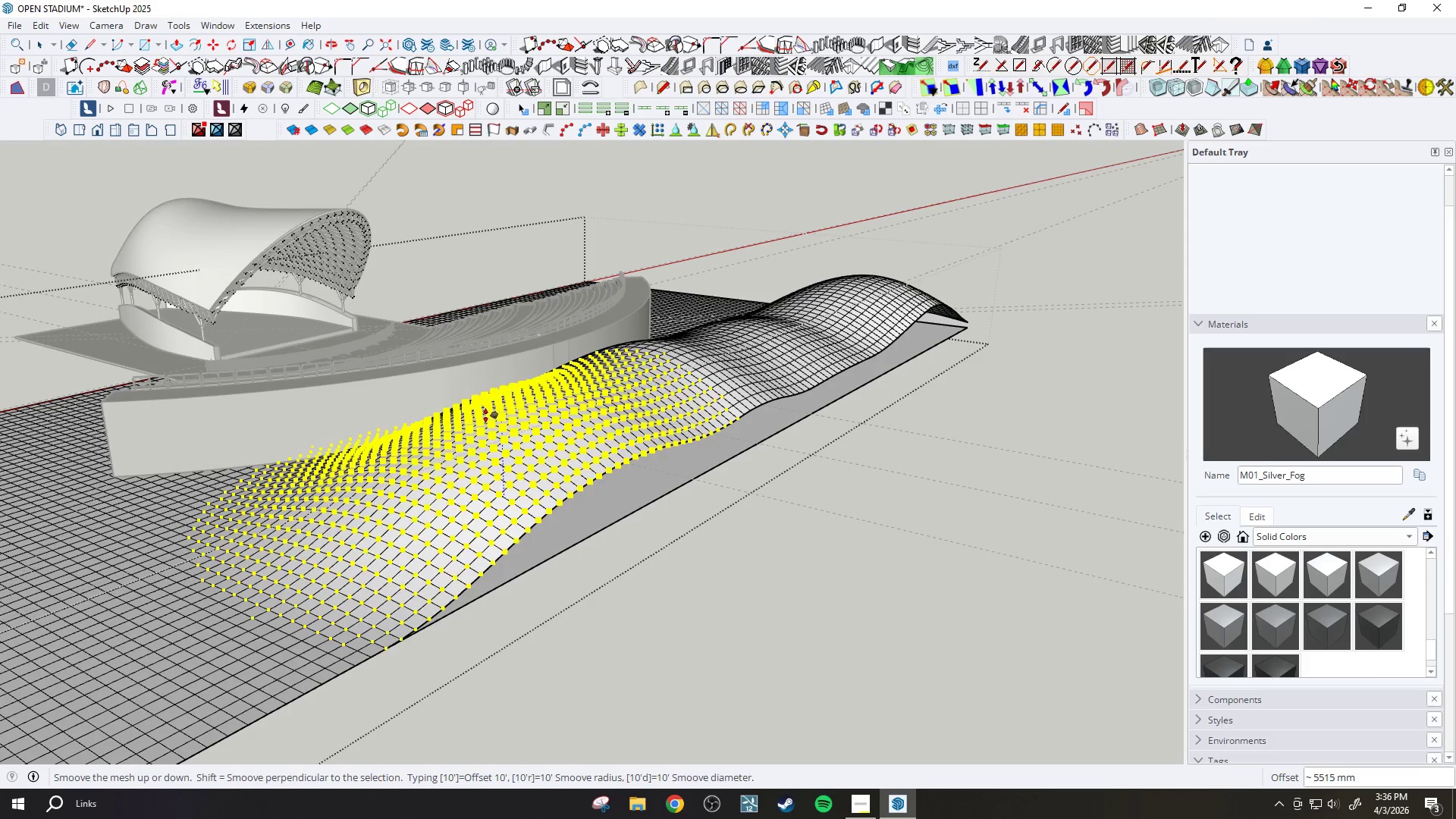 
left_click([487, 418])
 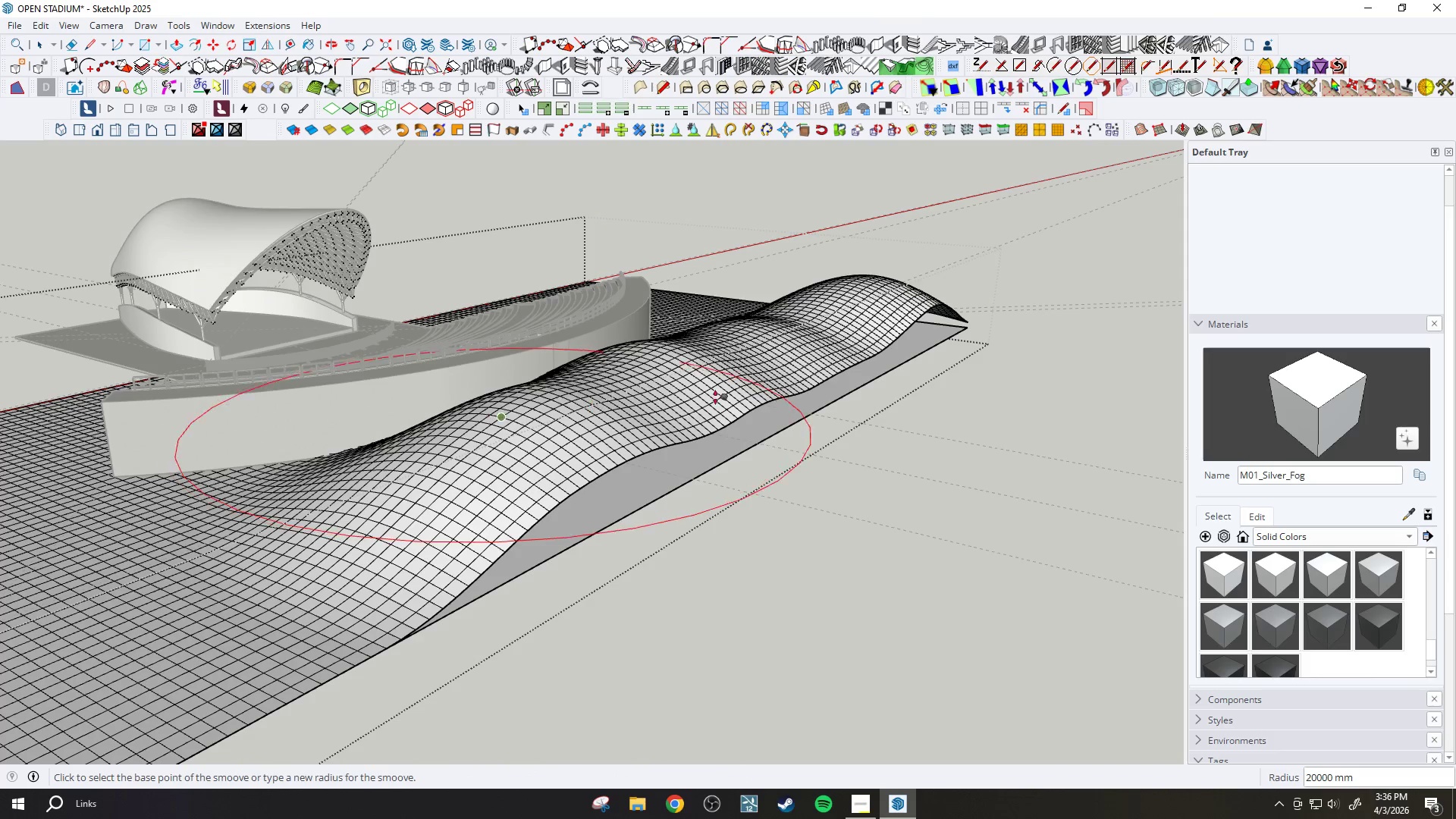 
scroll: coordinate [717, 400], scroll_direction: down, amount: 3.0
 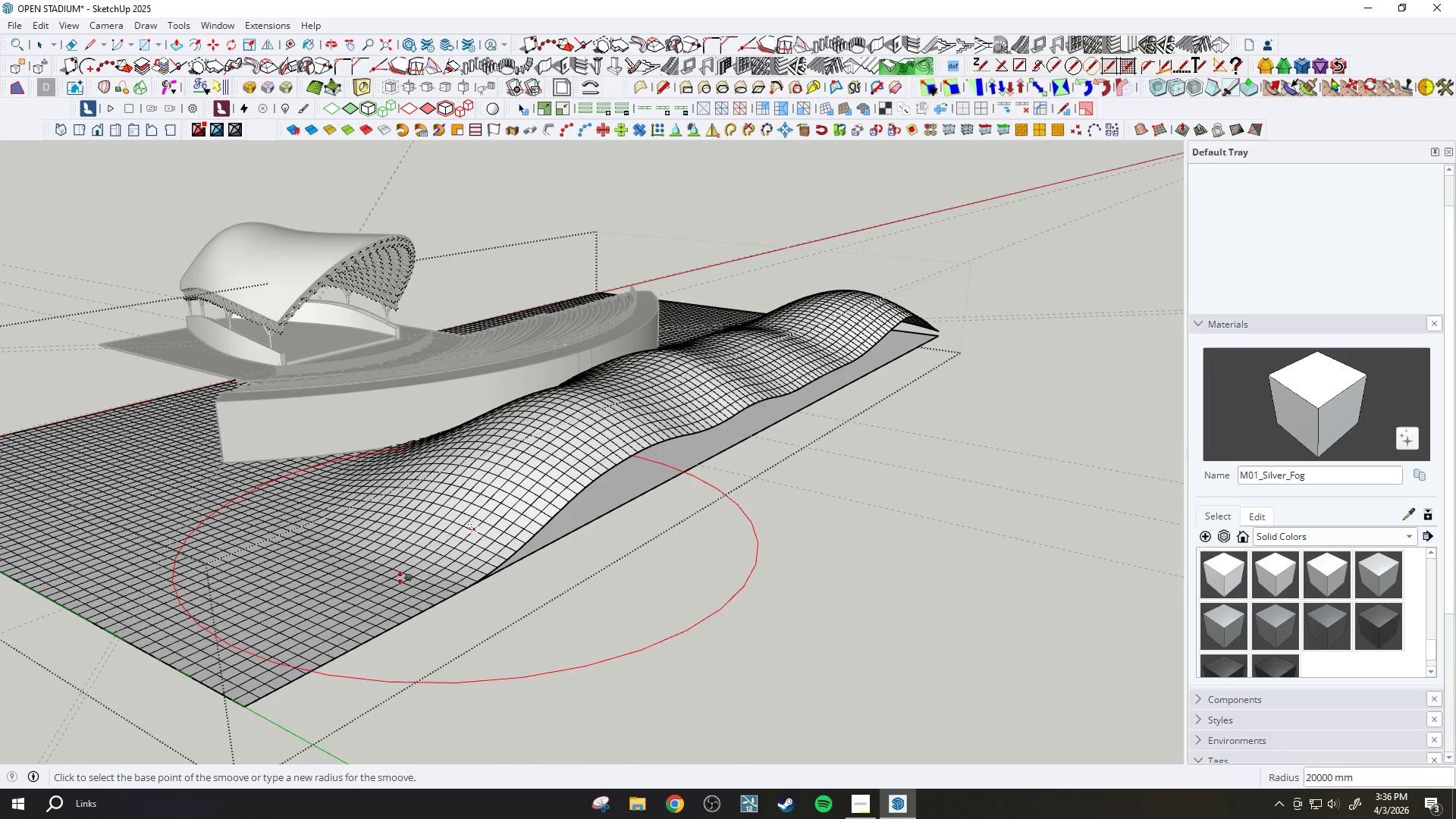 
left_click([391, 586])
 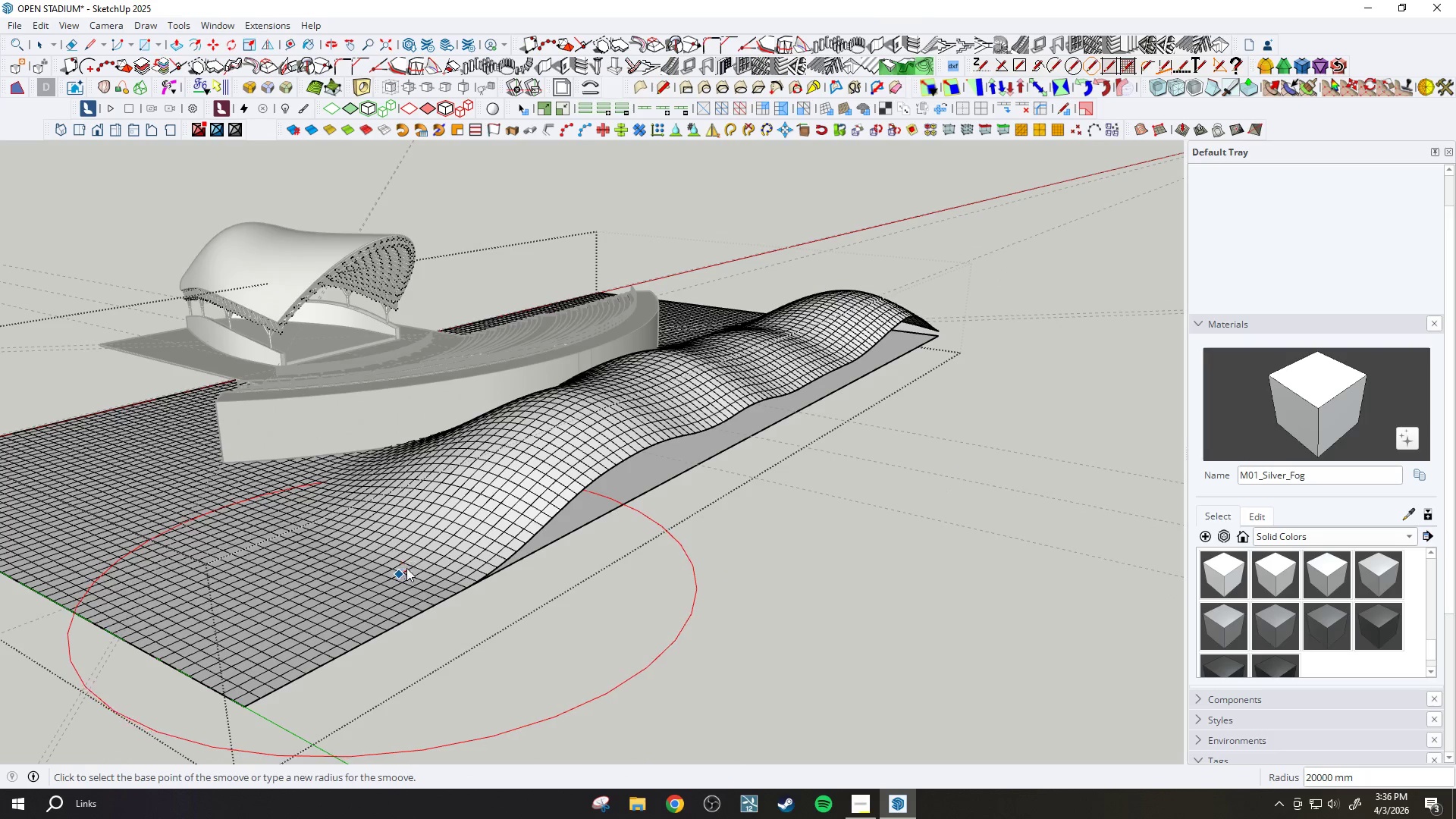 
left_click([406, 568])
 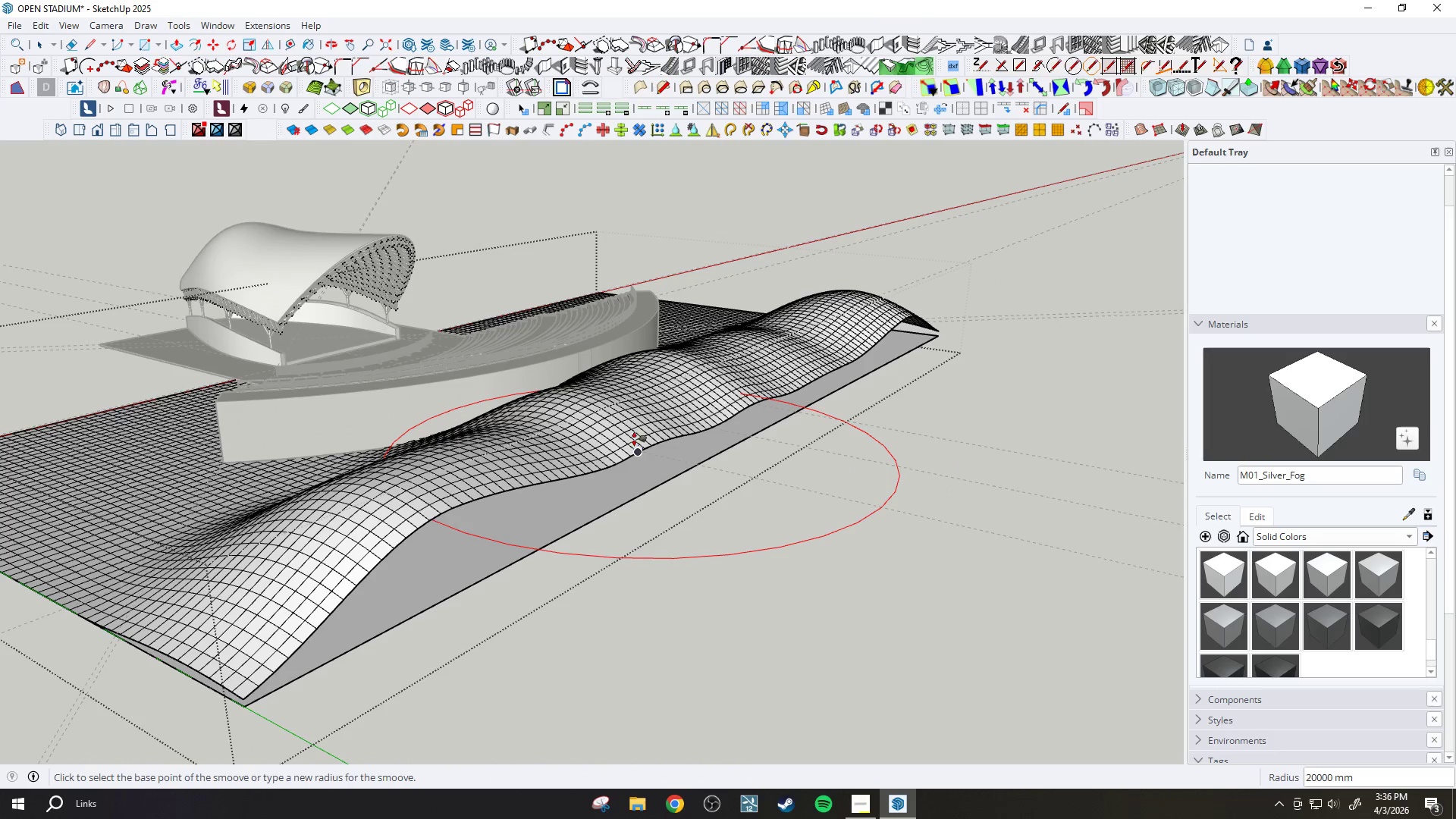 
wait(7.44)
 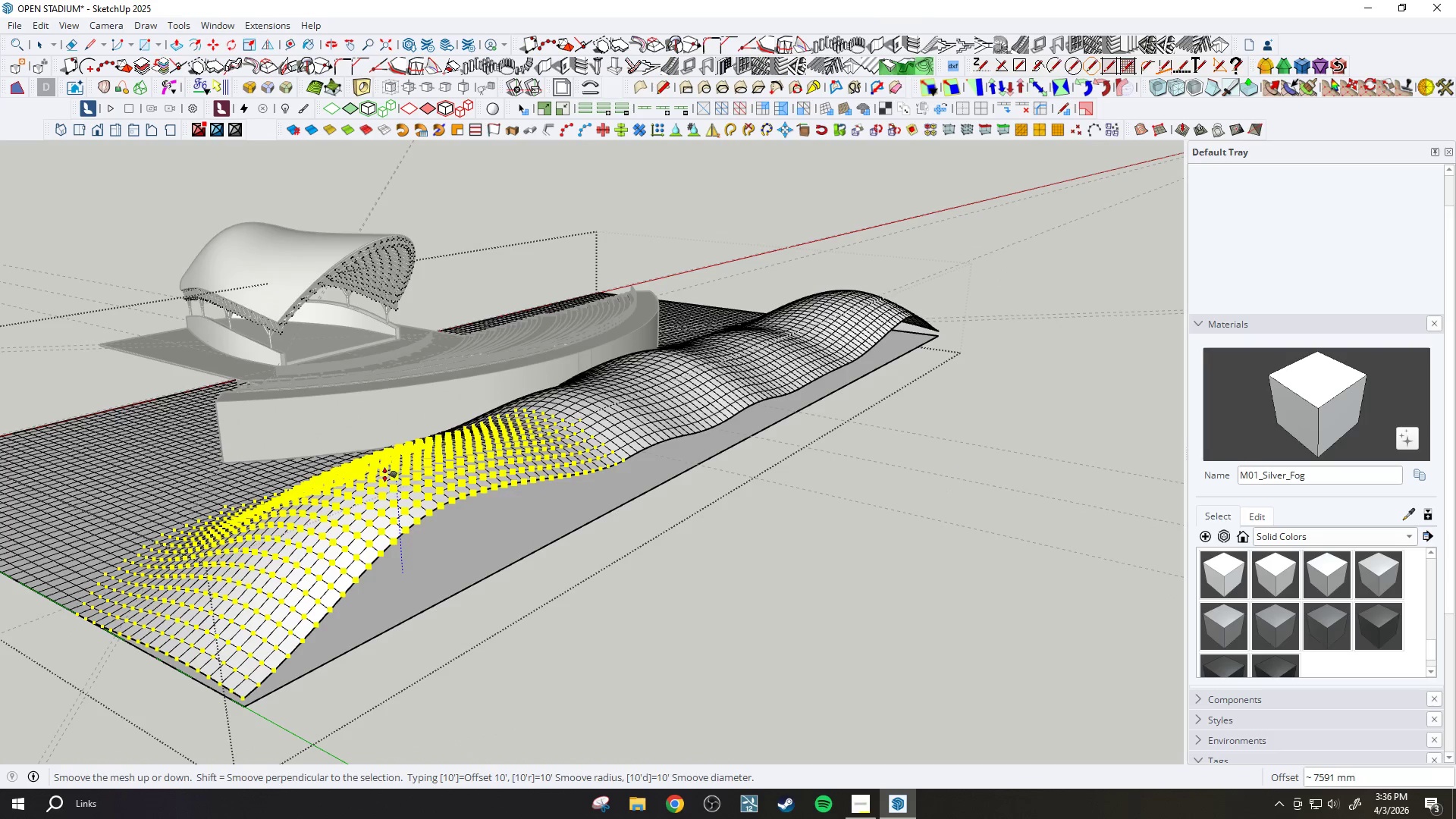 
left_click([635, 447])
 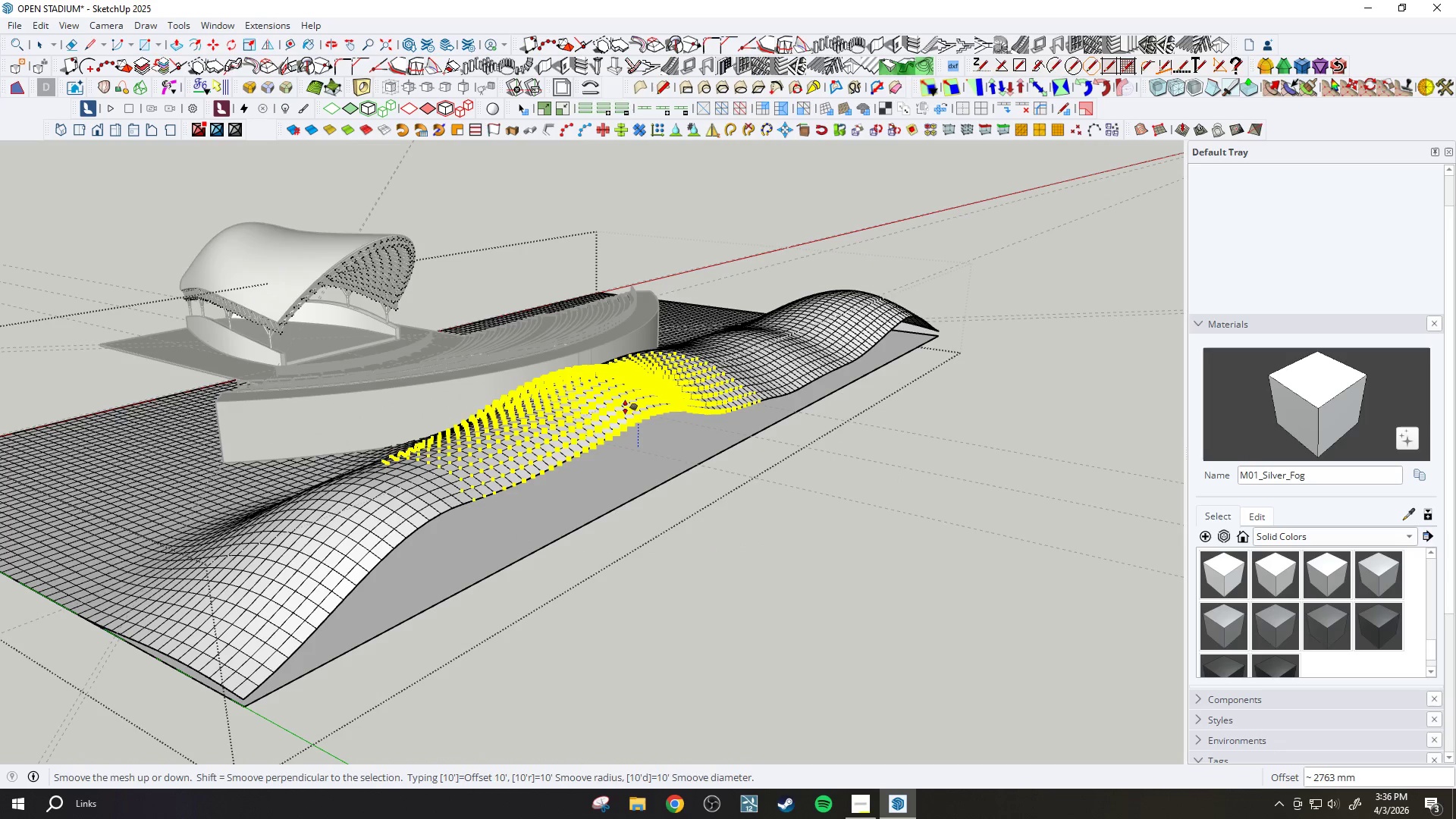 
scroll: coordinate [687, 420], scroll_direction: down, amount: 4.0
 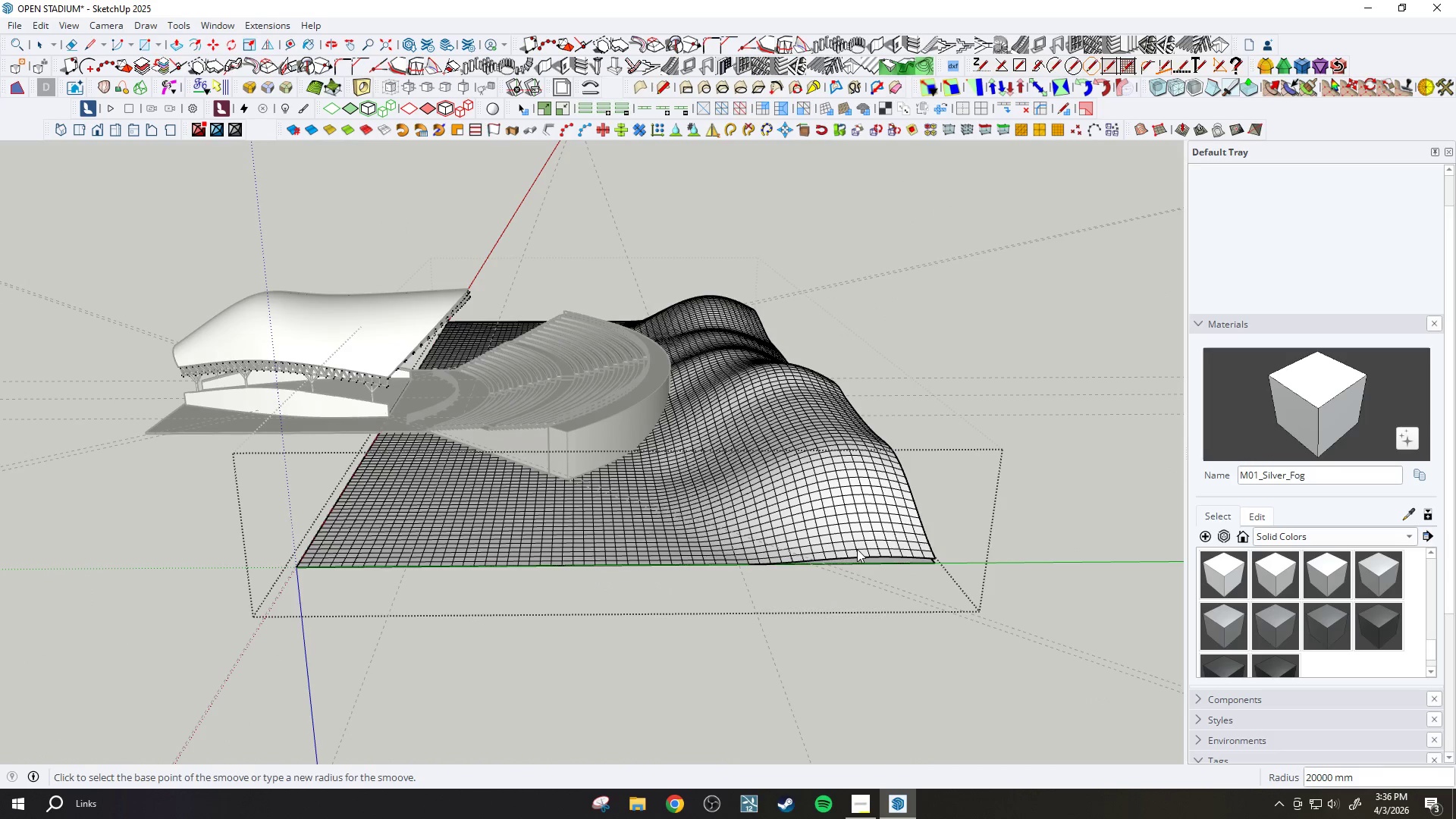 
left_click([853, 557])
 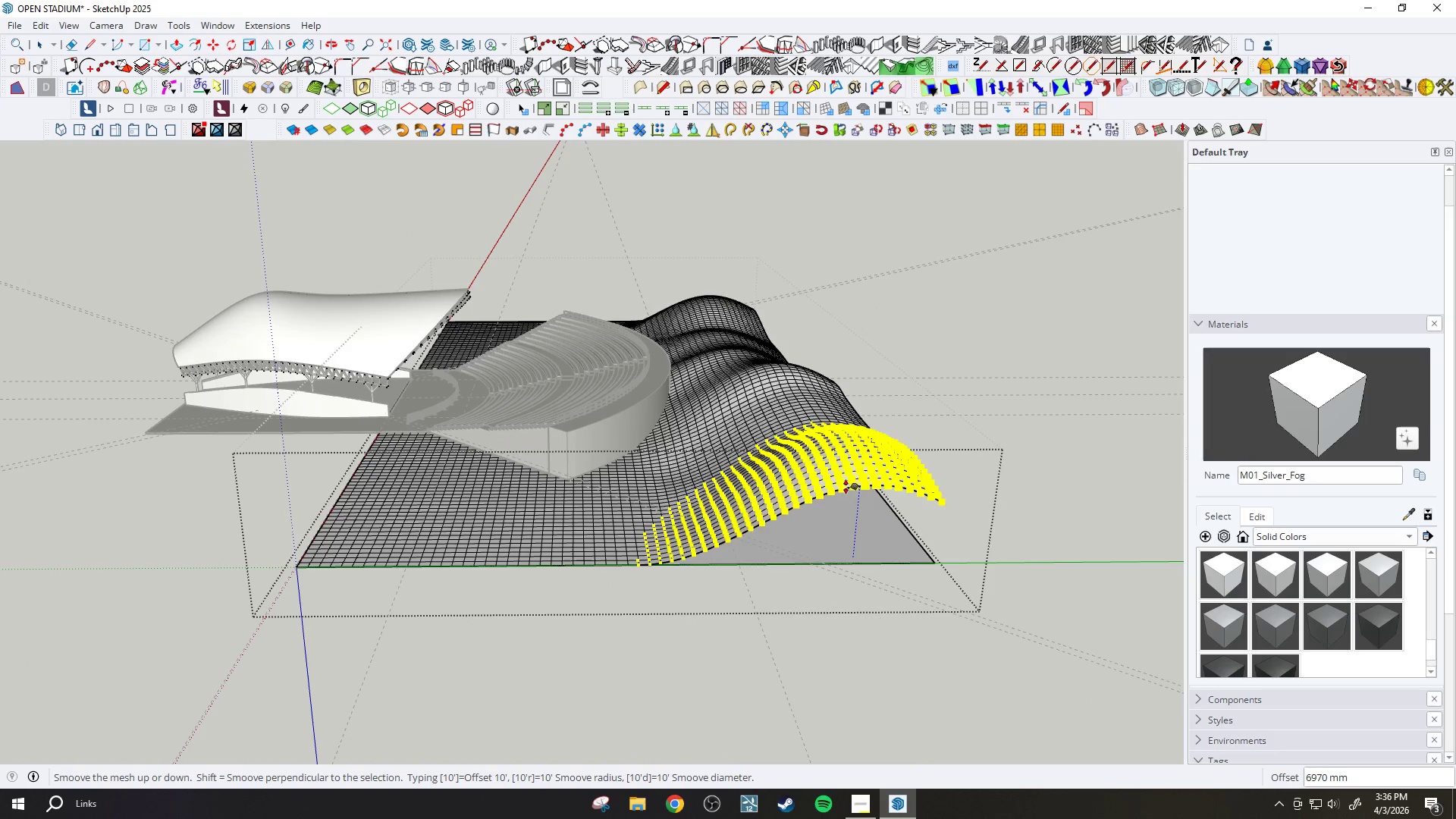 
left_click([847, 493])
 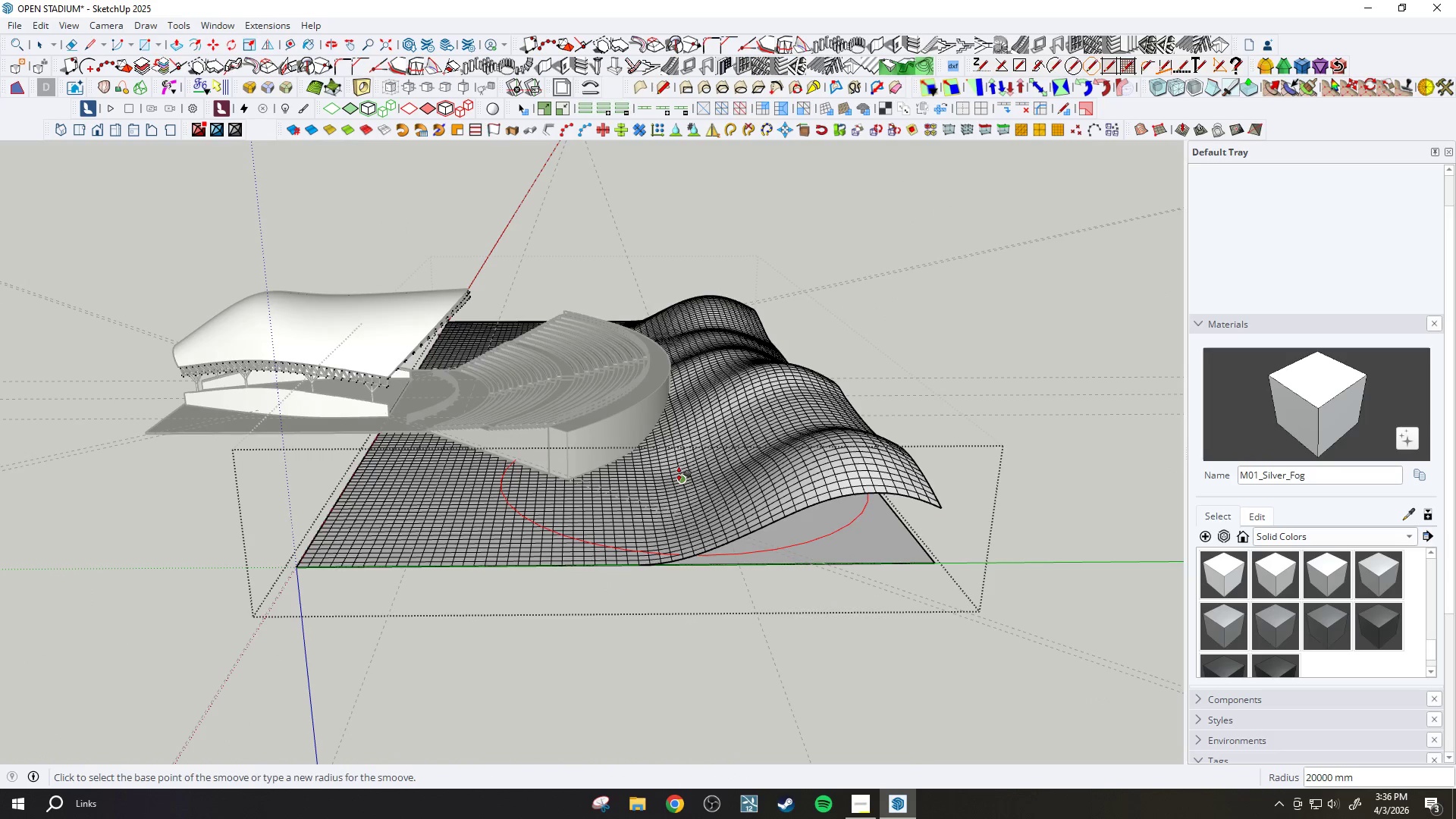 
scroll: coordinate [597, 477], scroll_direction: up, amount: 13.0
 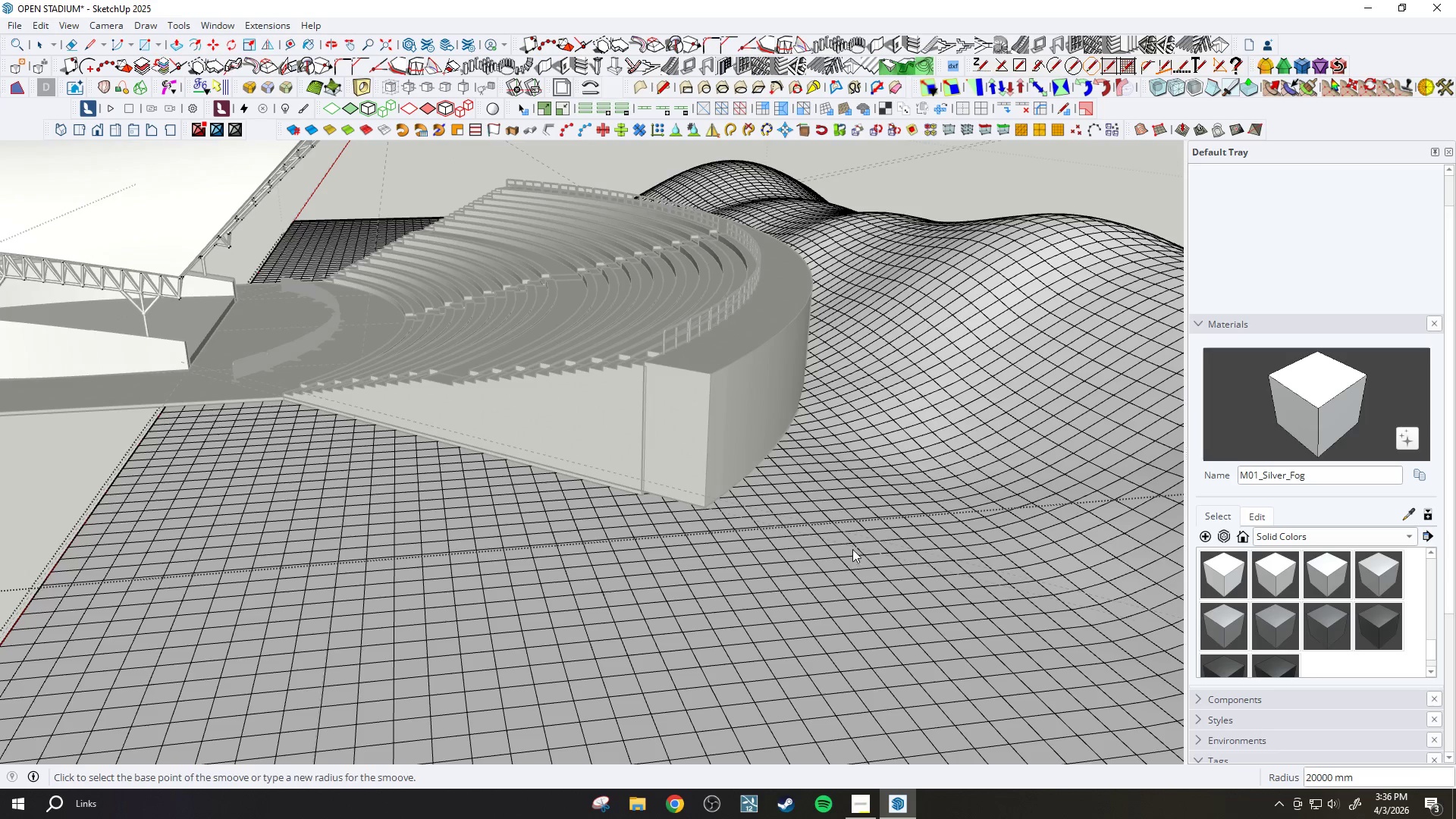 
wait(5.82)
 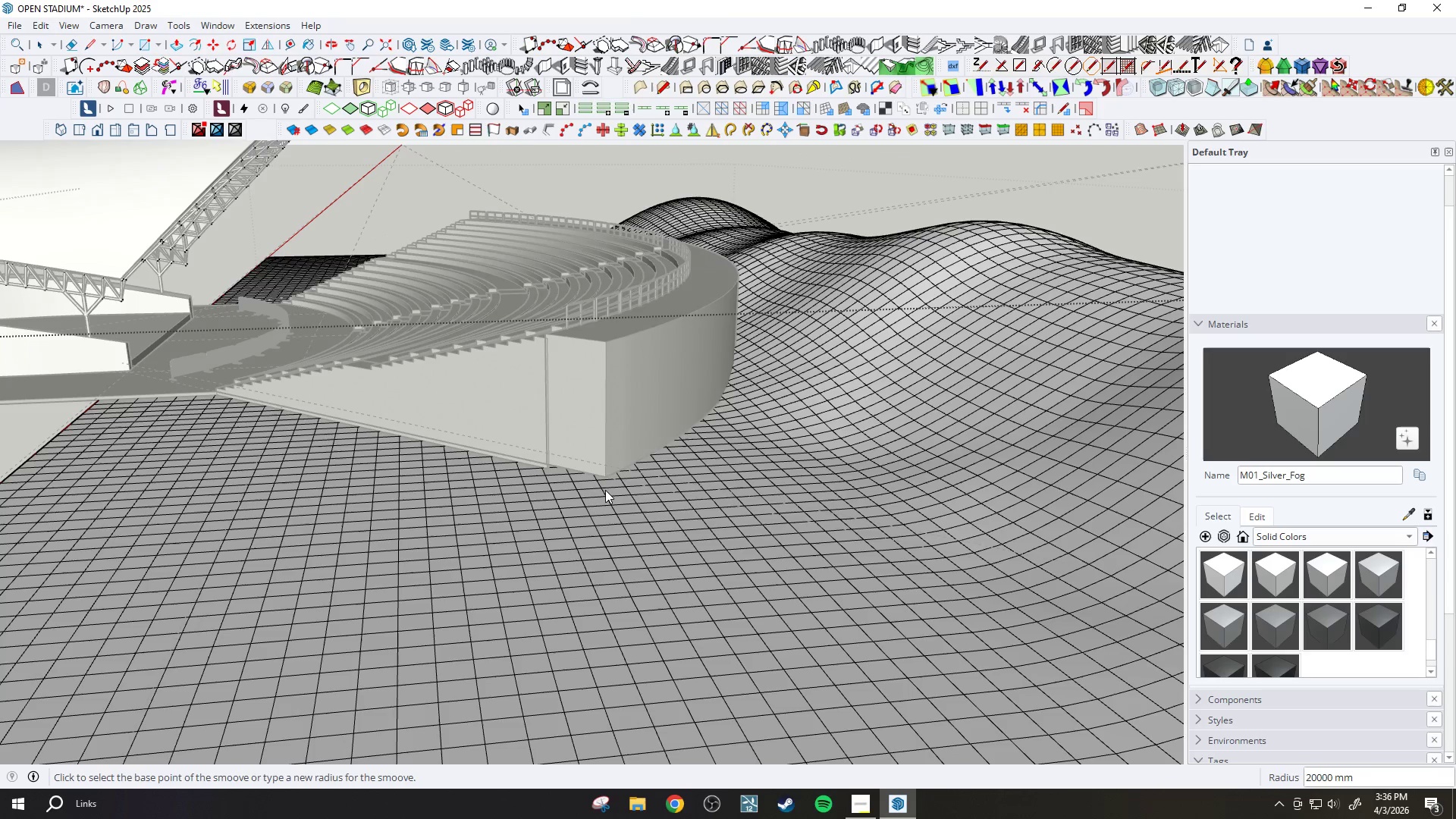 
type(10000)
 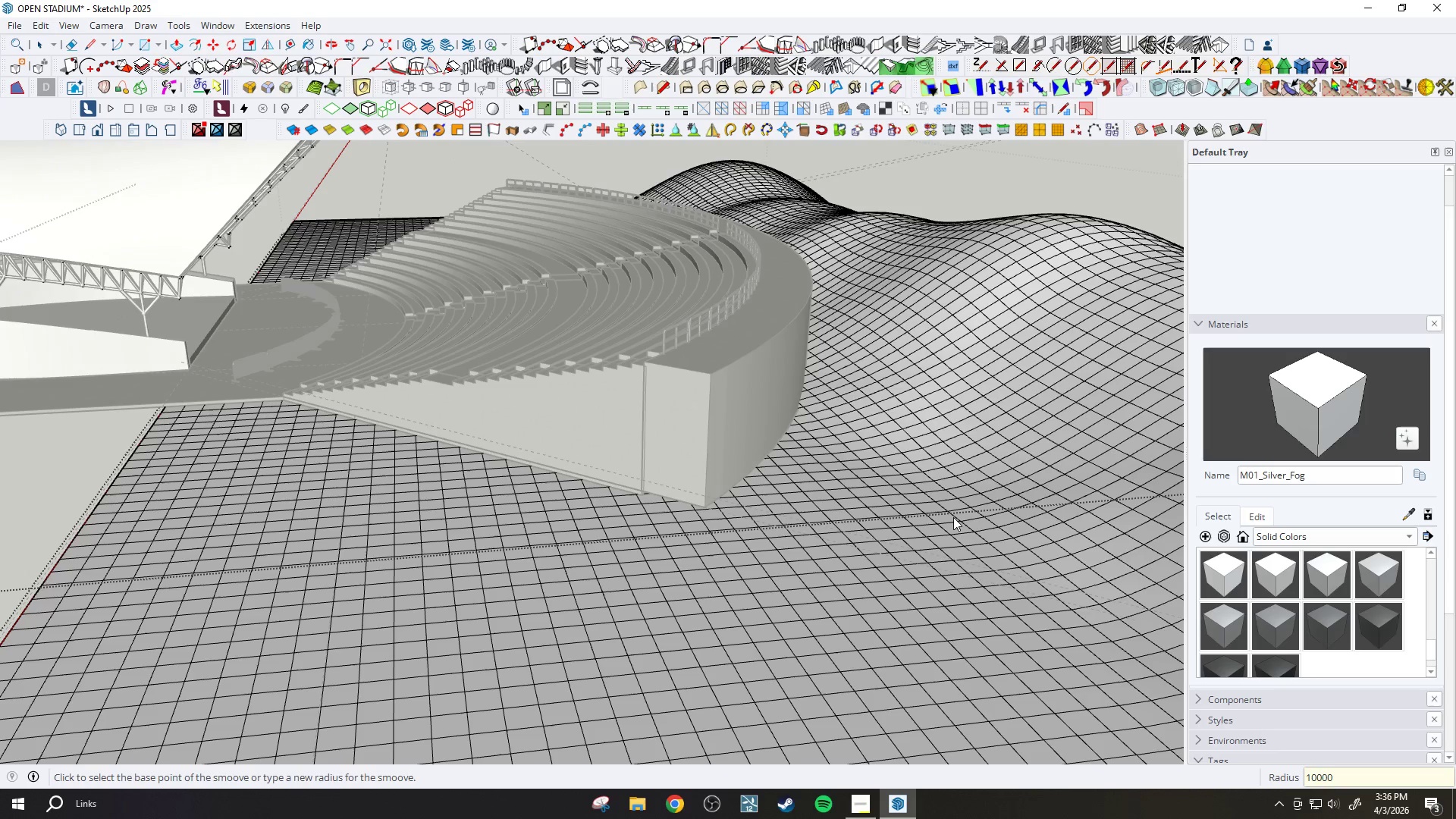 
key(Enter)
 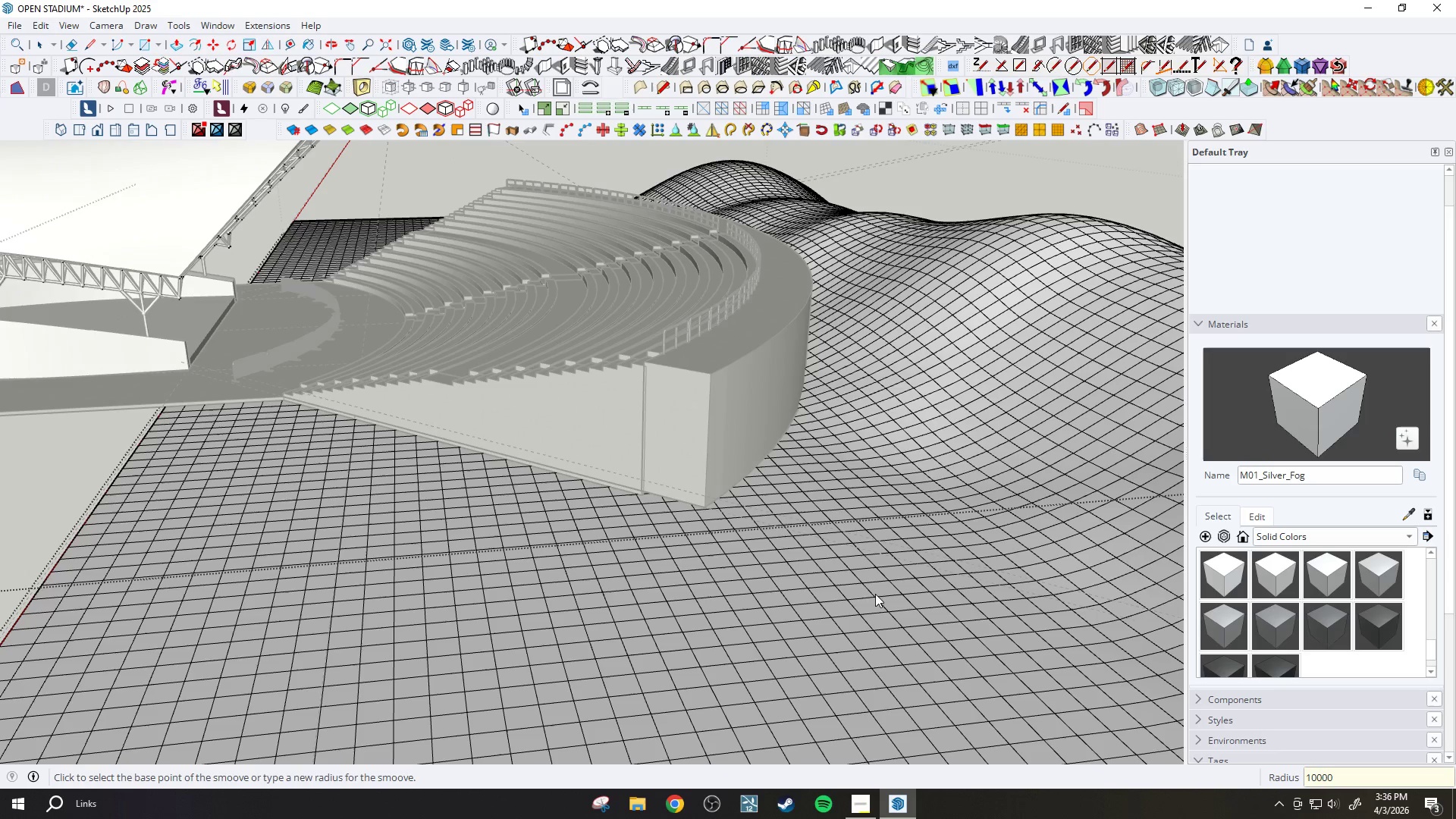 
scroll: coordinate [861, 560], scroll_direction: up, amount: 2.0
 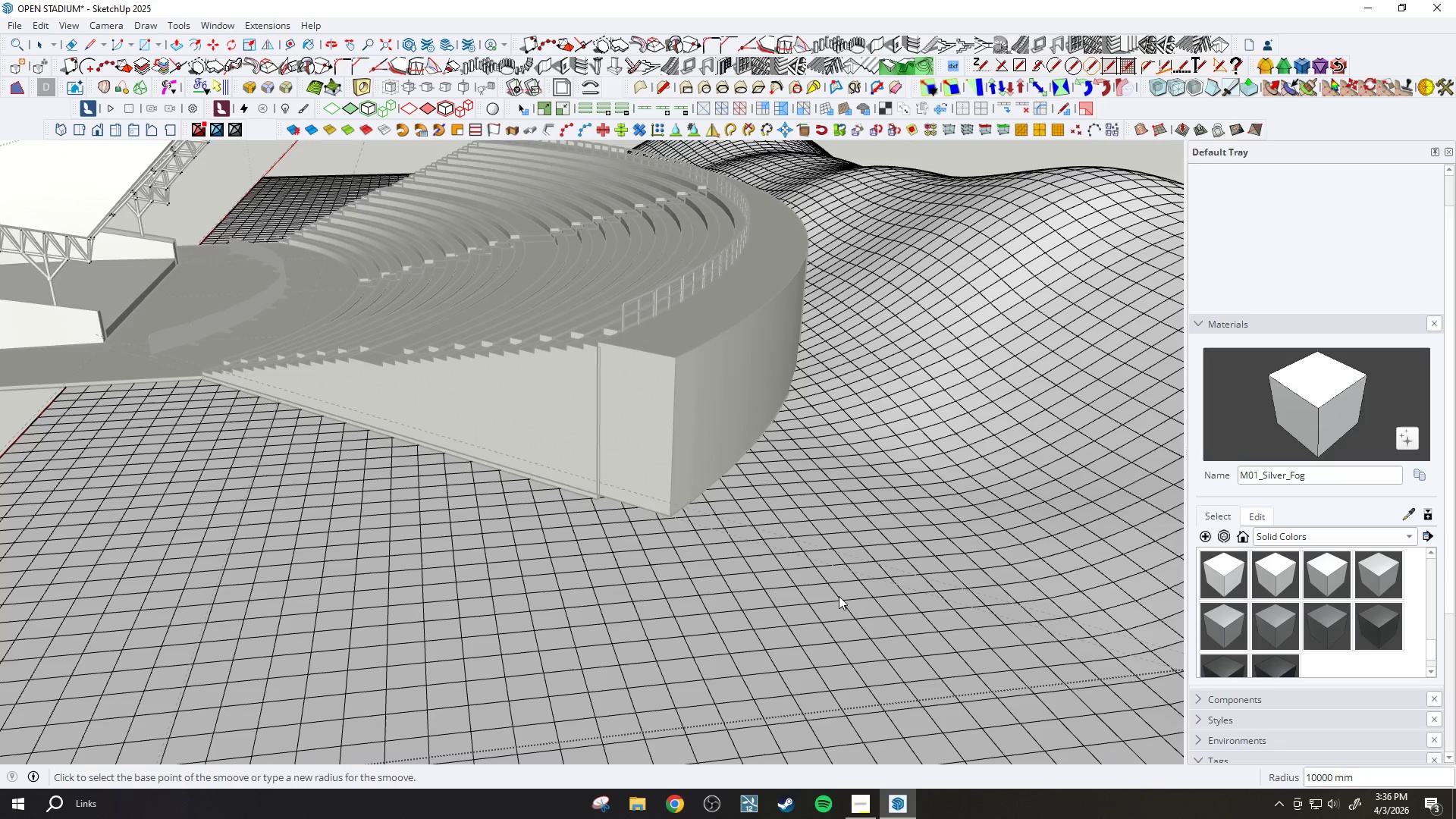 
scroll: coordinate [840, 585], scroll_direction: down, amount: 2.0
 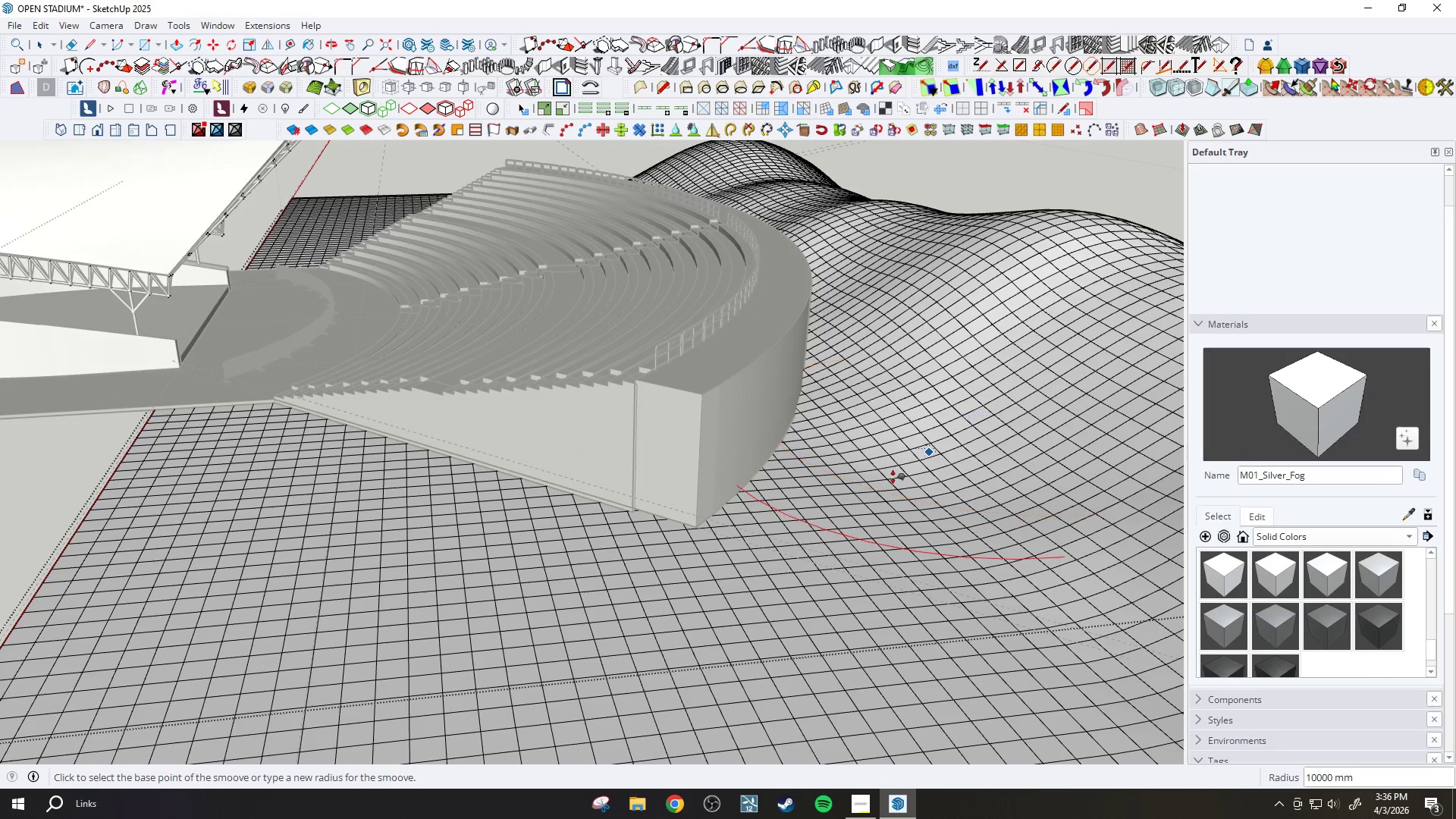 
left_click([891, 485])
 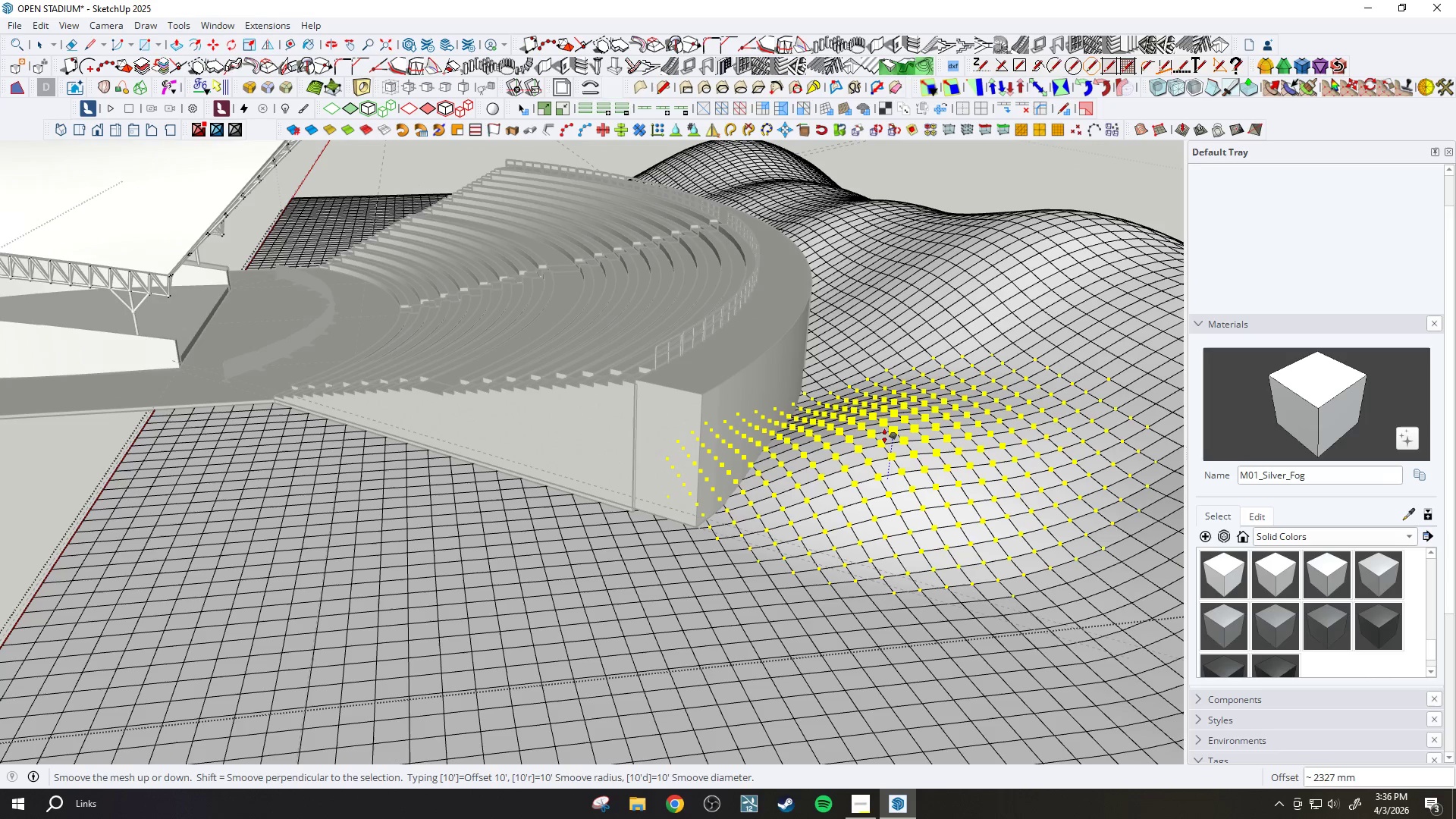 
left_click([886, 441])
 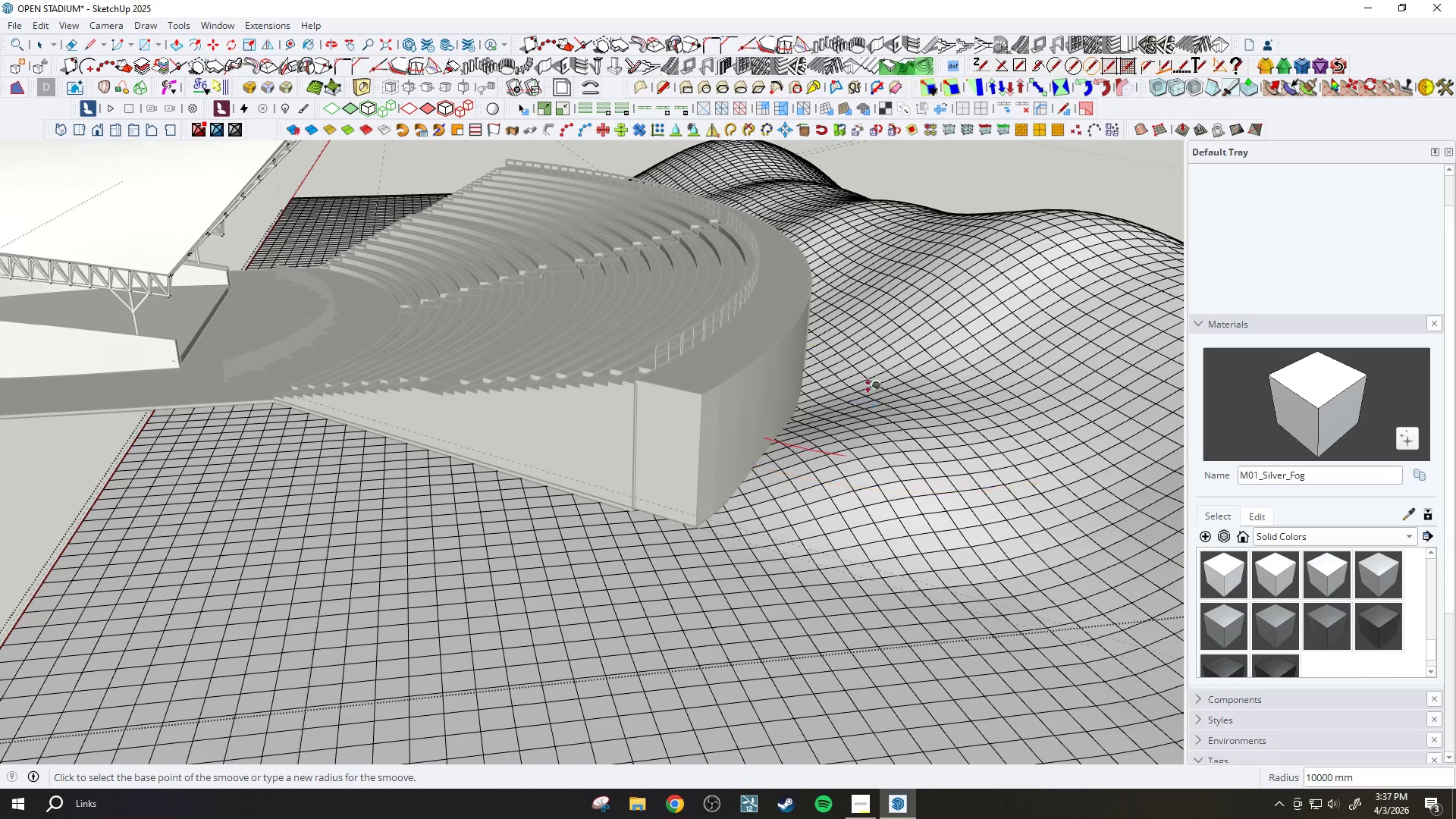 
left_click([865, 386])
 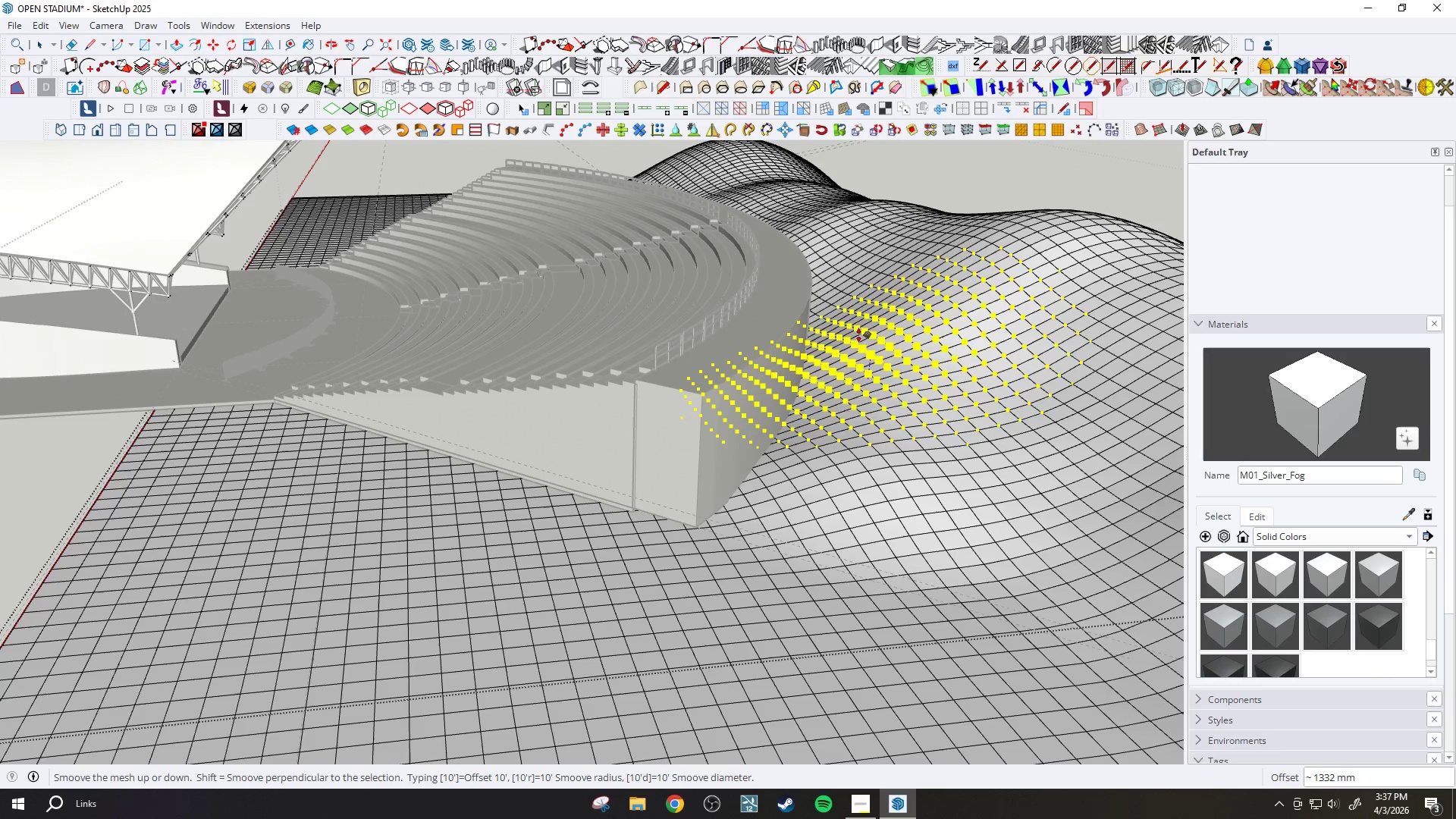 
left_click([860, 337])
 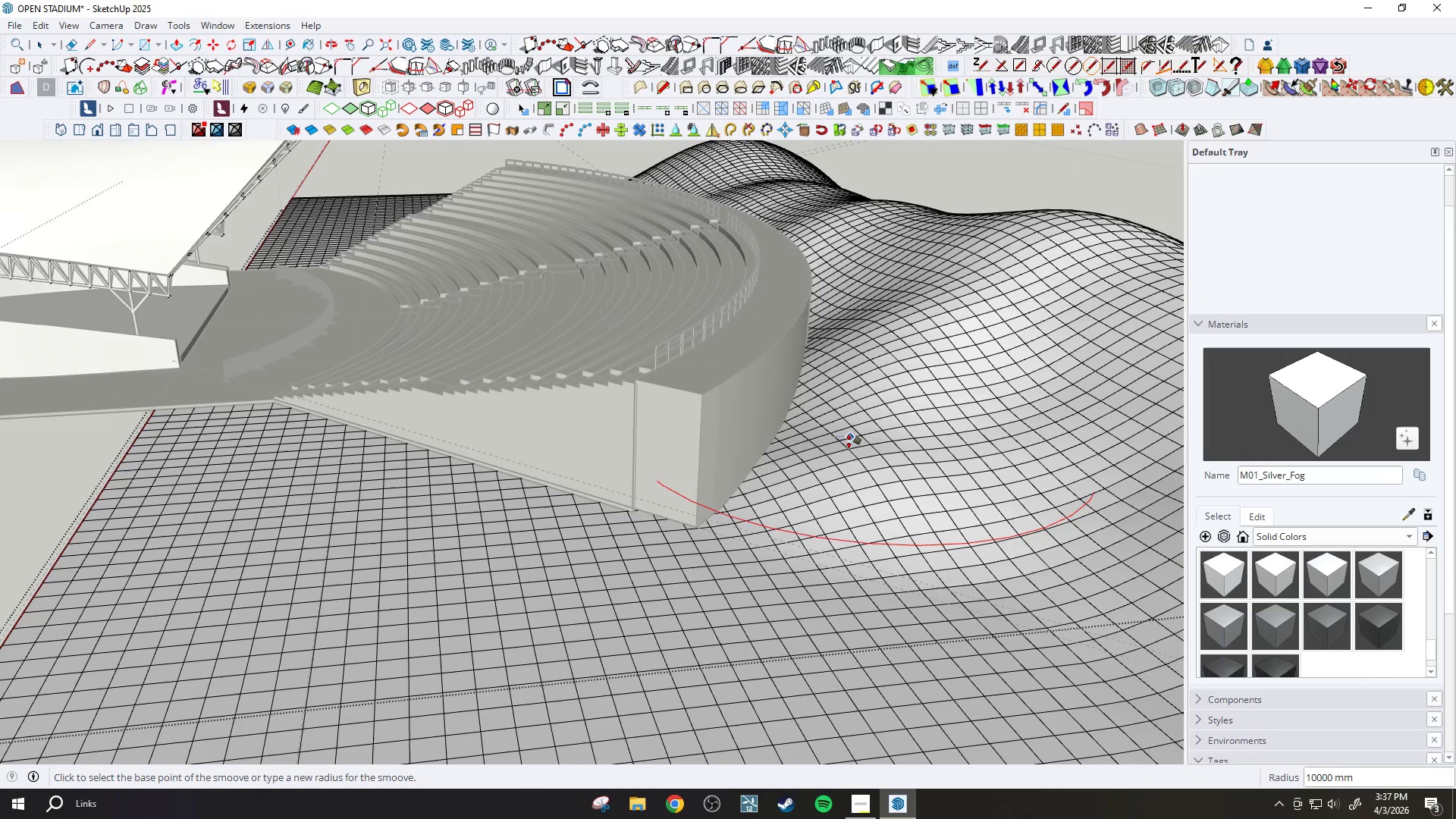 
left_click([849, 447])
 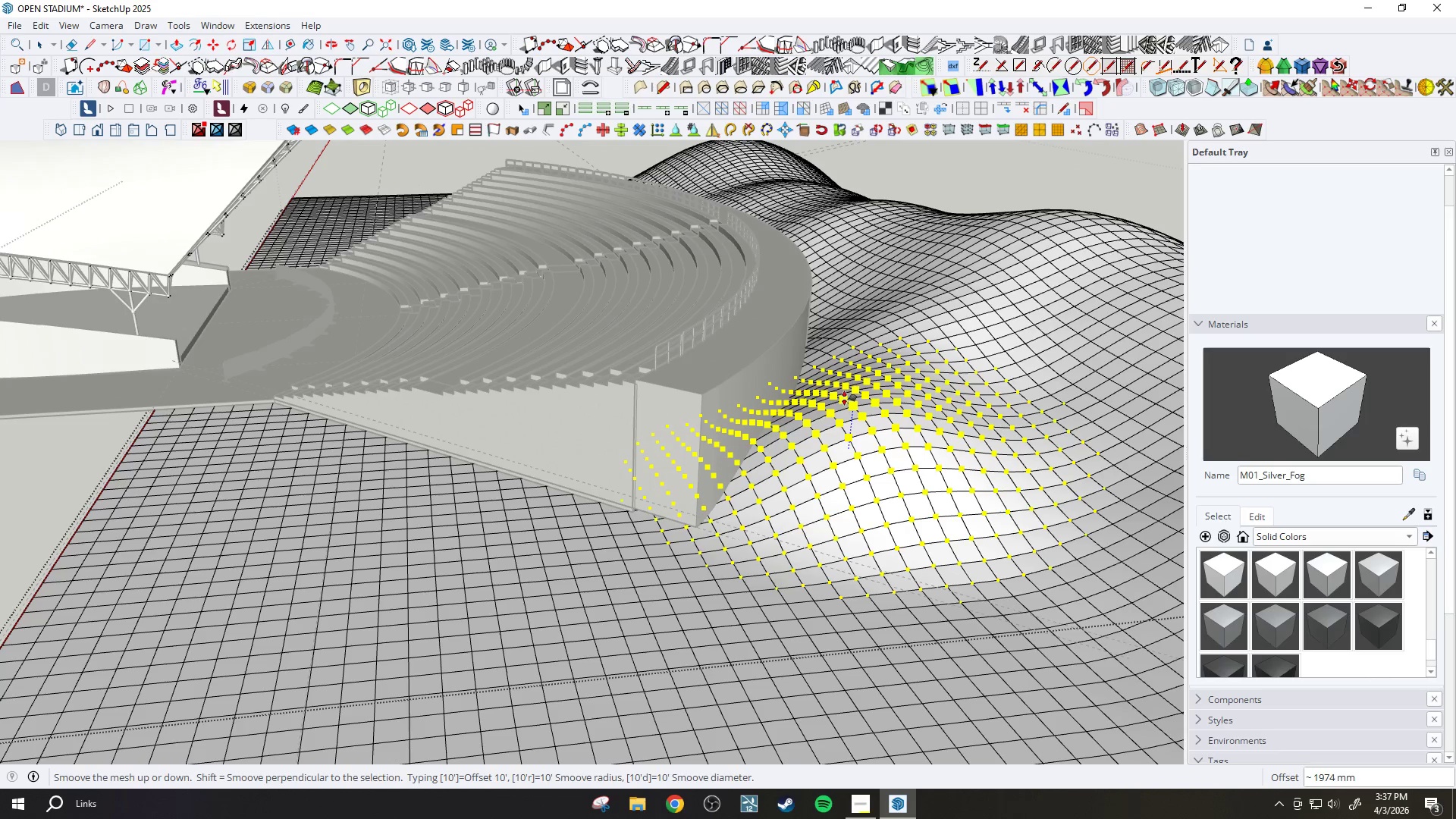 
left_click([846, 400])
 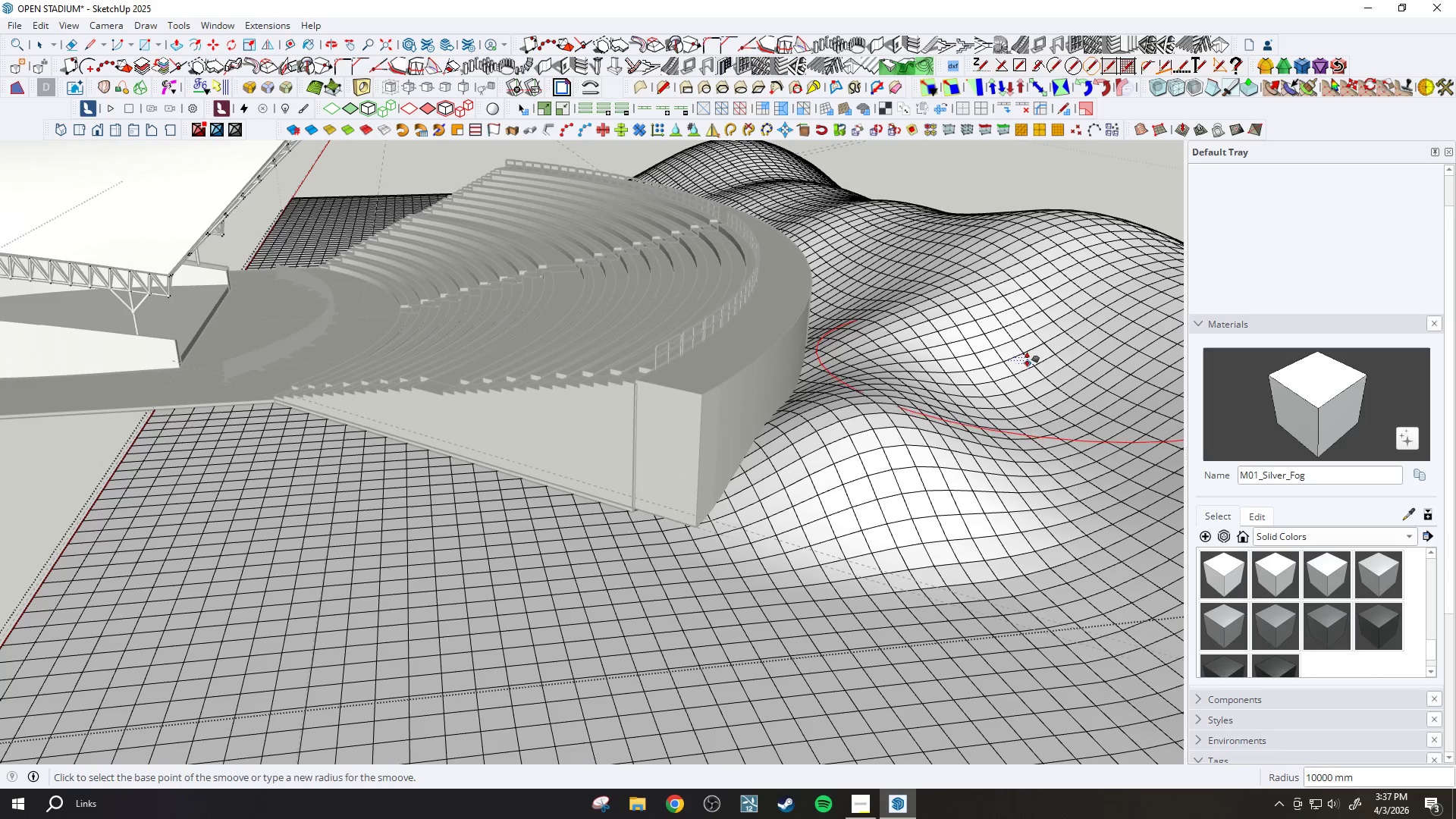 
left_click([1027, 412])
 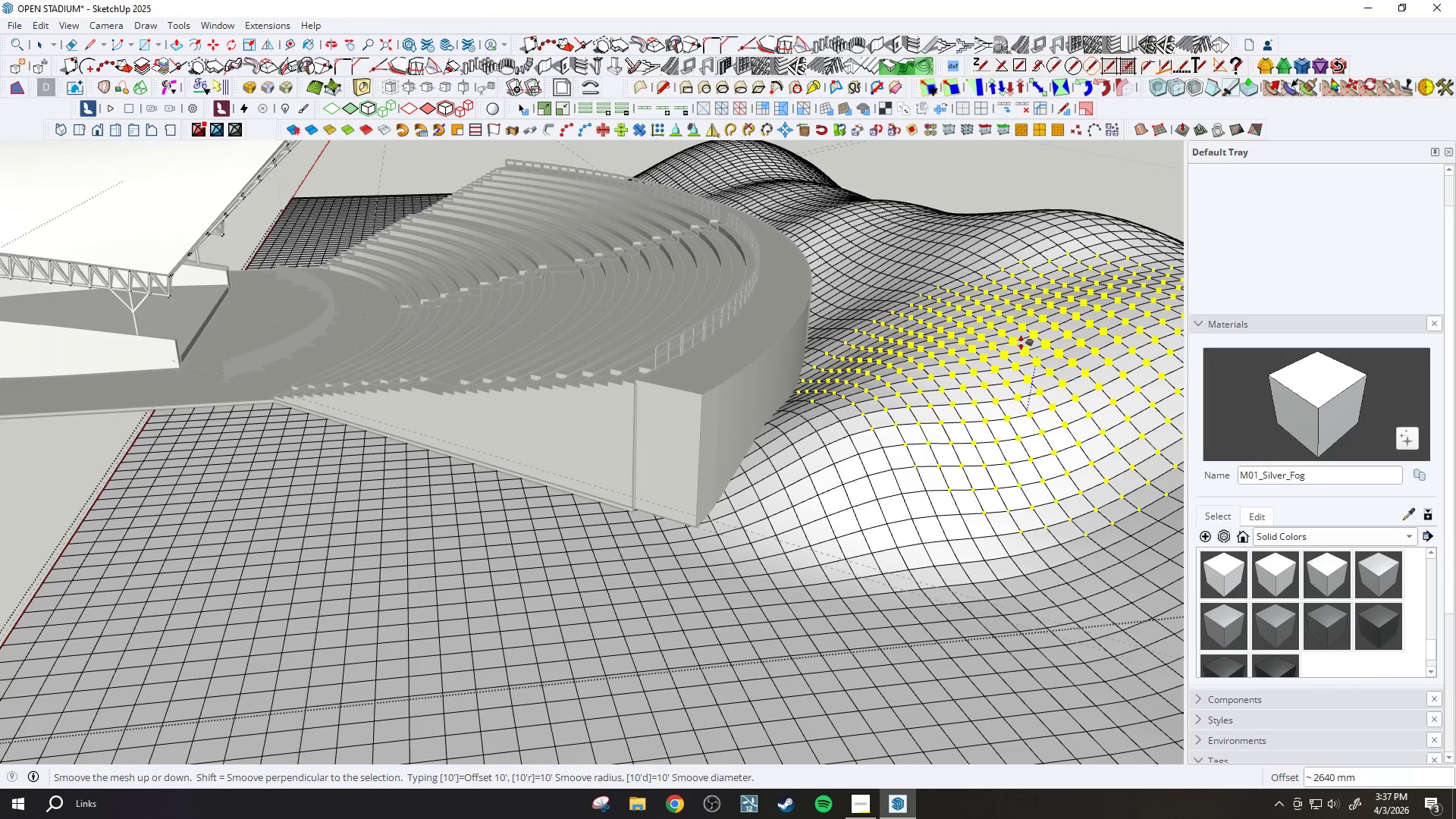 
left_click([1023, 345])
 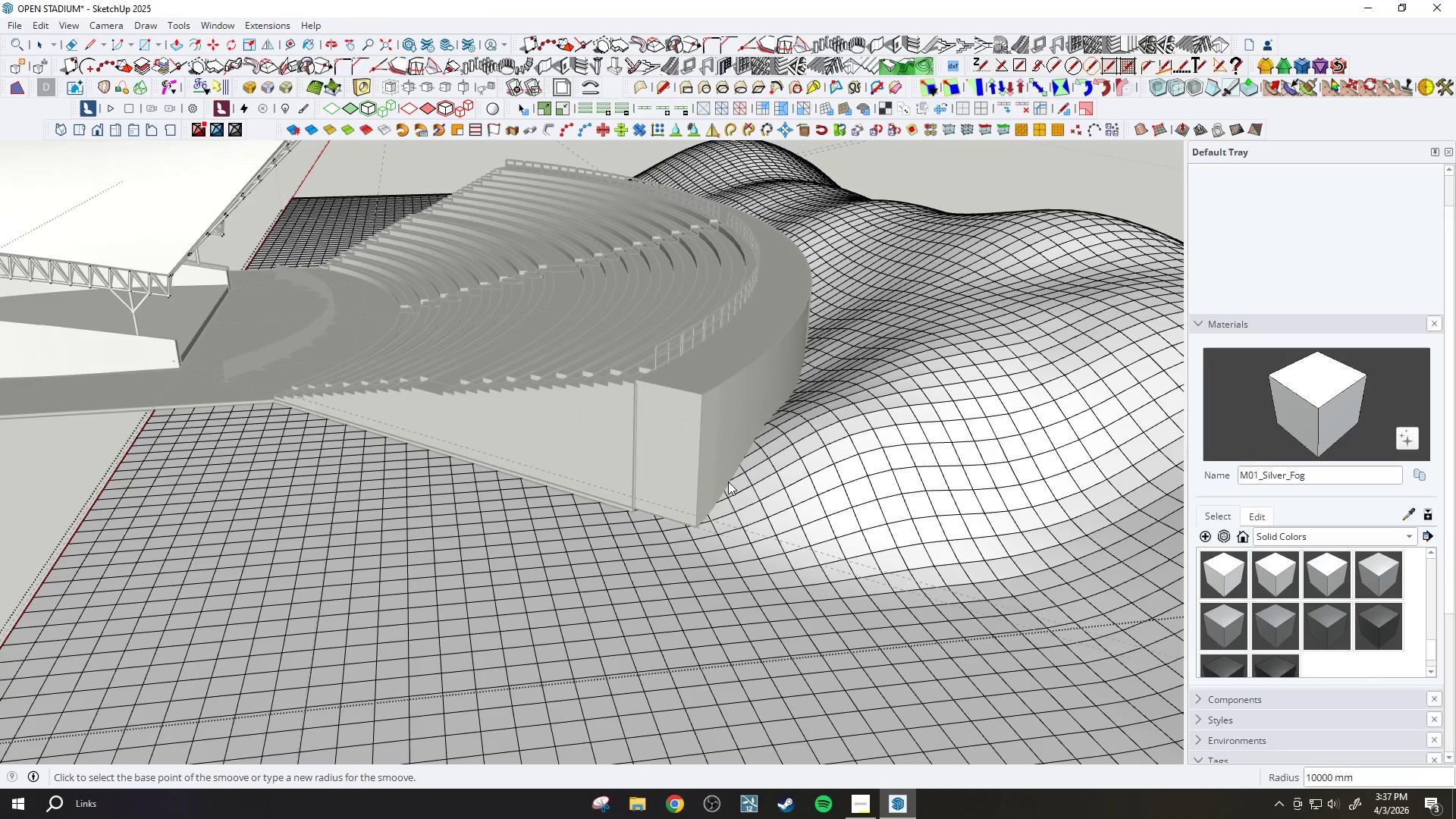 
key(Period)
 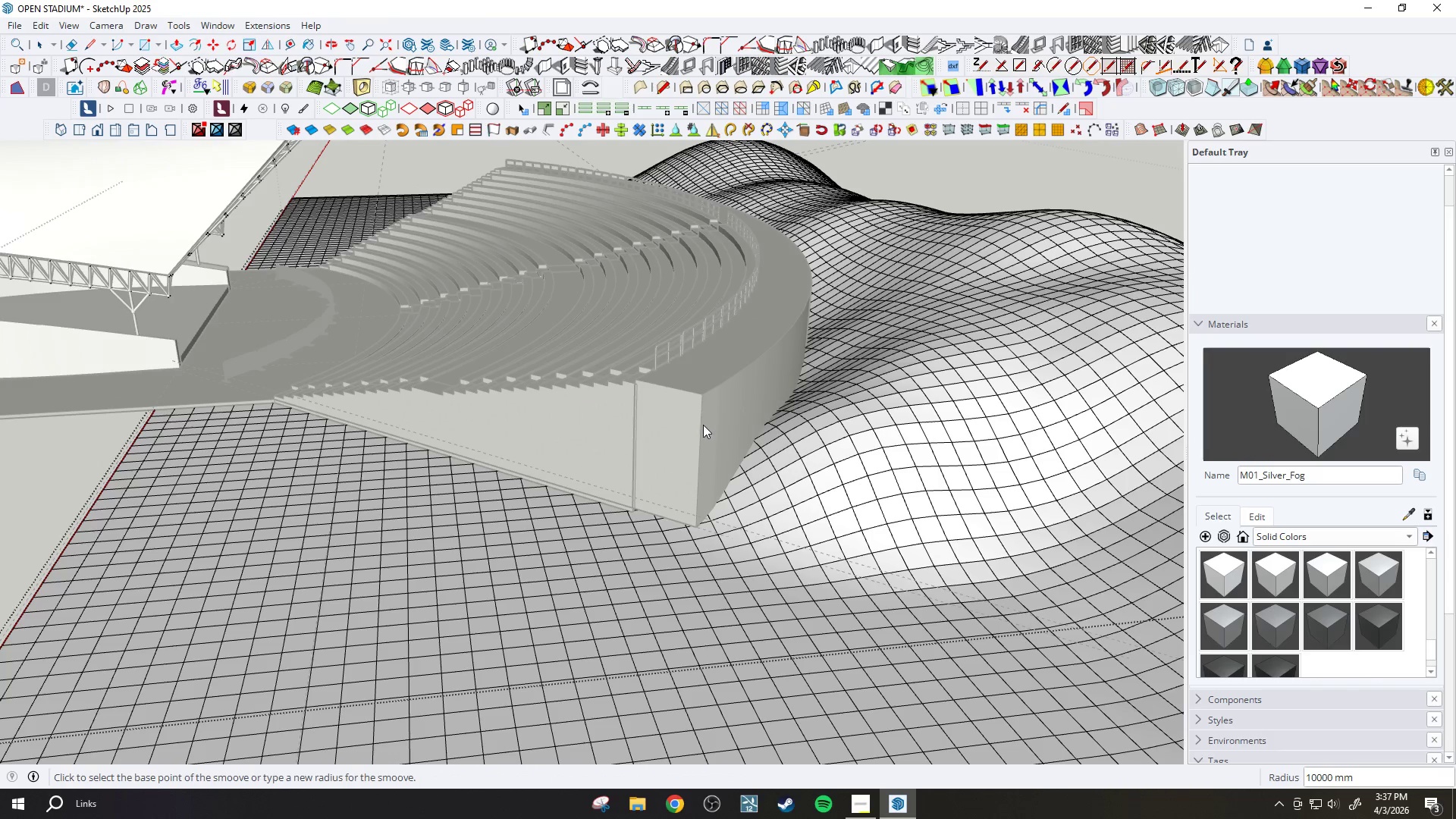 
key(Slash)
 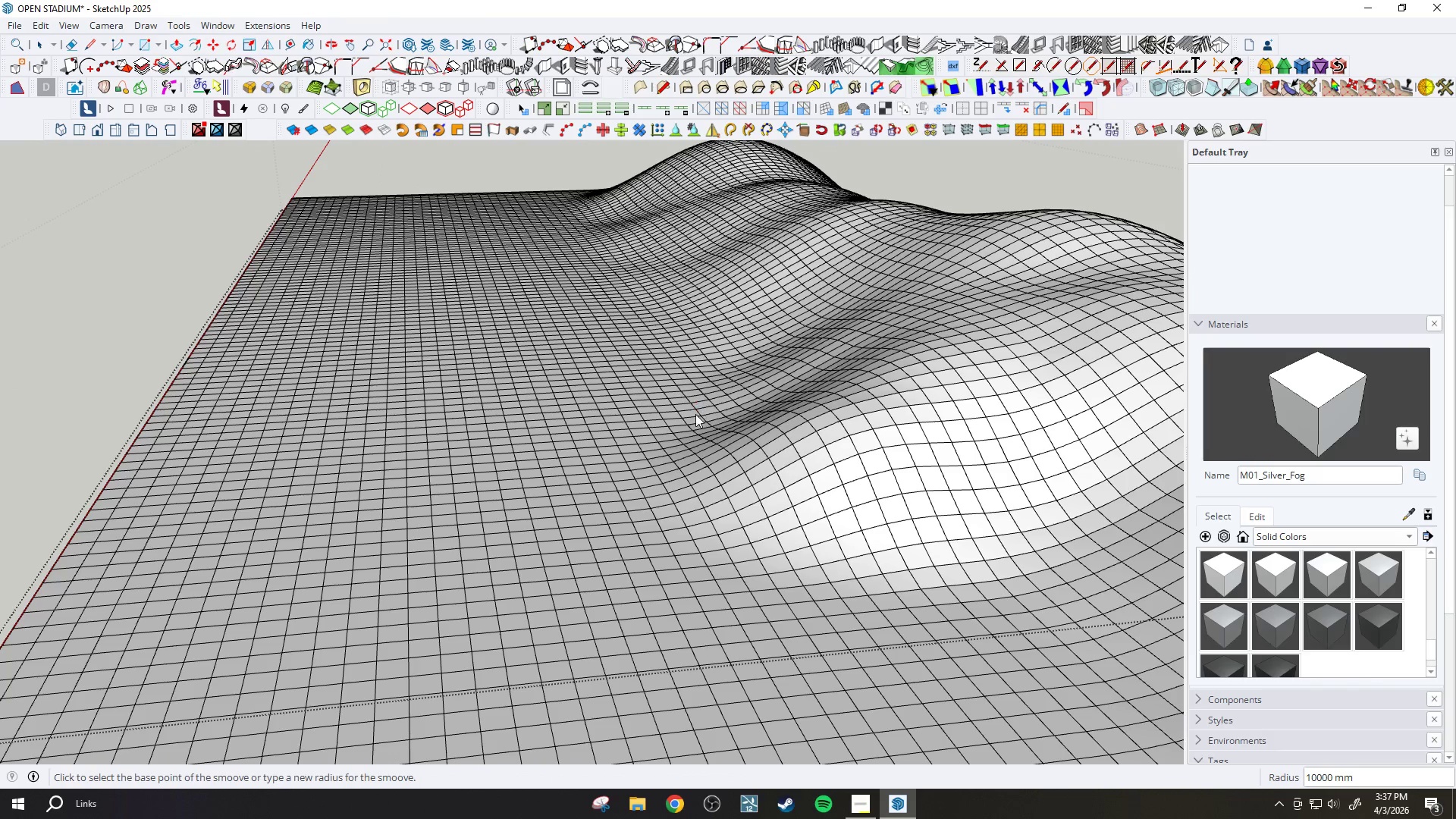 
left_click([695, 415])
 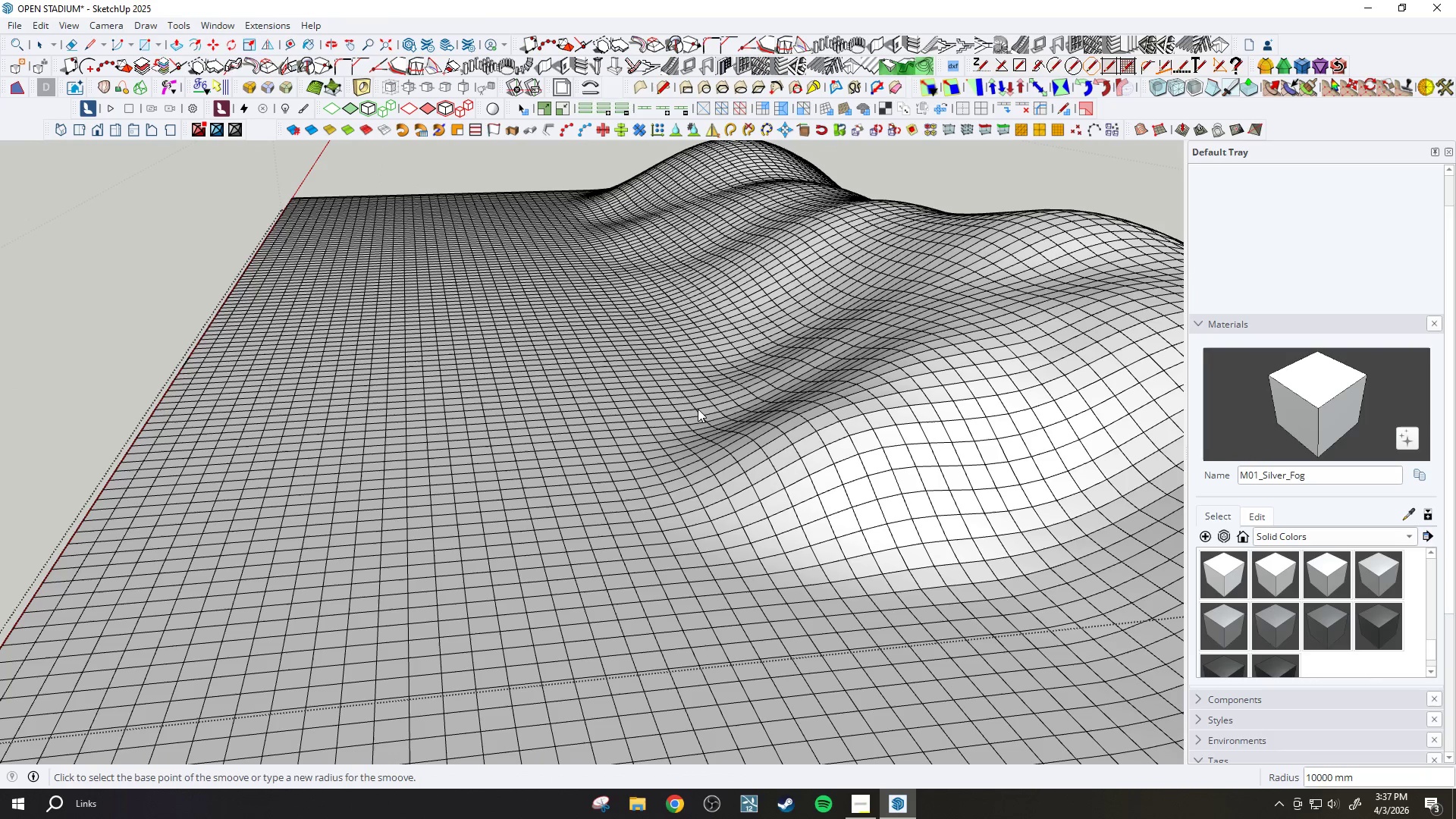 
left_click([696, 409])
 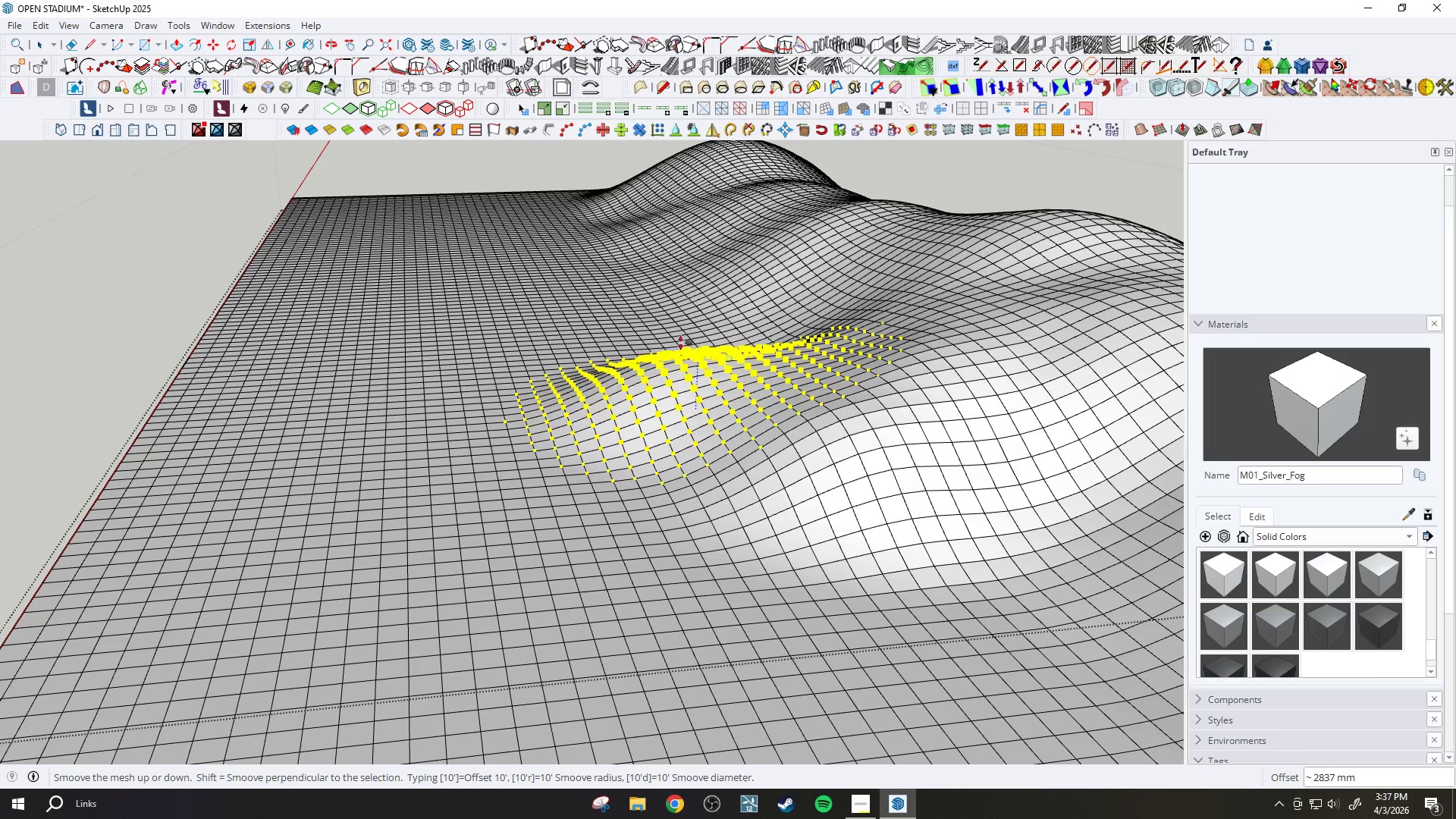 
left_click([682, 335])
 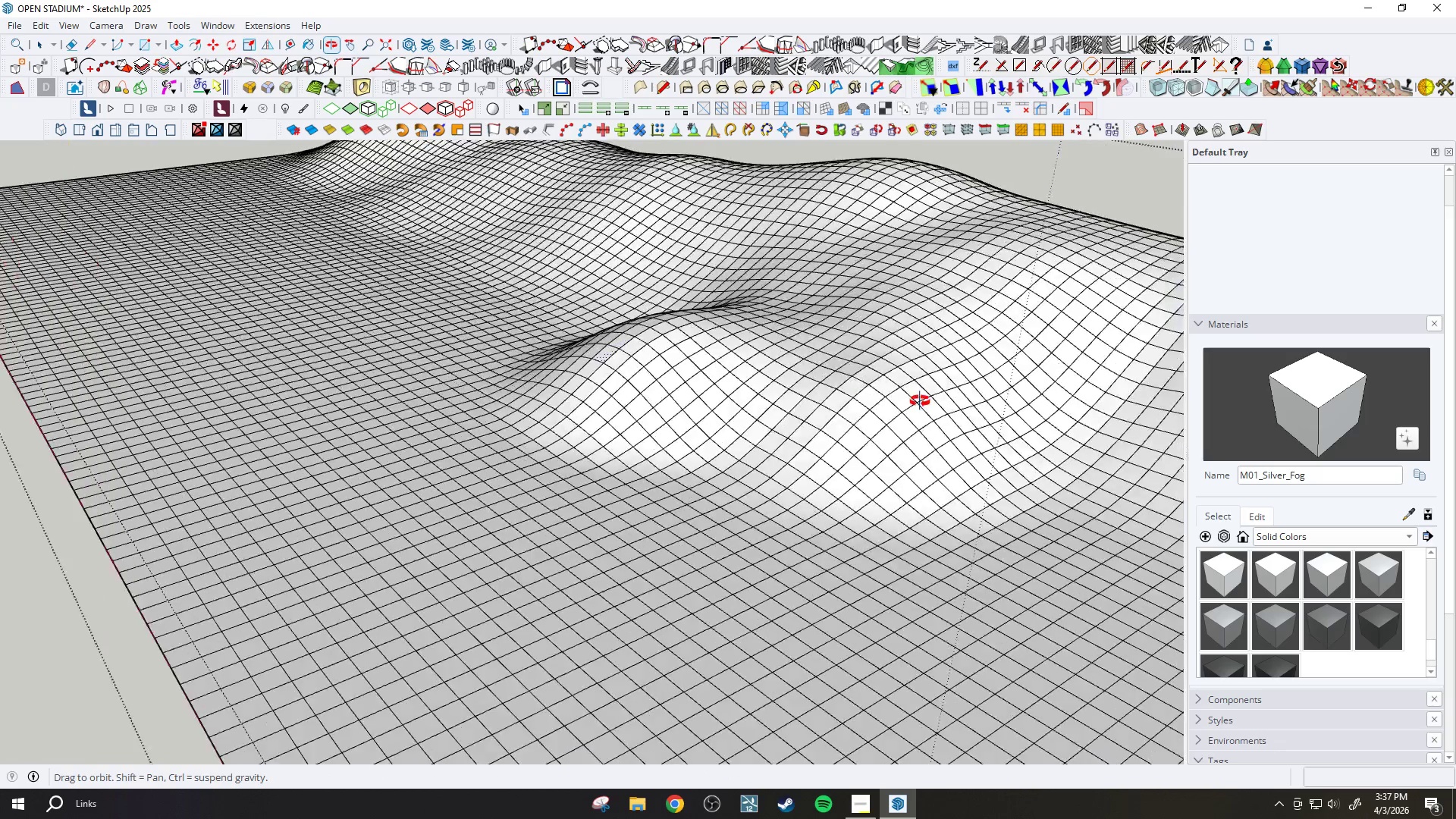 
scroll: coordinate [959, 428], scroll_direction: down, amount: 4.0
 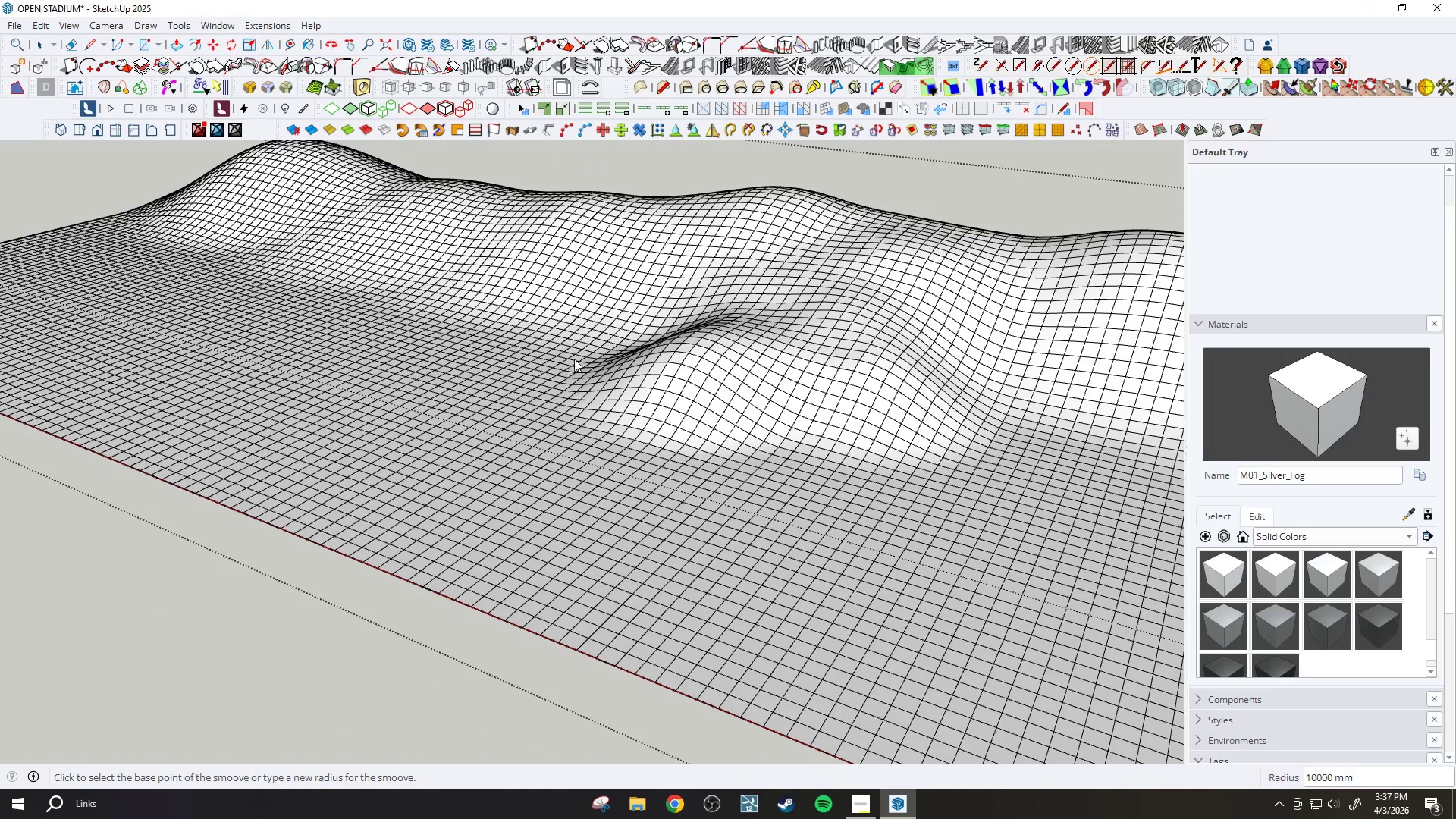 
scroll: coordinate [521, 345], scroll_direction: up, amount: 5.0
 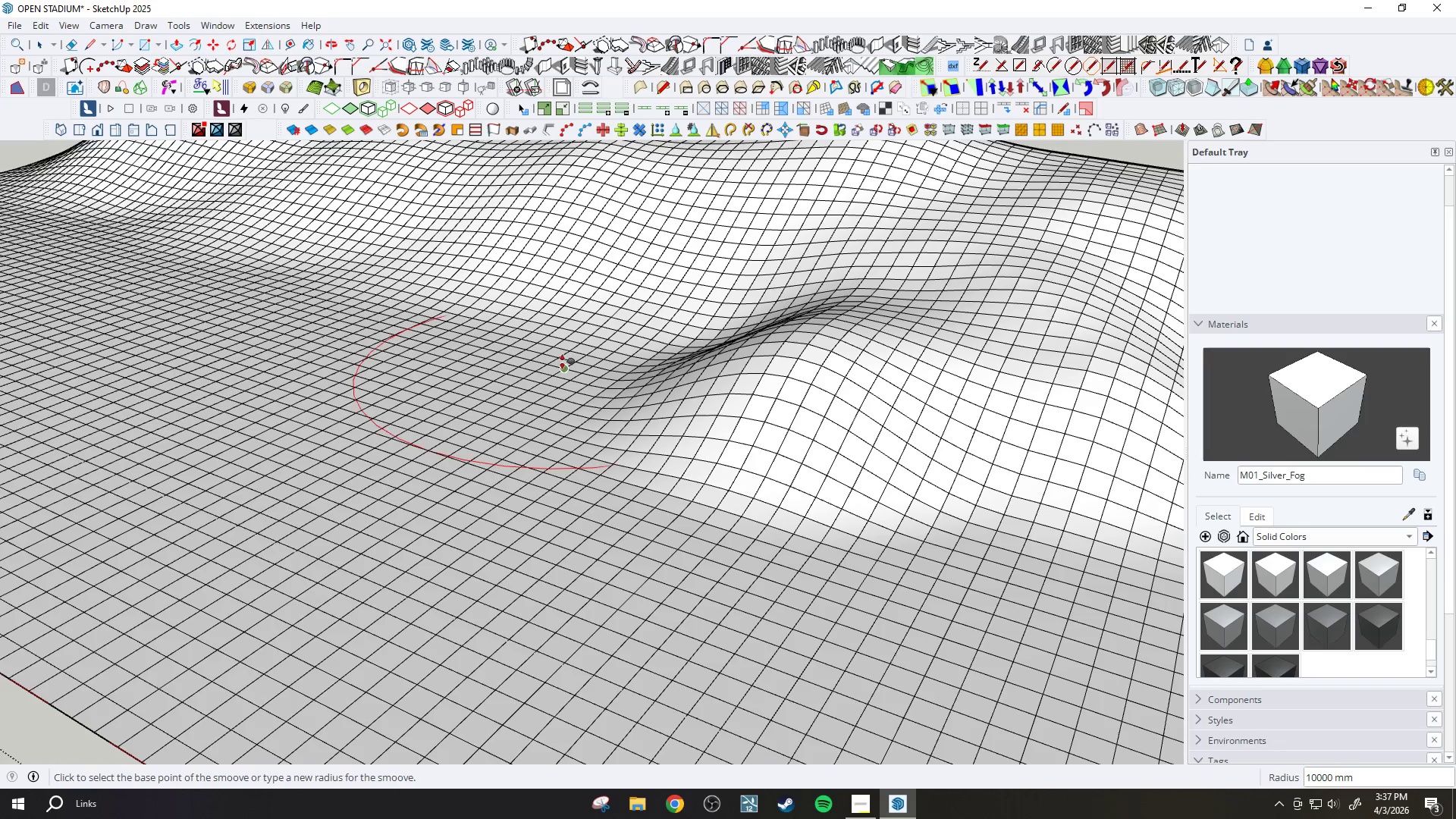 
left_click([563, 364])
 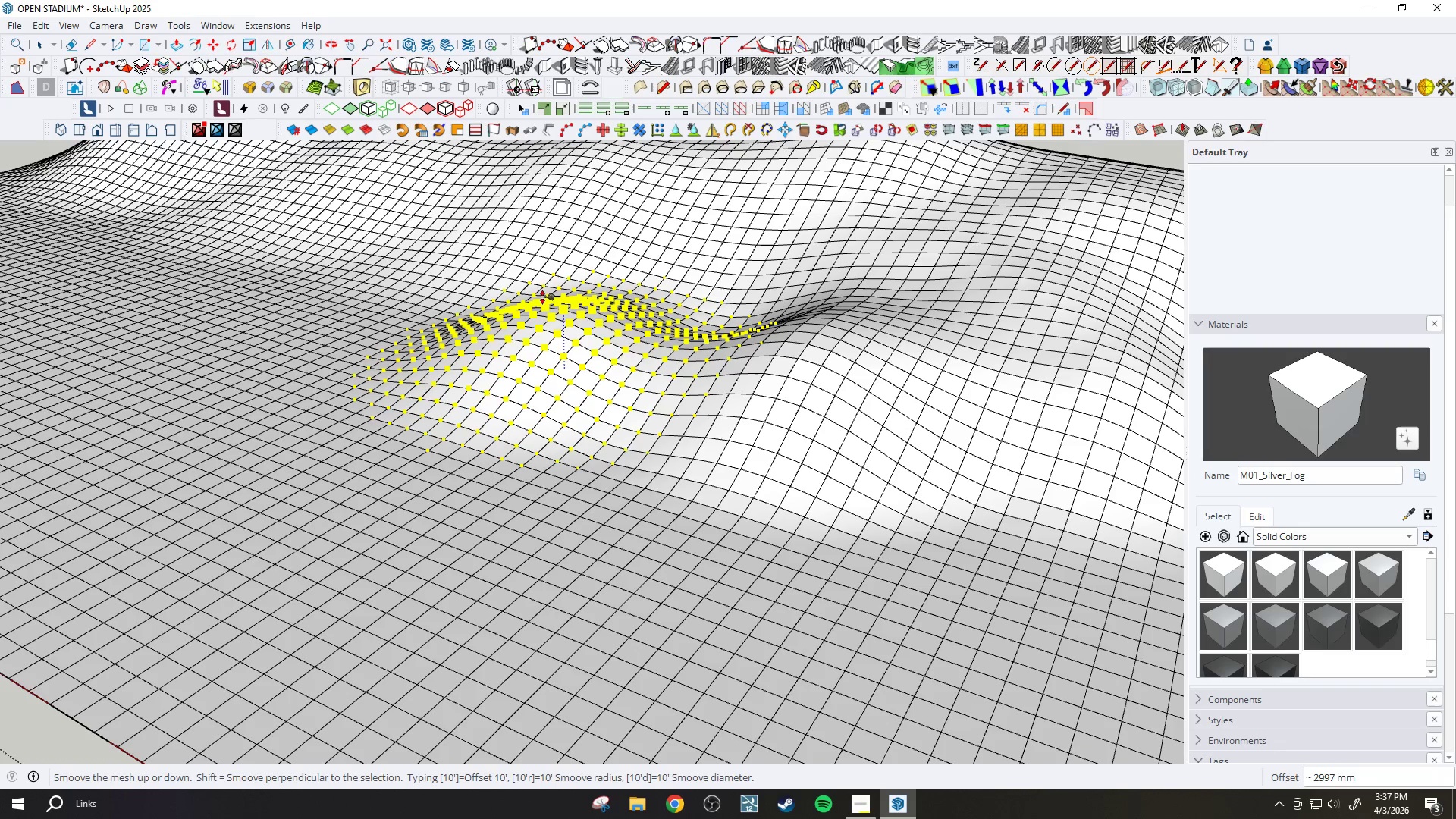 
left_click([541, 298])
 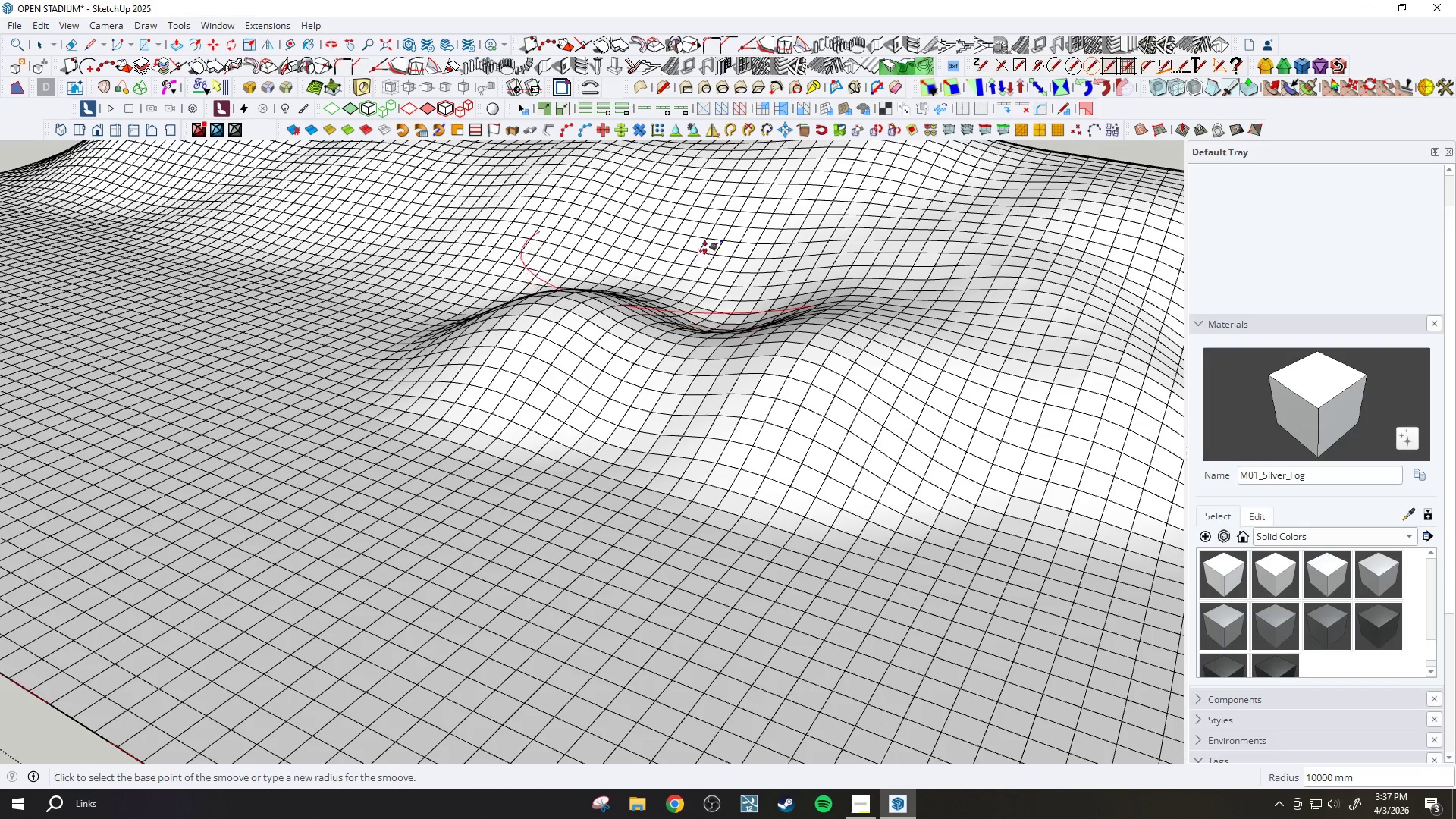 
left_click([718, 310])
 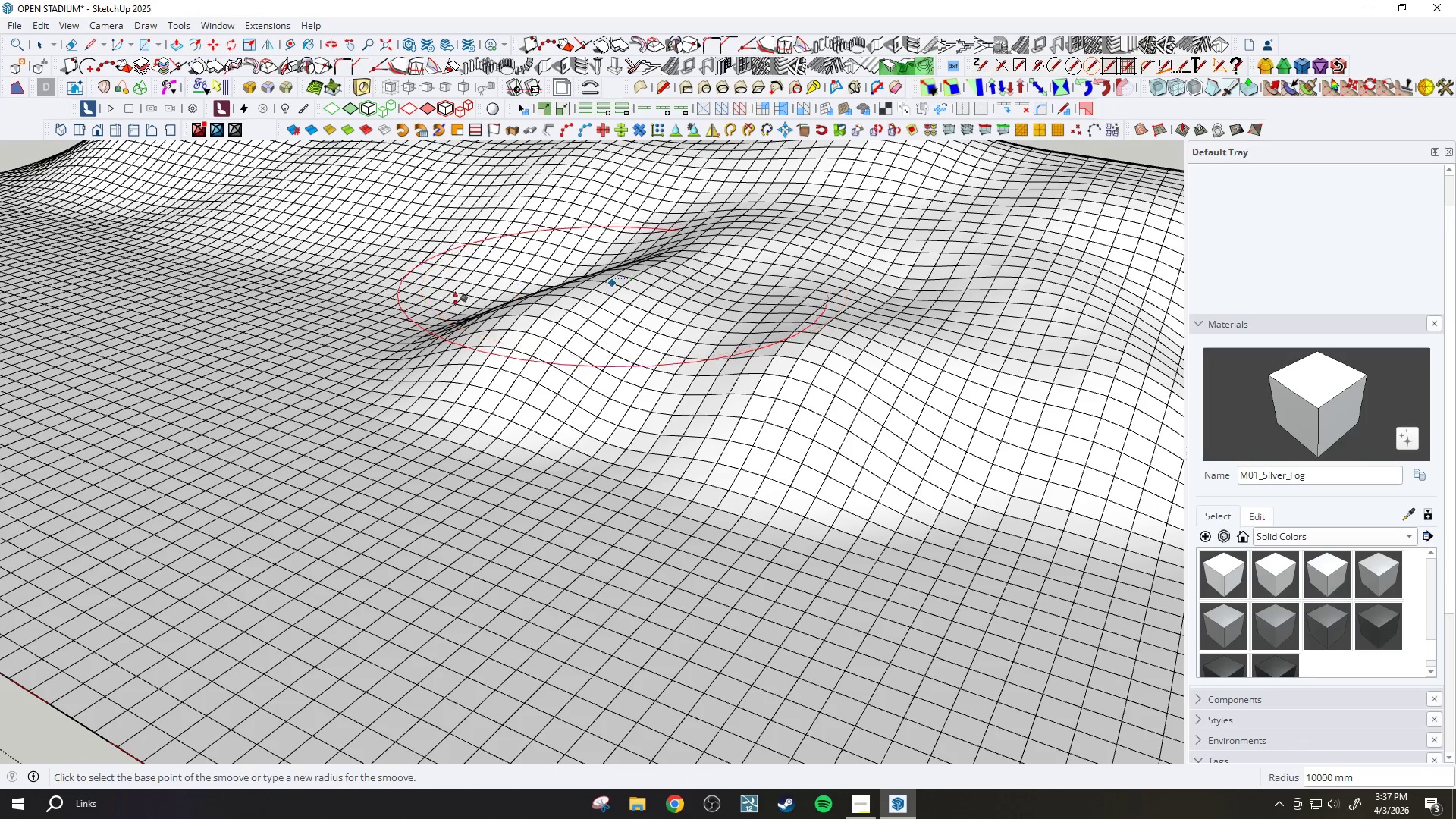 
scroll: coordinate [810, 364], scroll_direction: down, amount: 5.0
 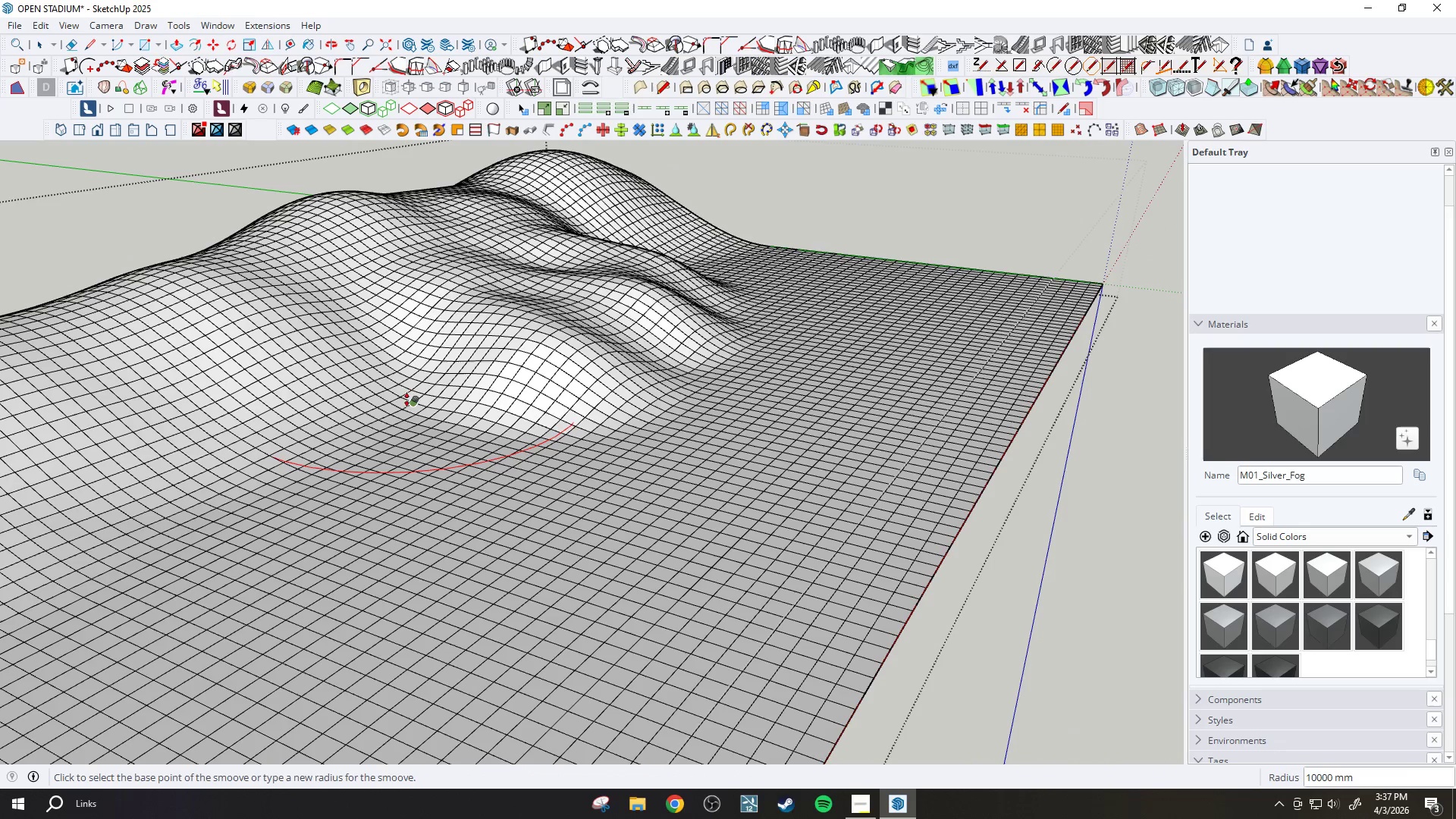 
left_click([387, 435])
 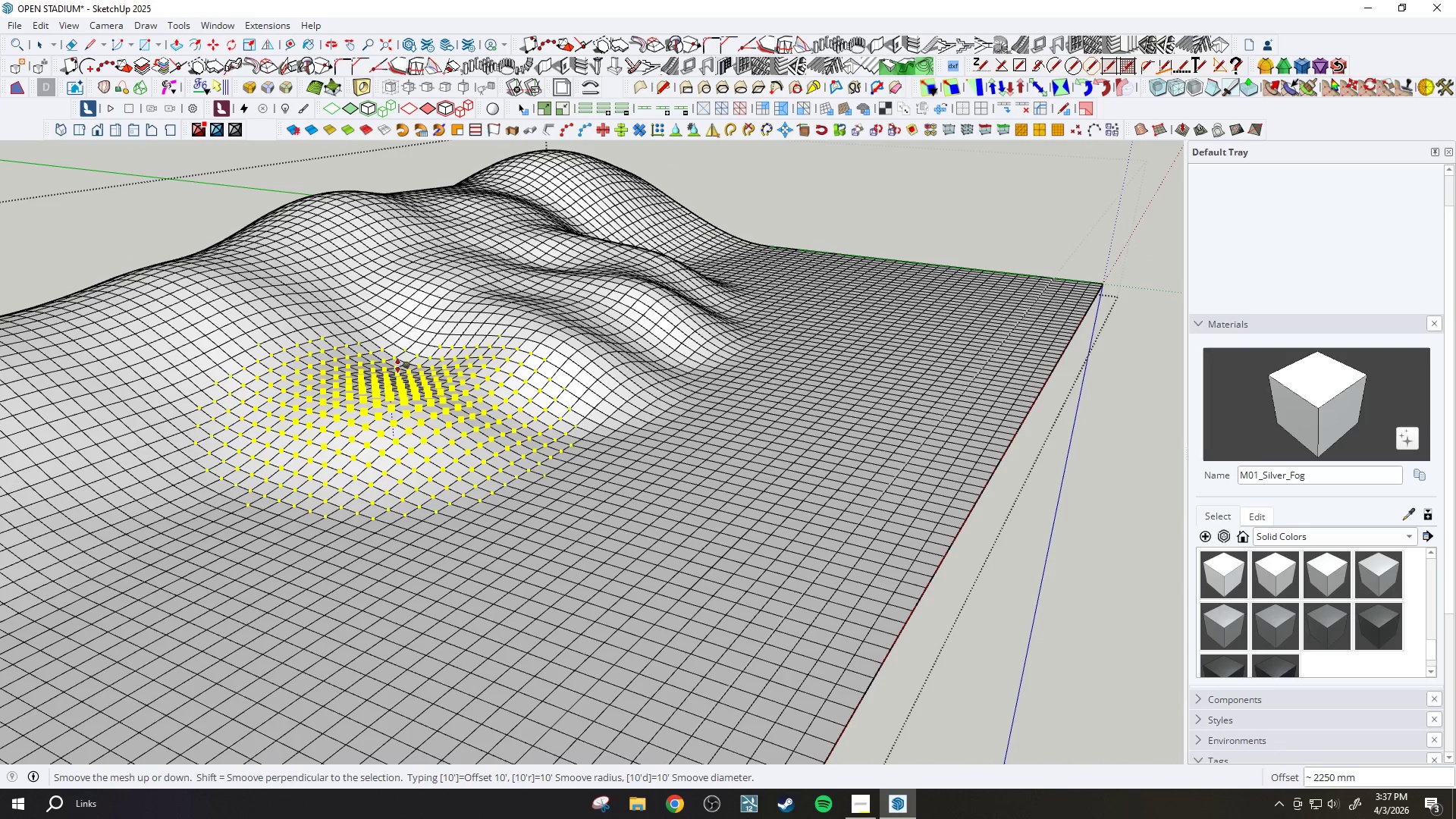 
left_click([400, 368])
 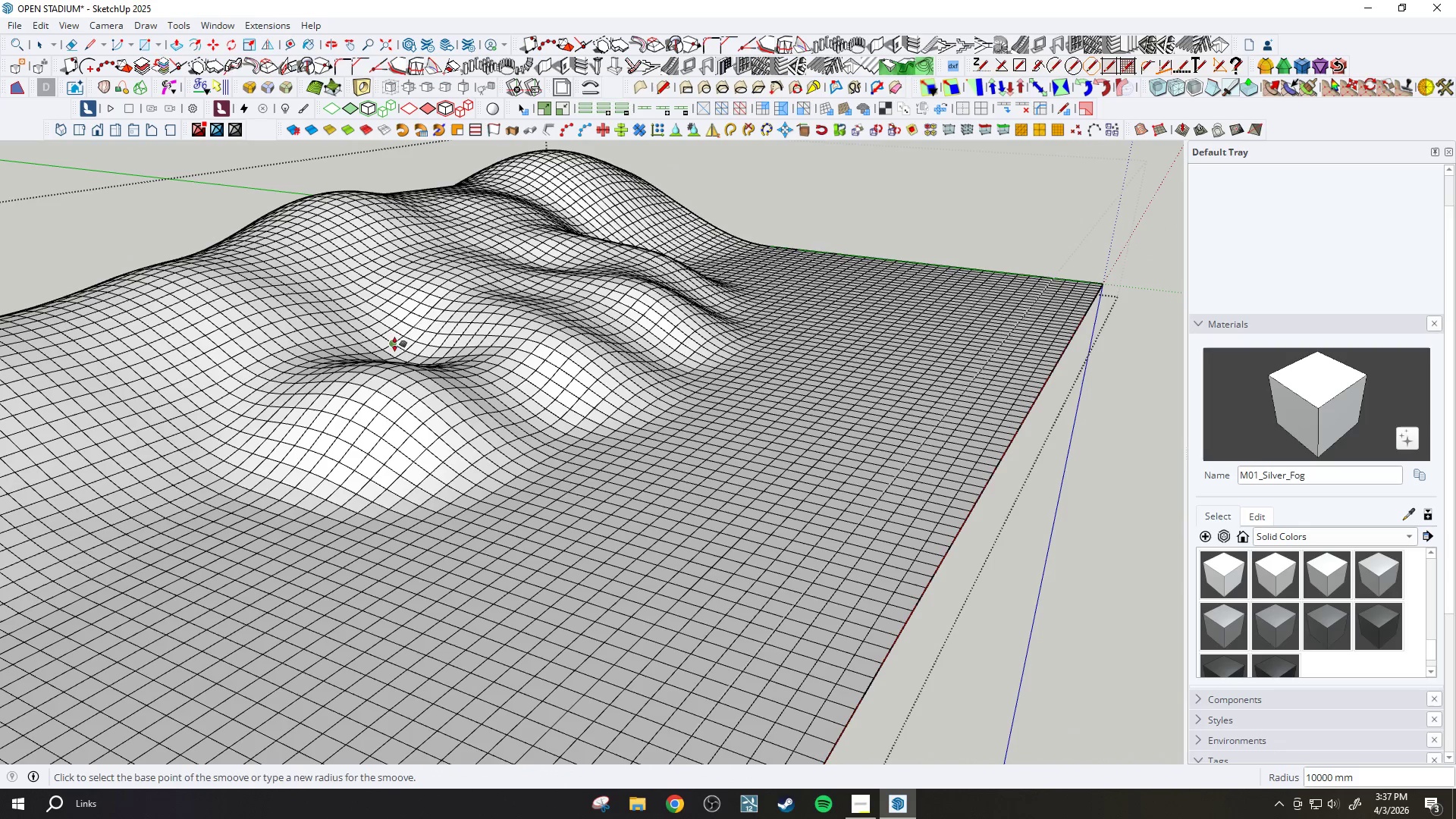 
scroll: coordinate [400, 355], scroll_direction: up, amount: 3.0
 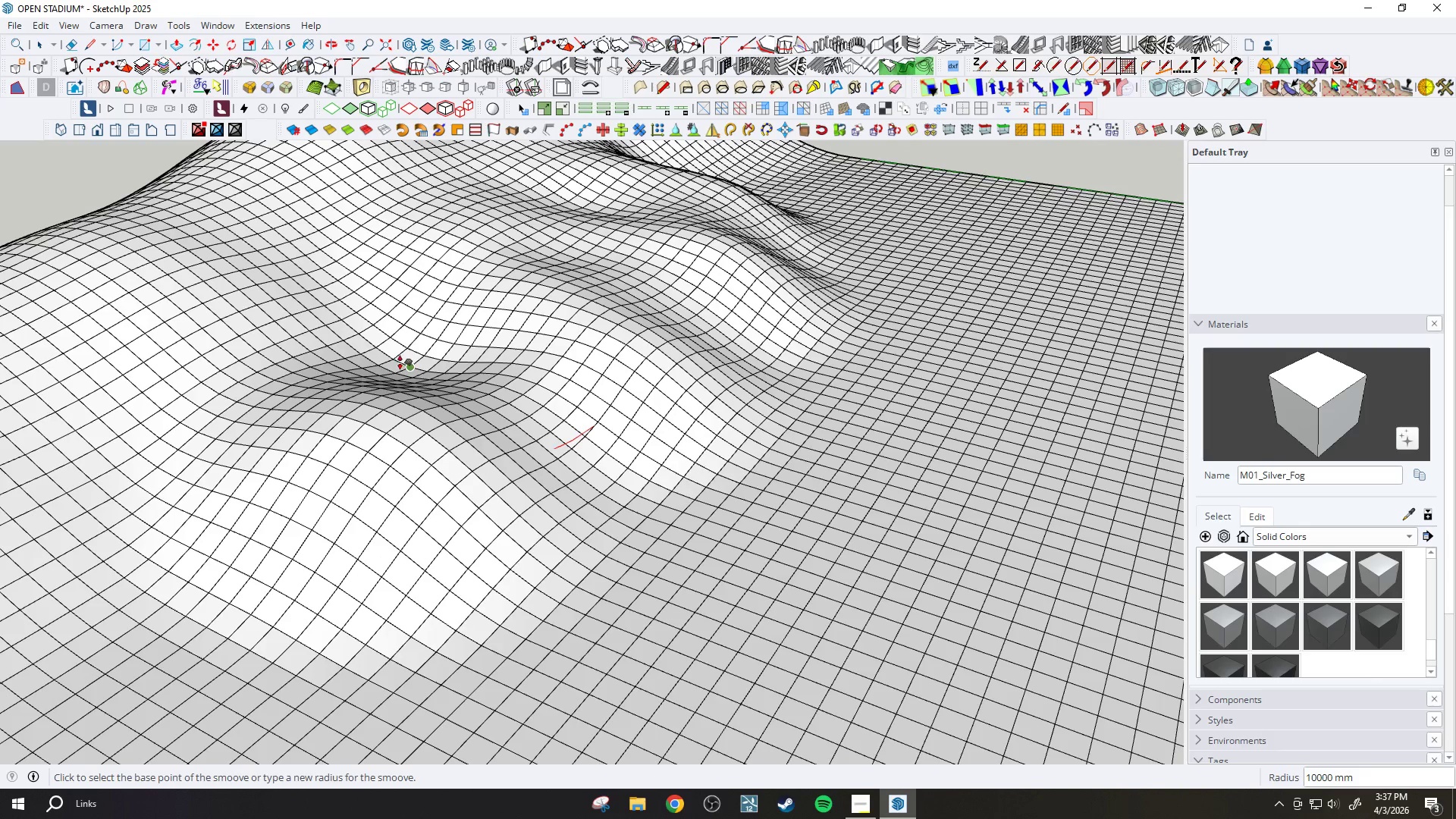 
left_click([399, 370])
 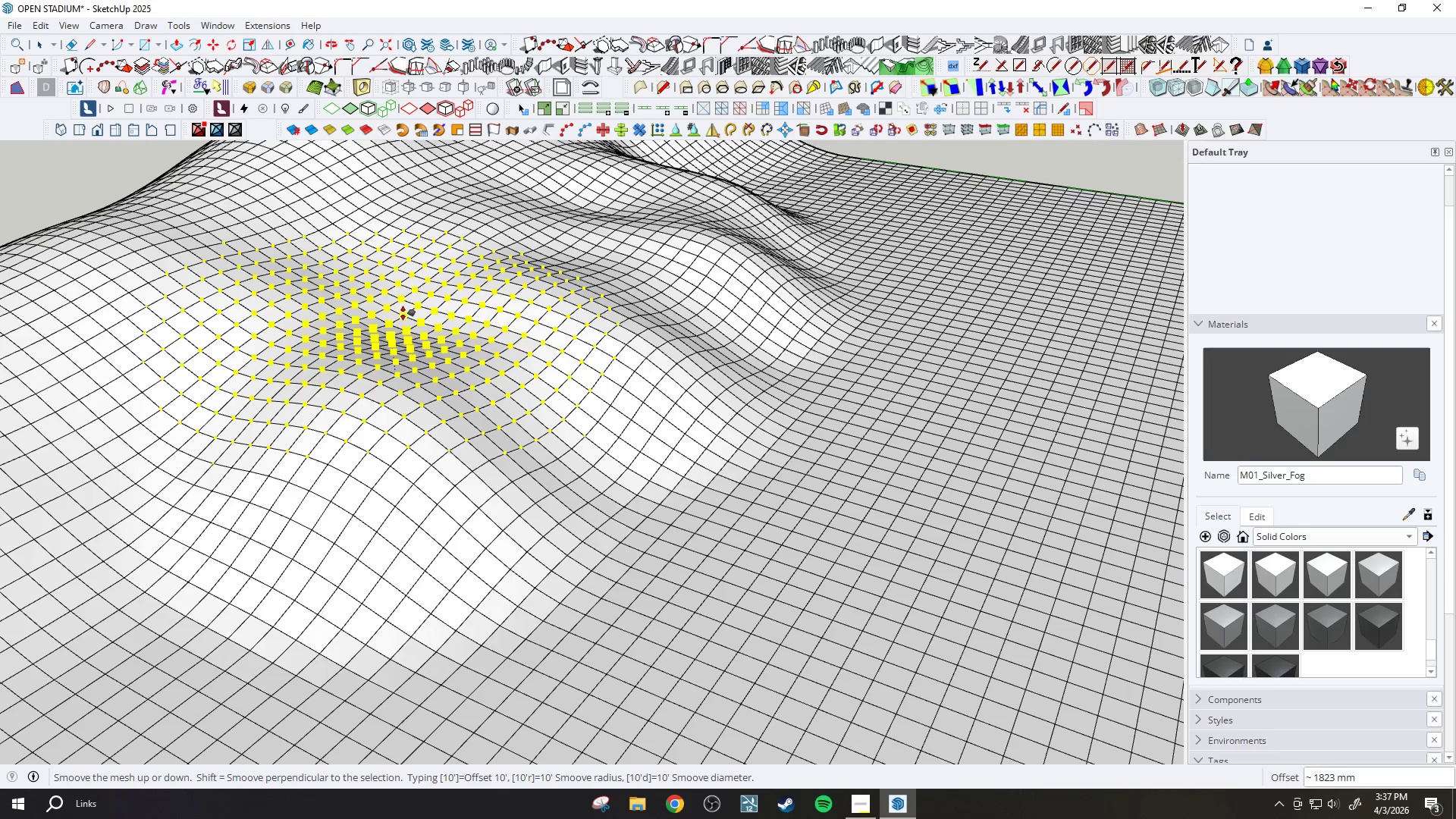 
left_click([404, 315])
 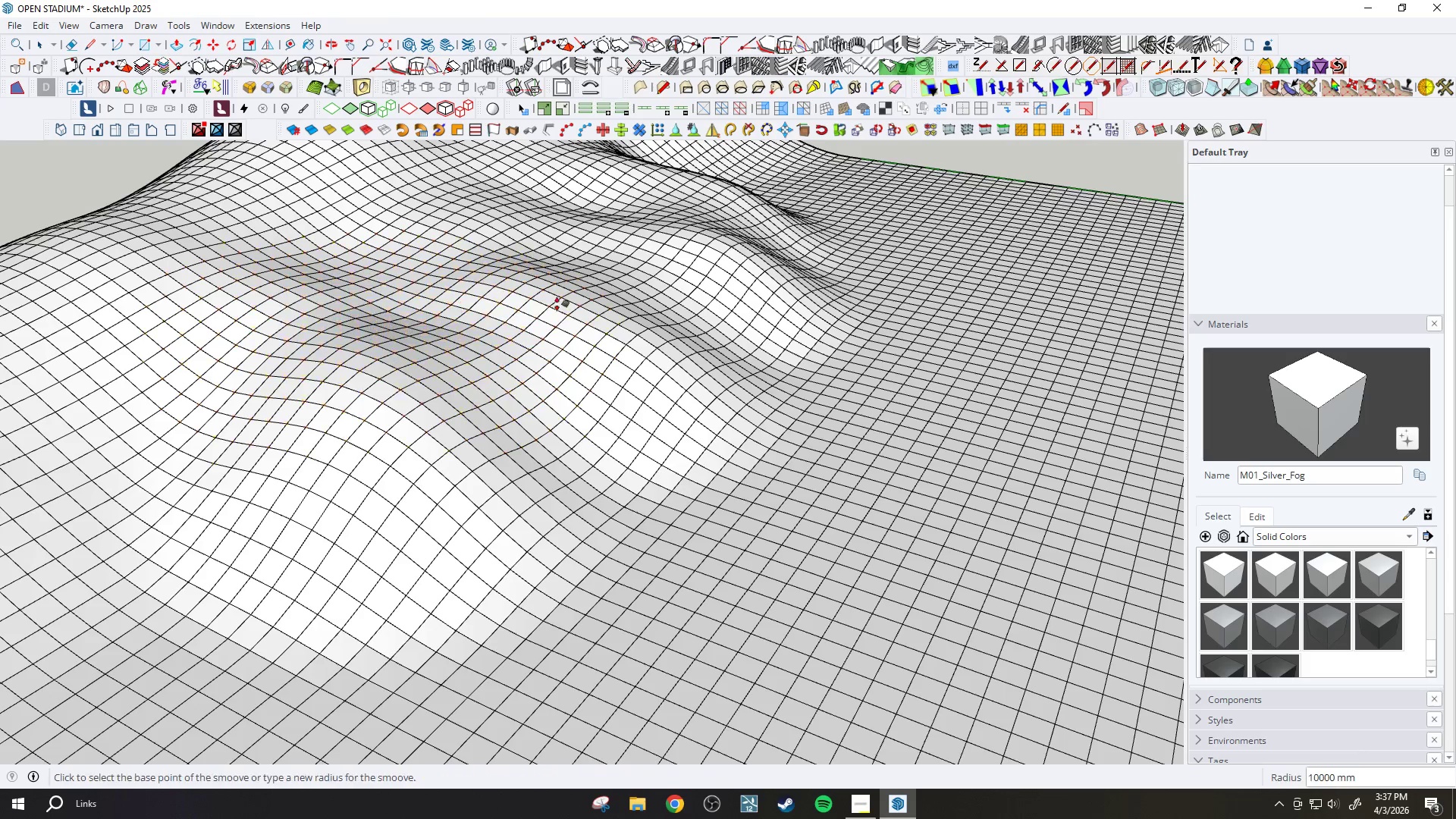 
key(Slash)
 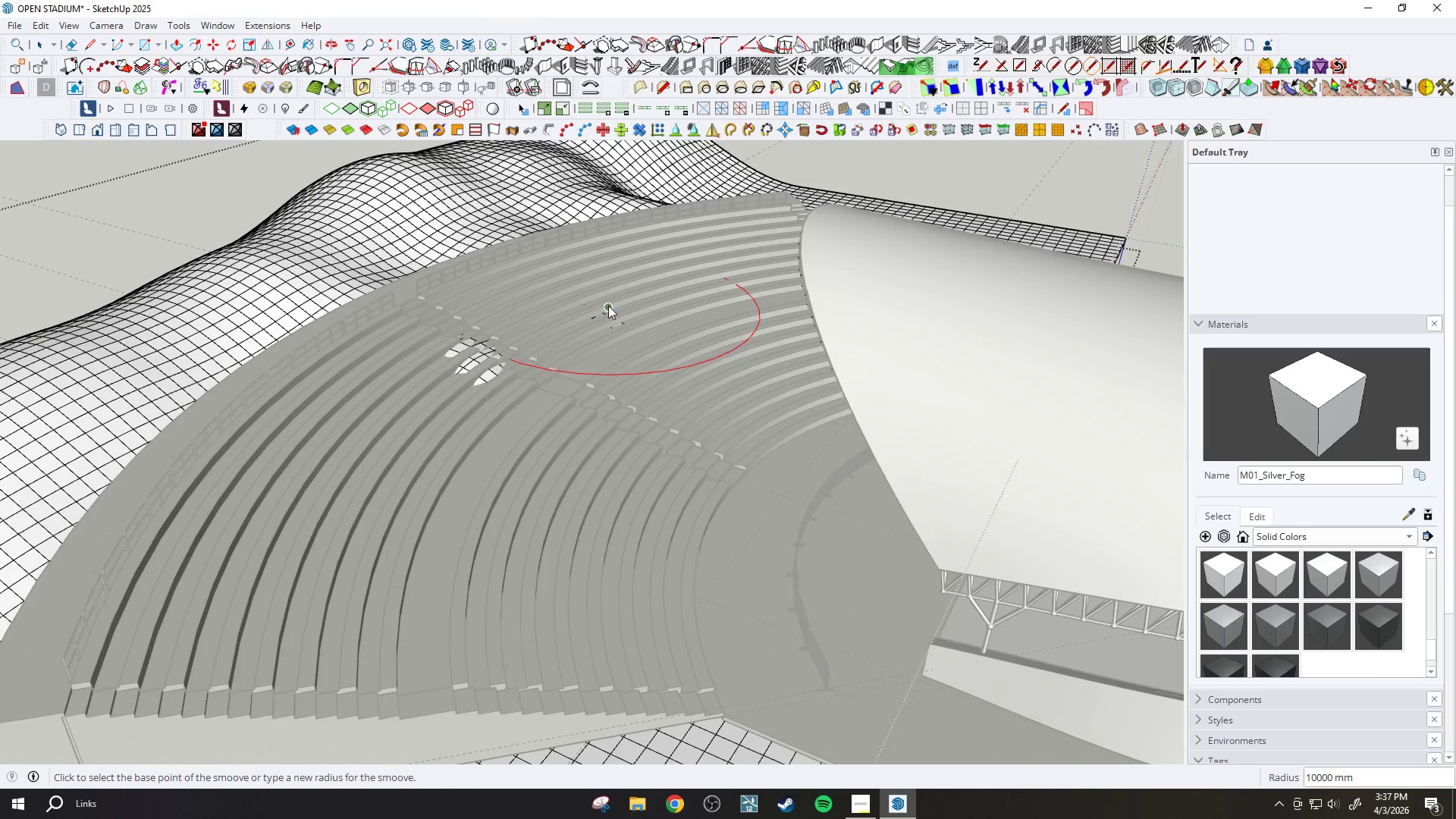 
scroll: coordinate [604, 306], scroll_direction: down, amount: 4.0
 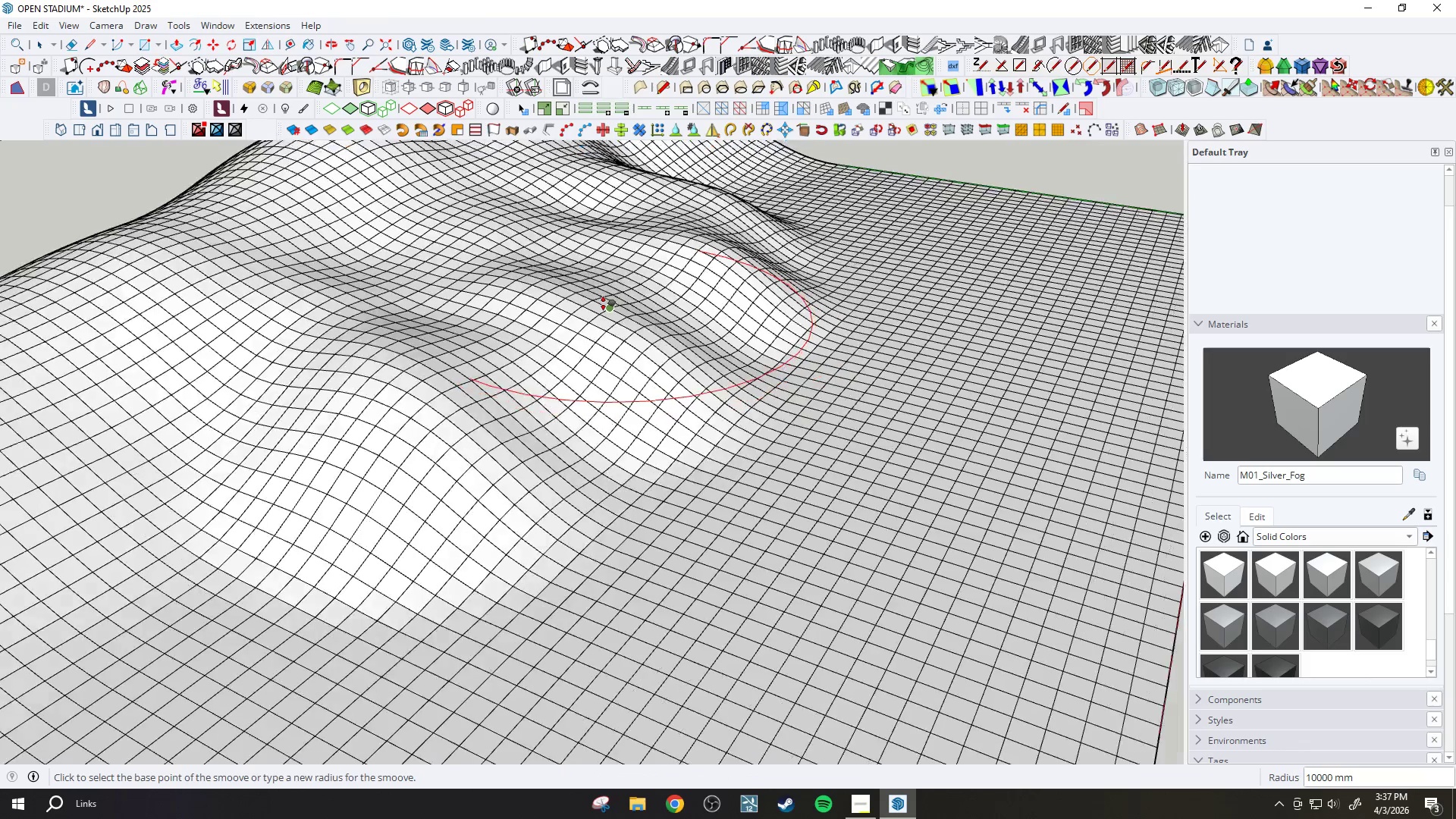 
key(Slash)
 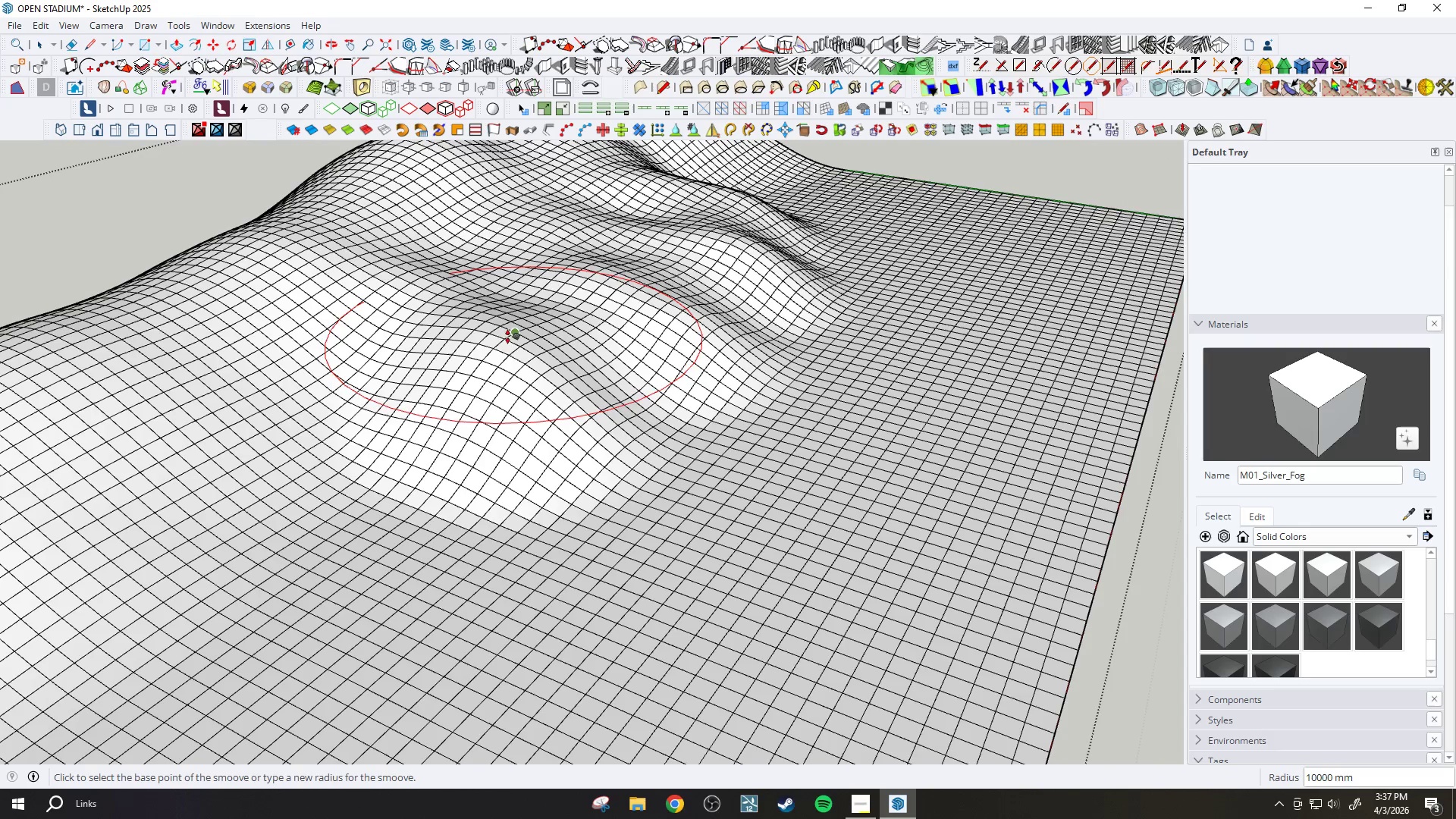 
left_click([506, 341])
 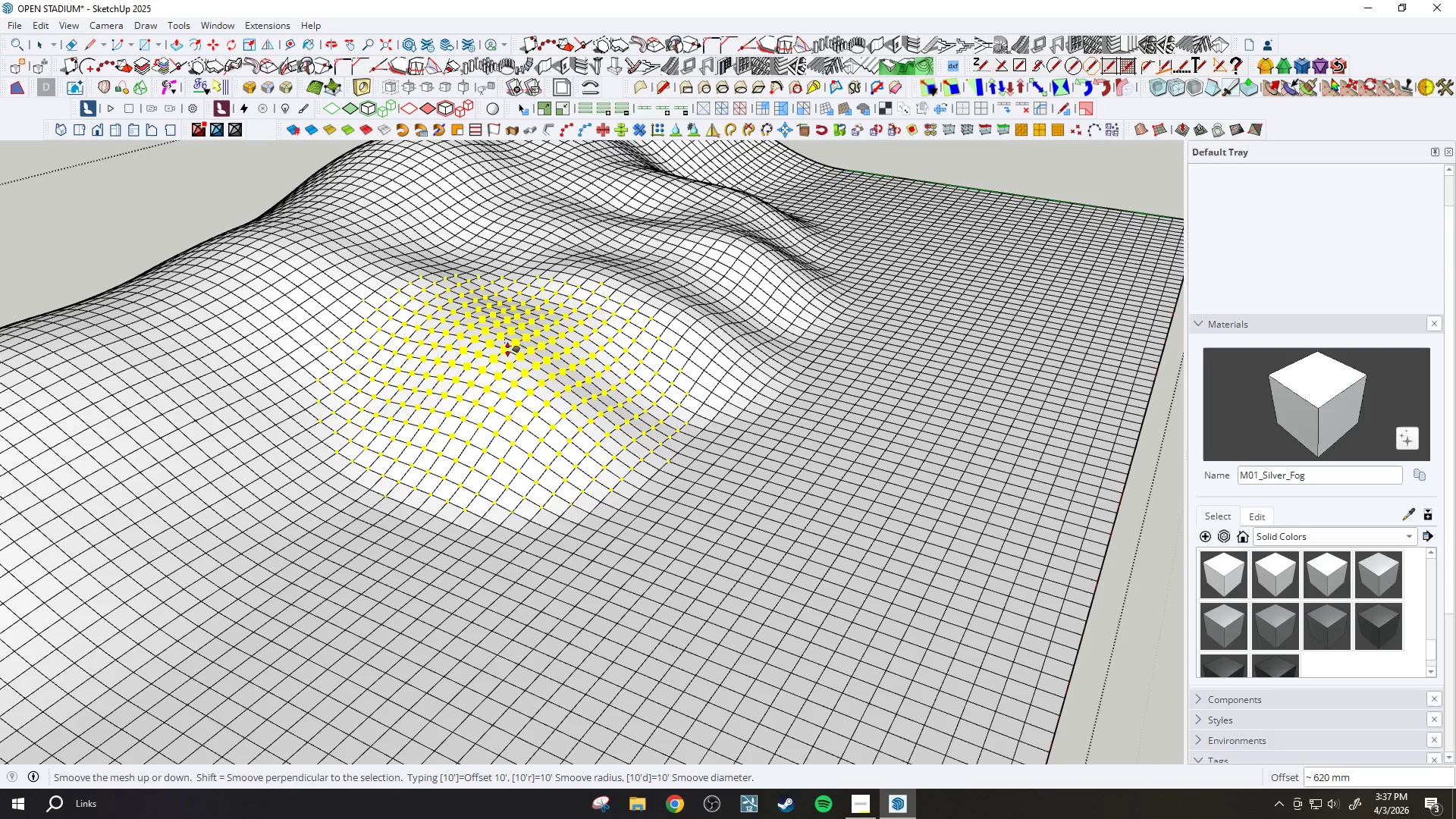 
scroll: coordinate [520, 336], scroll_direction: up, amount: 4.0
 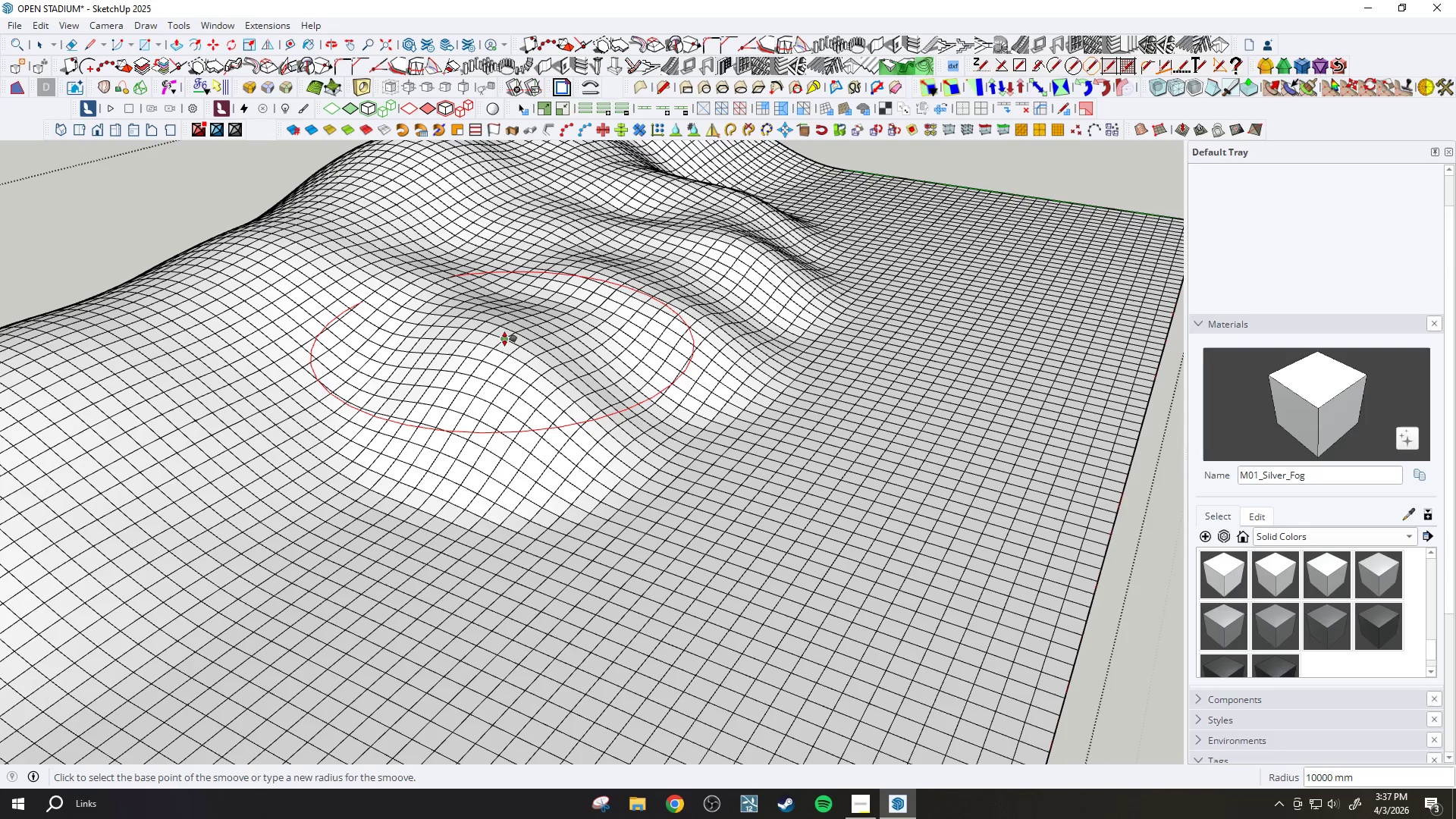 
left_click([509, 352])
 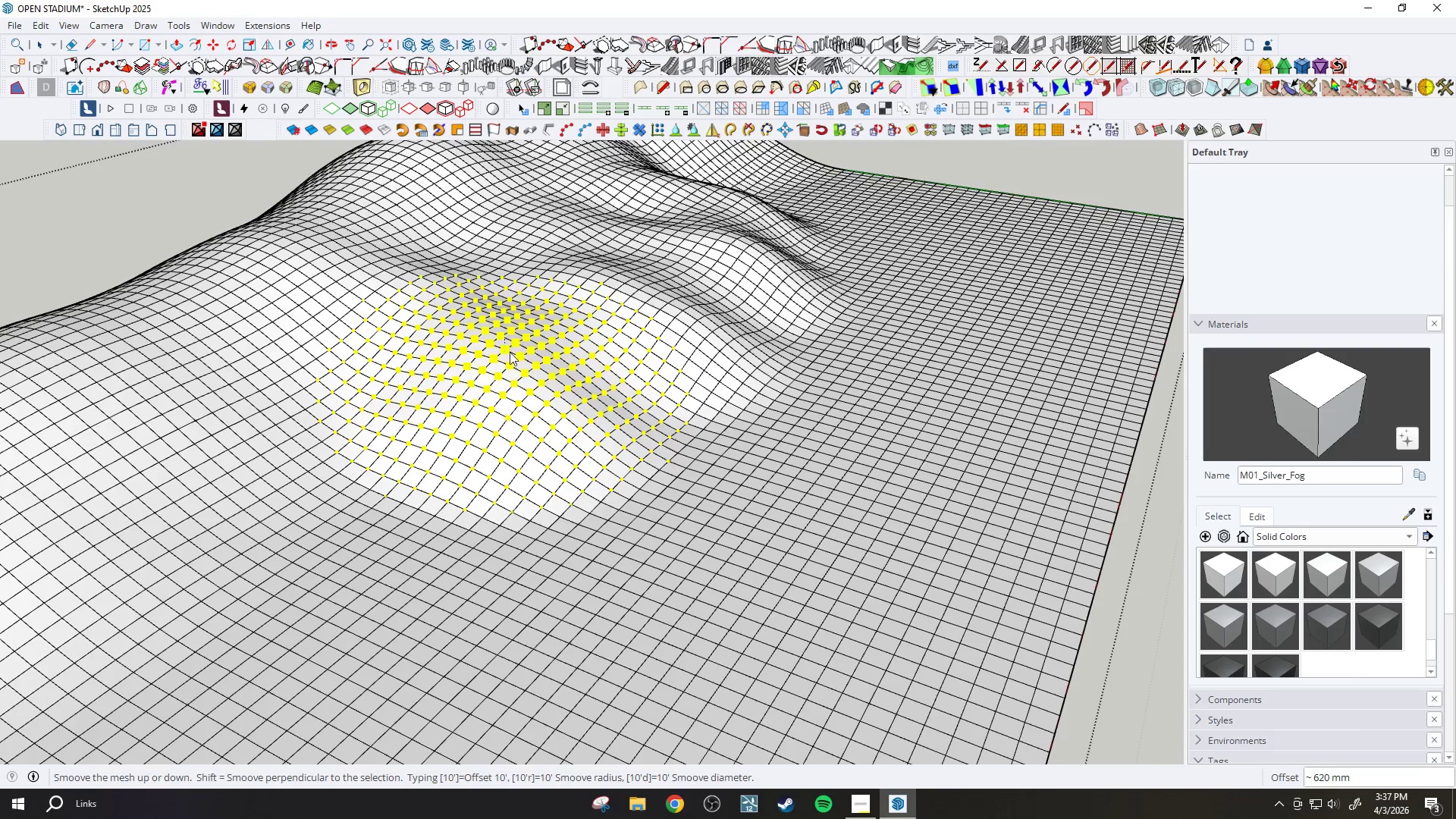 
key(Slash)
 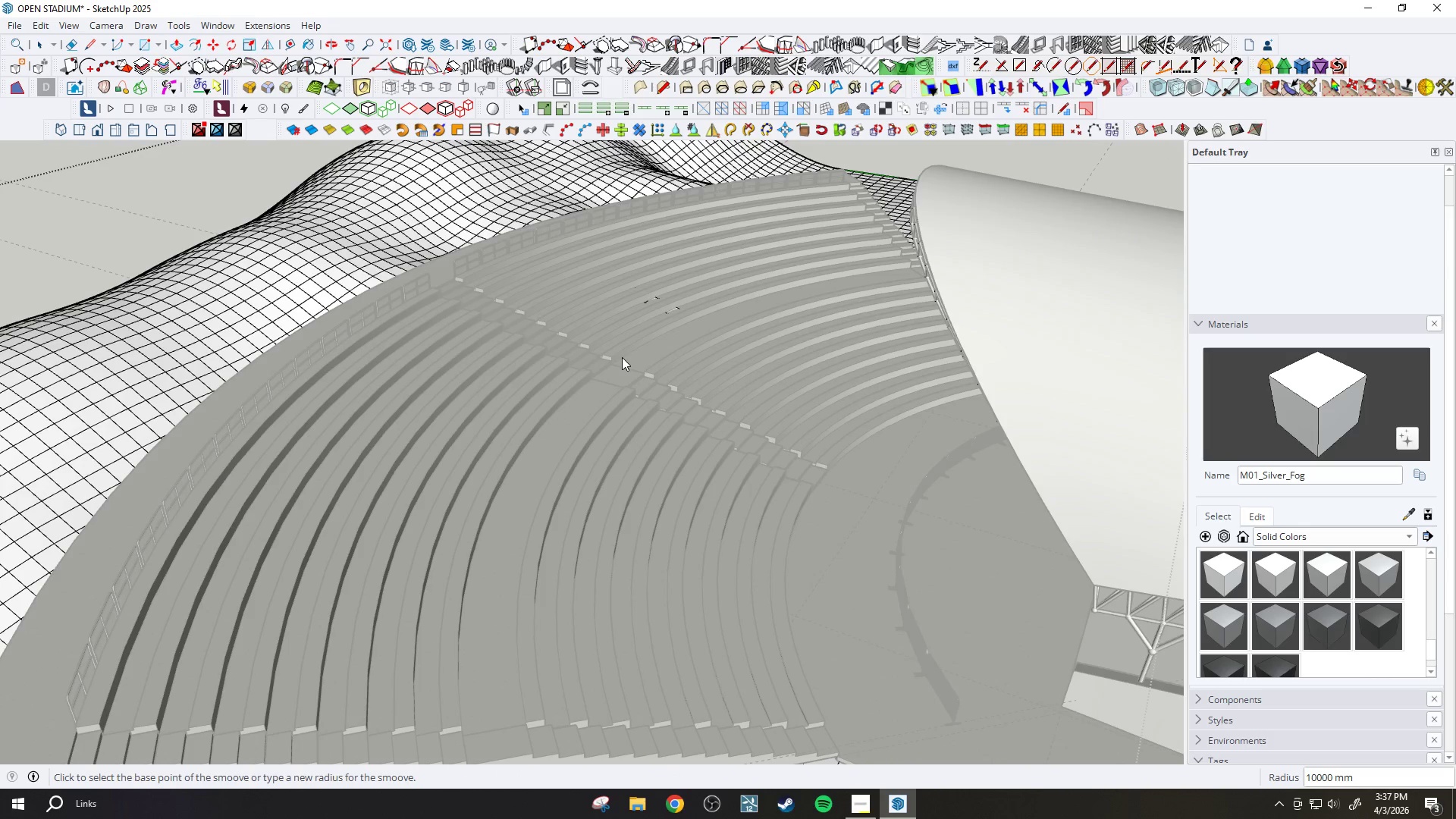 
key(Slash)
 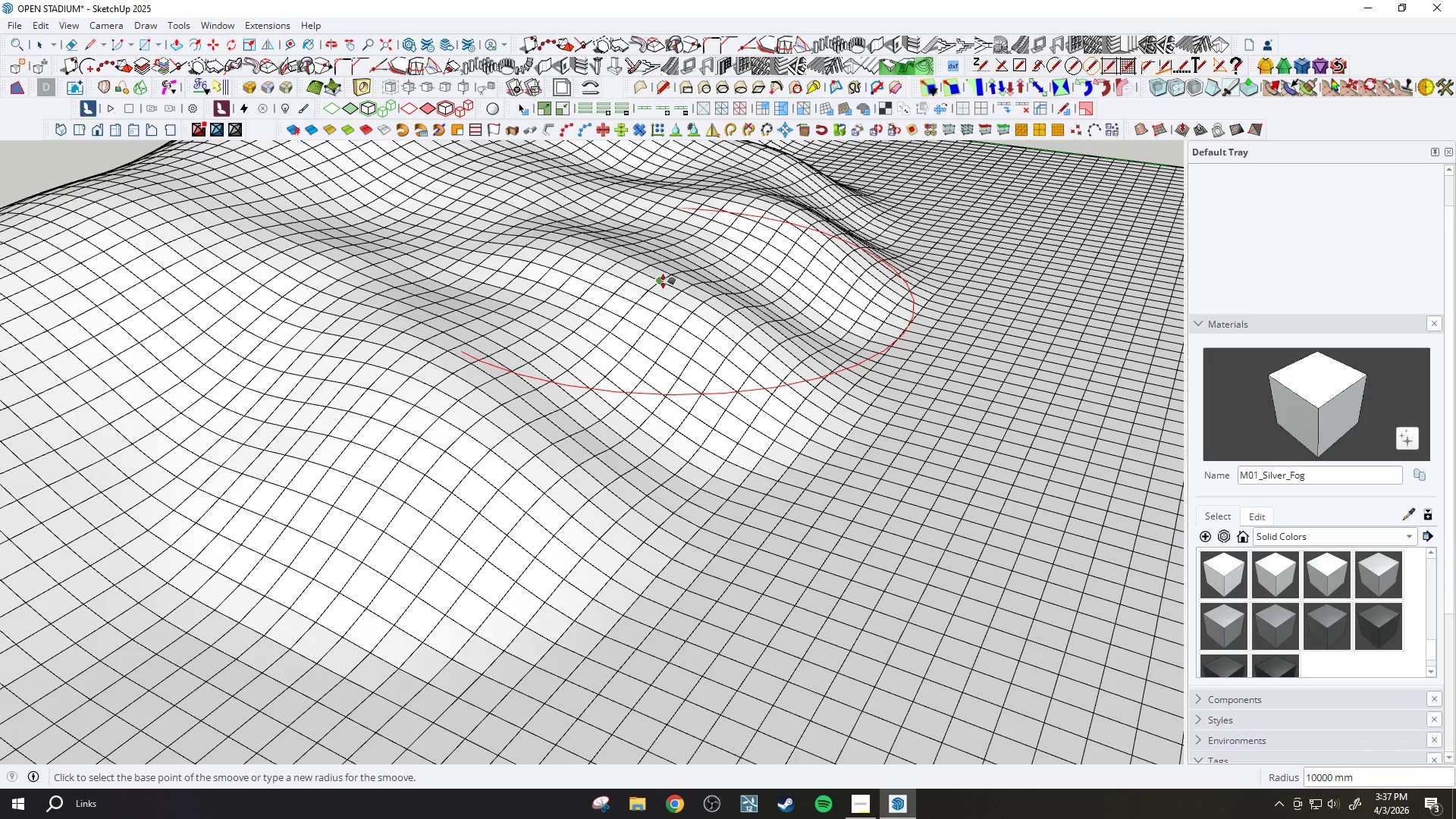 
scroll: coordinate [650, 309], scroll_direction: up, amount: 4.0
 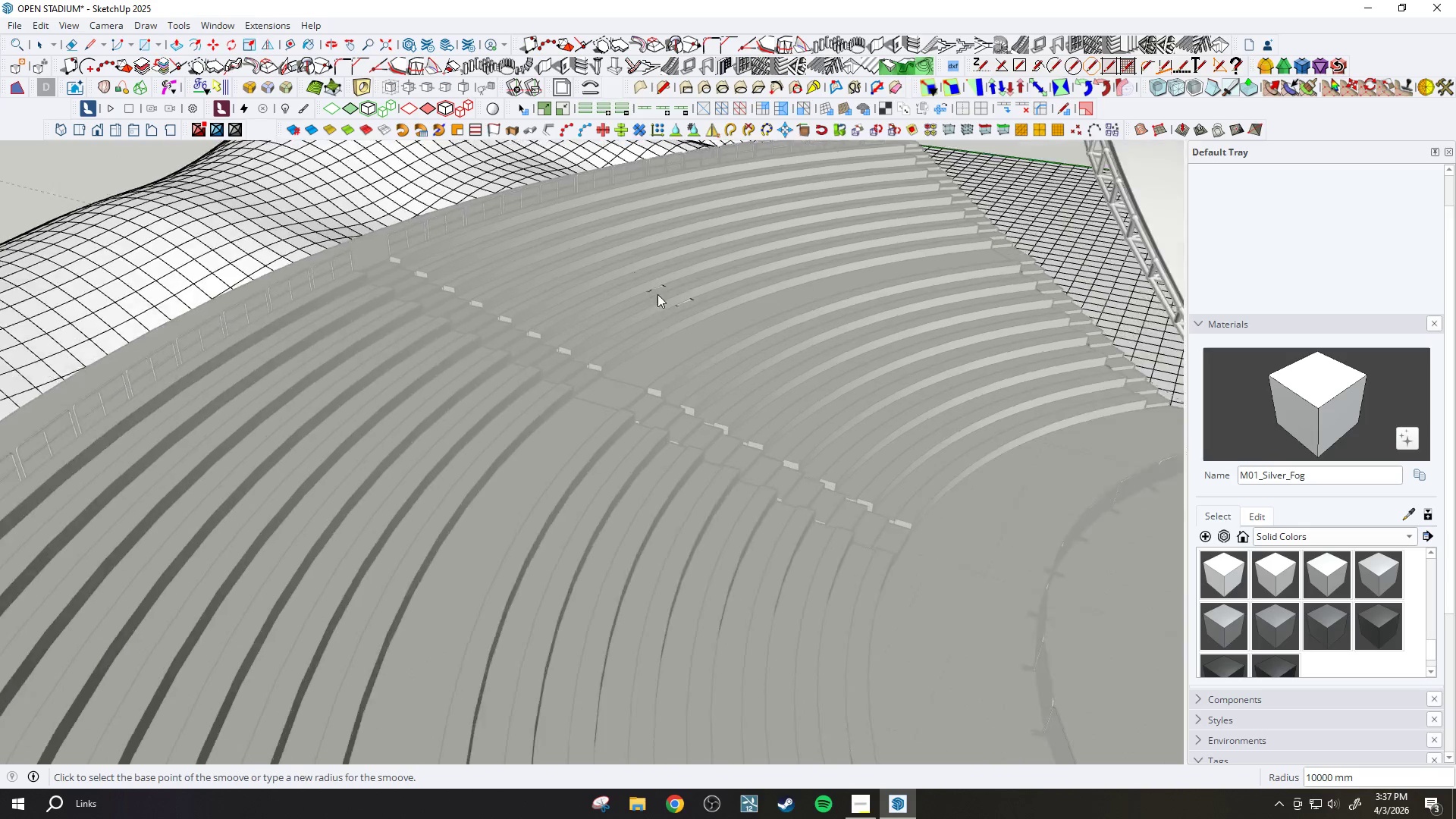 
left_click([663, 285])
 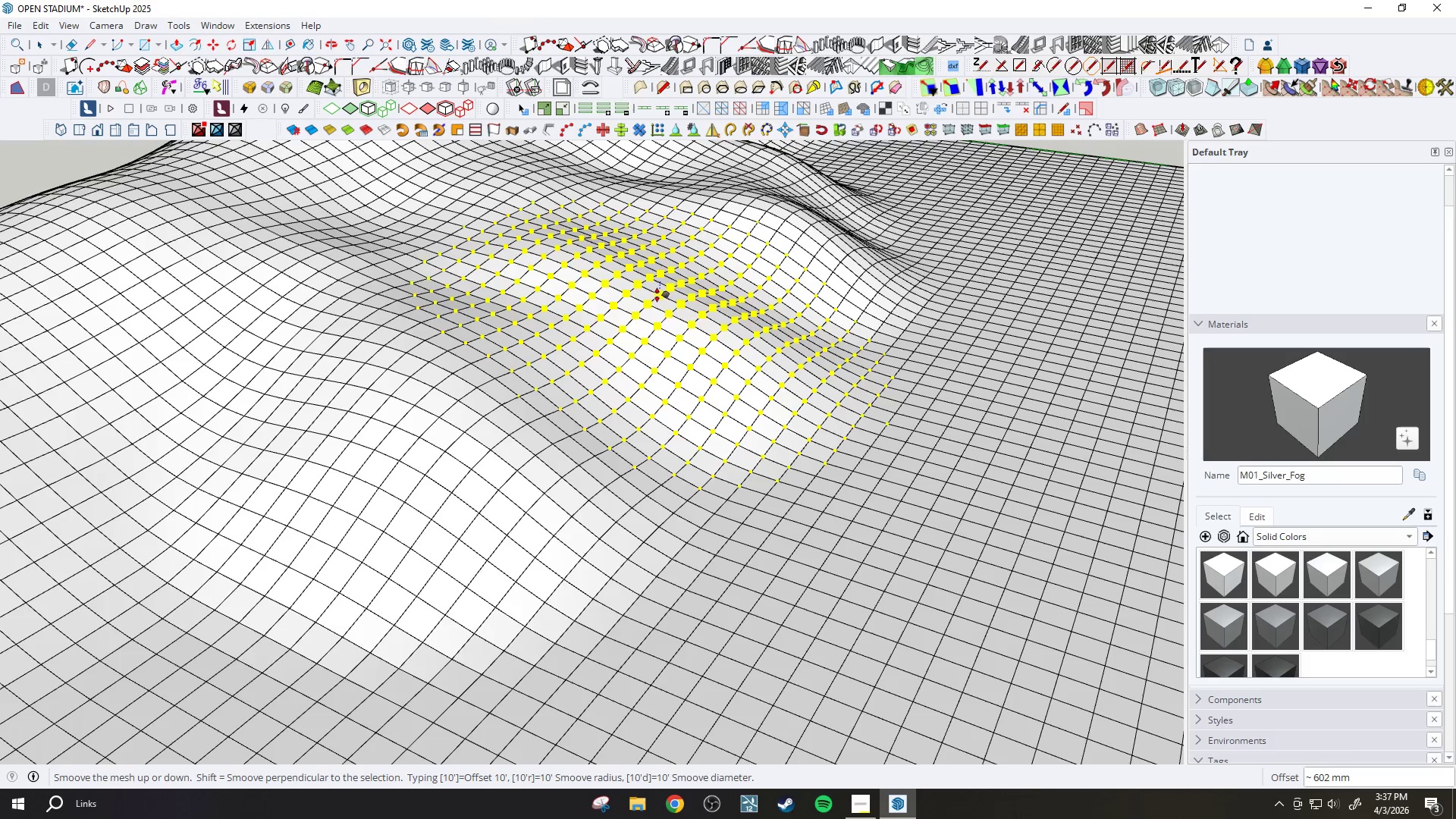 
left_click([659, 297])
 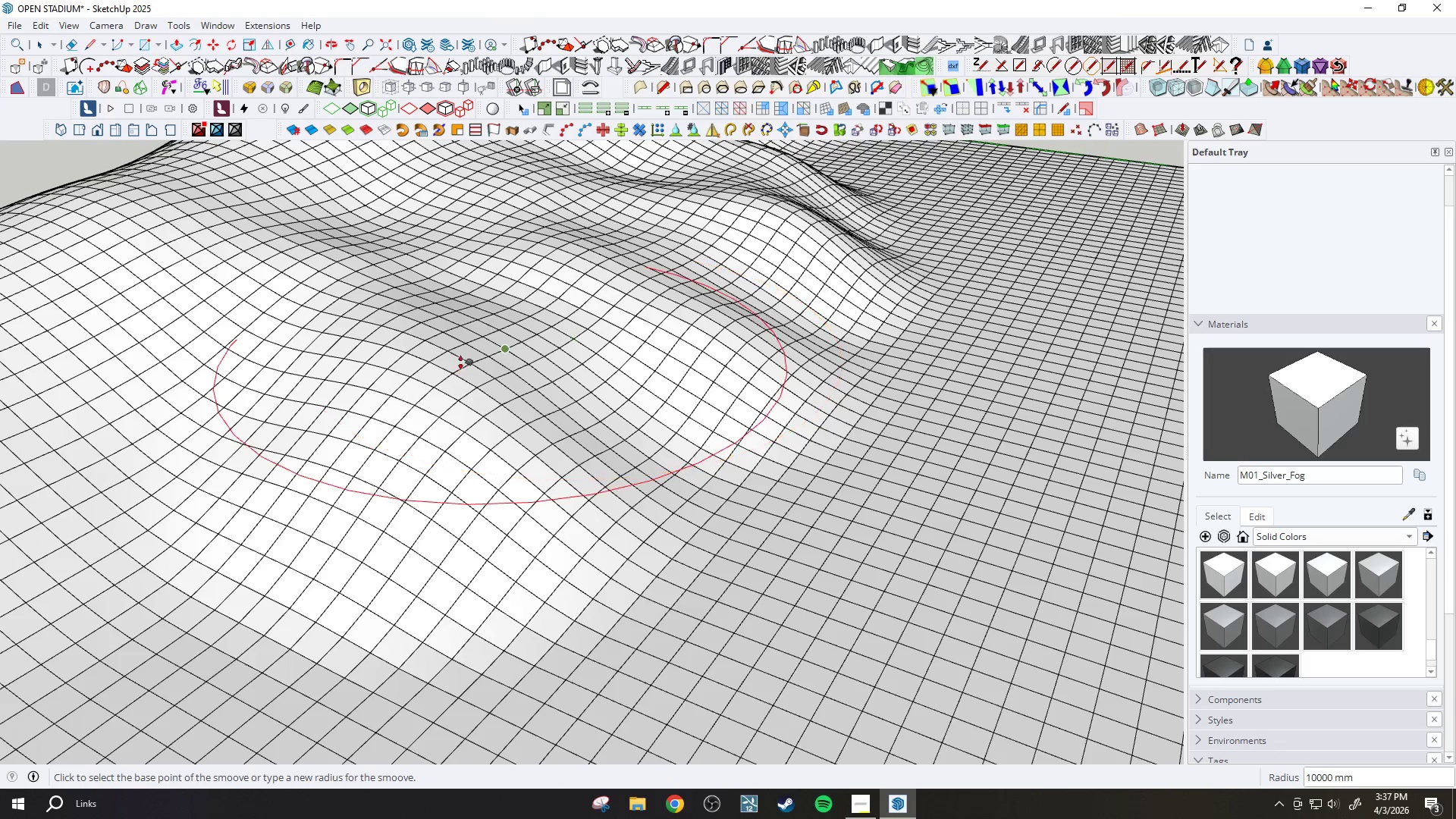 
left_click([444, 377])
 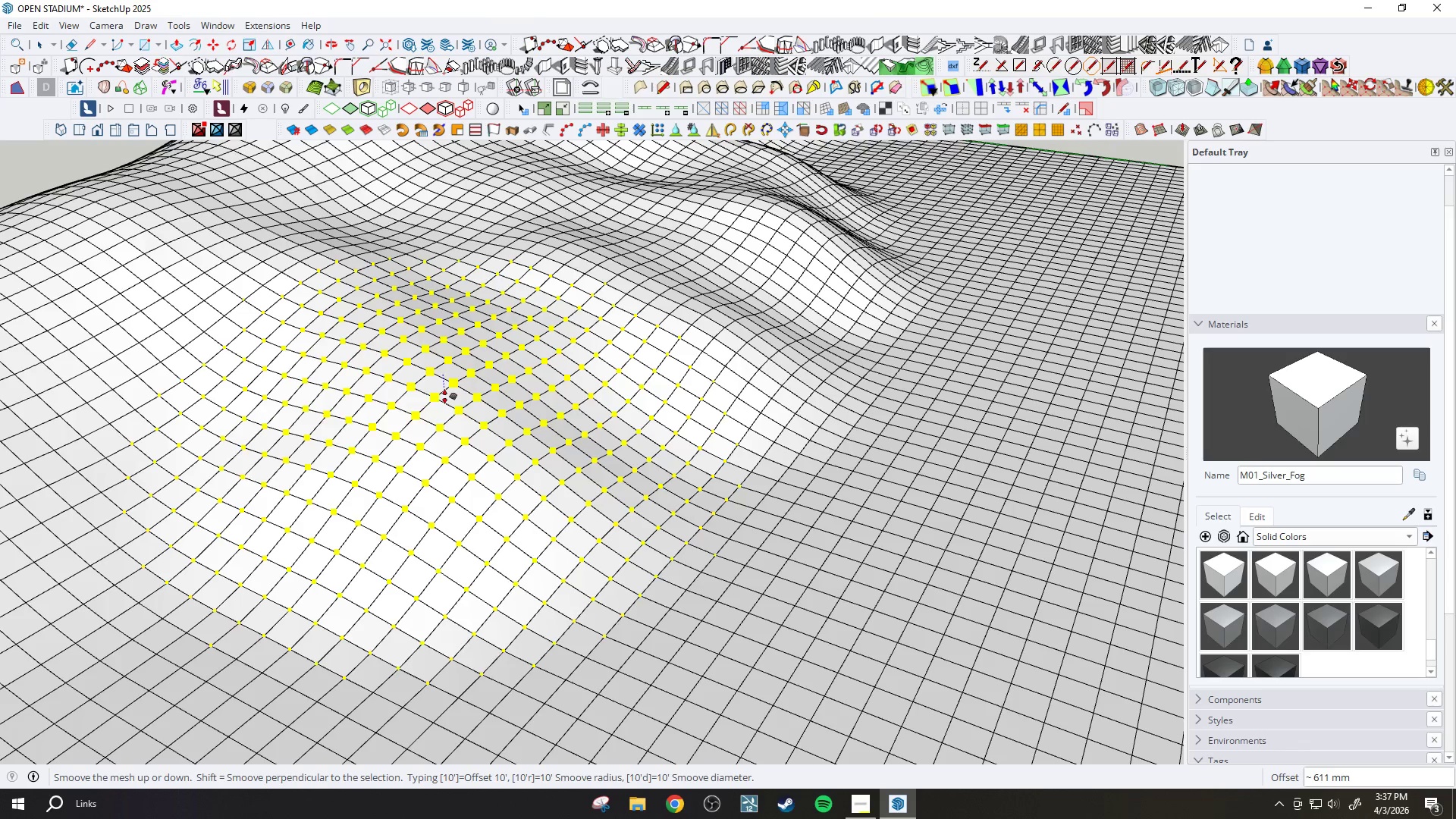 
left_click([446, 399])
 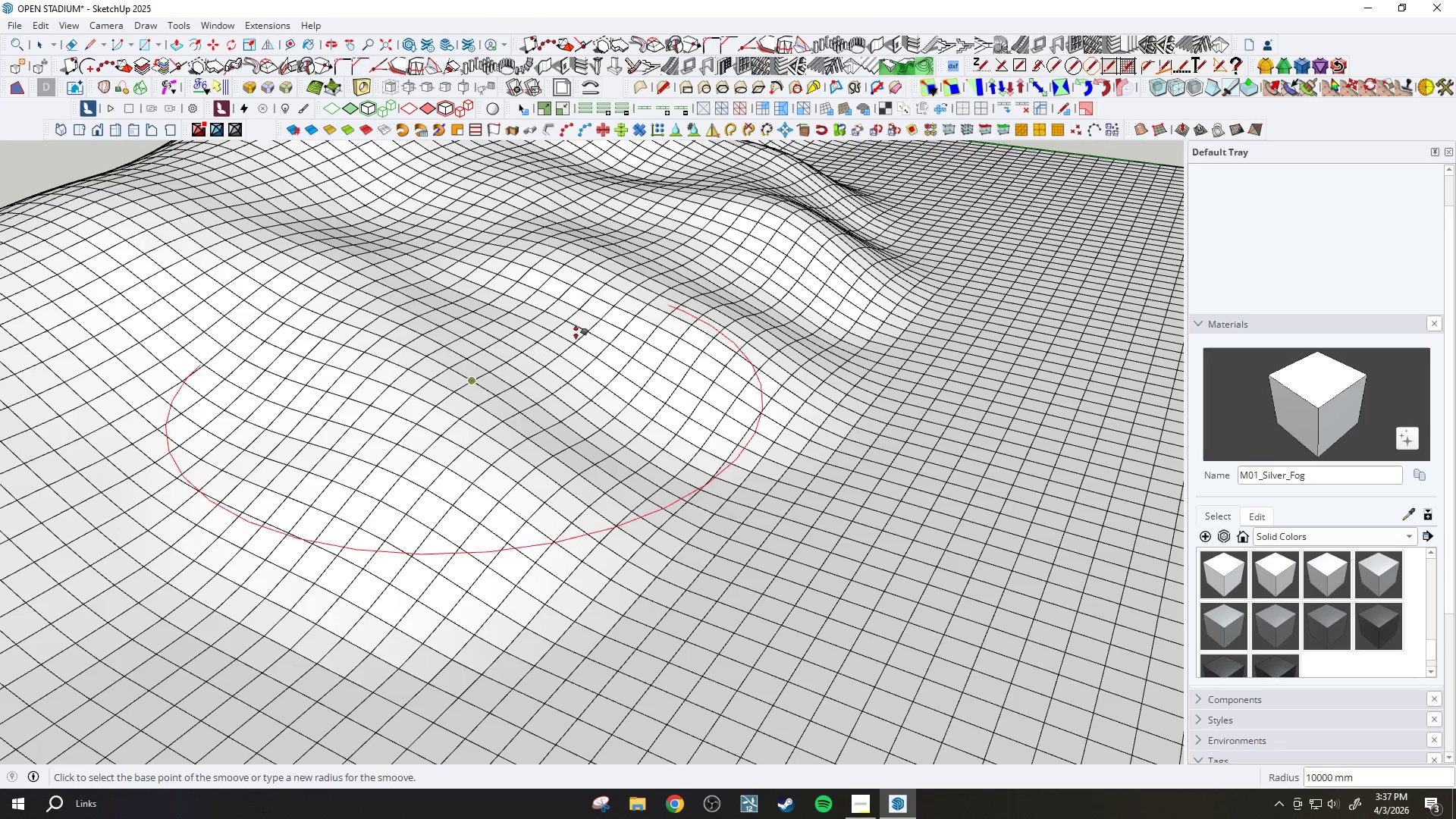 
key(Slash)
 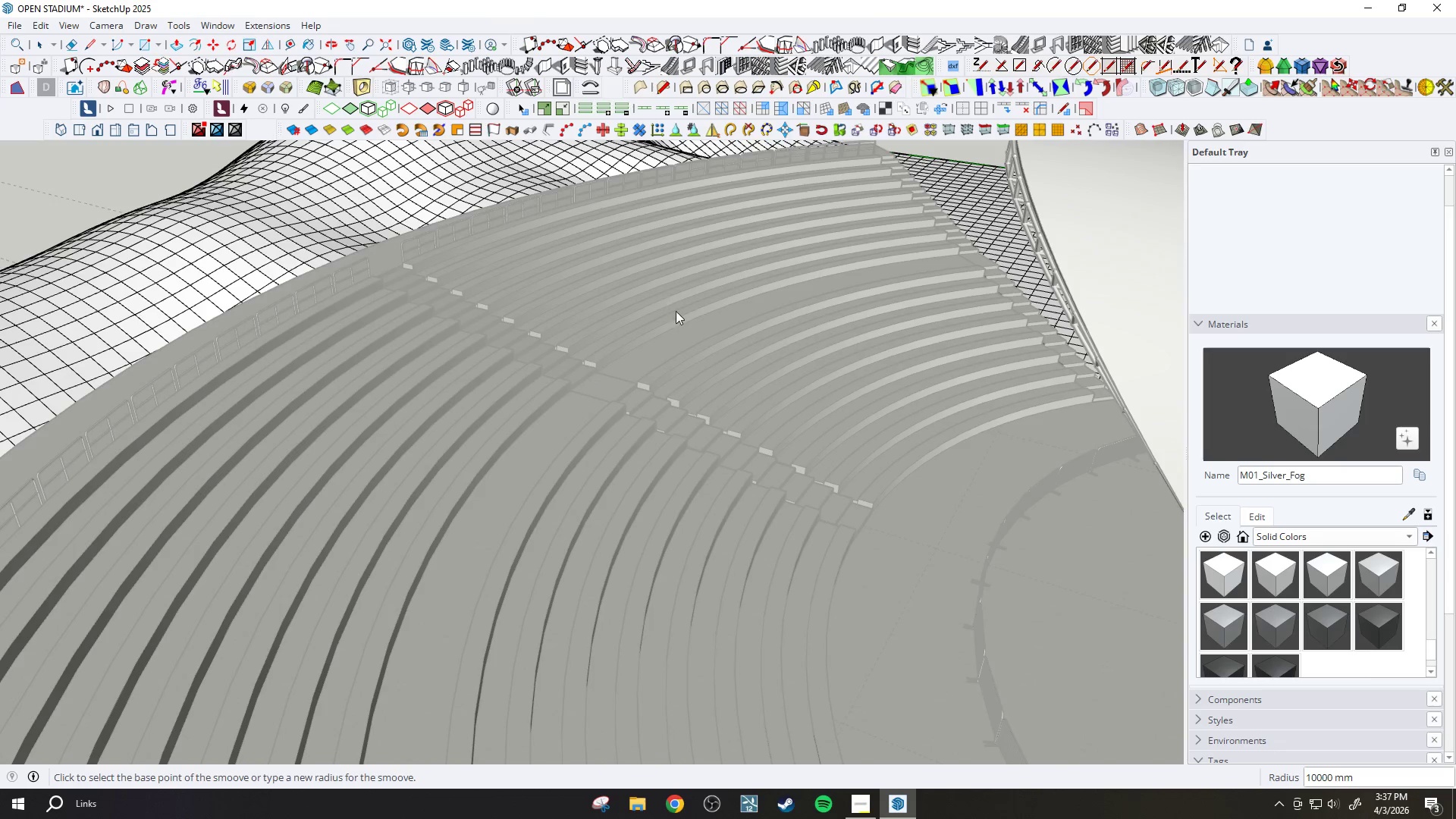 
scroll: coordinate [603, 315], scroll_direction: down, amount: 5.0
 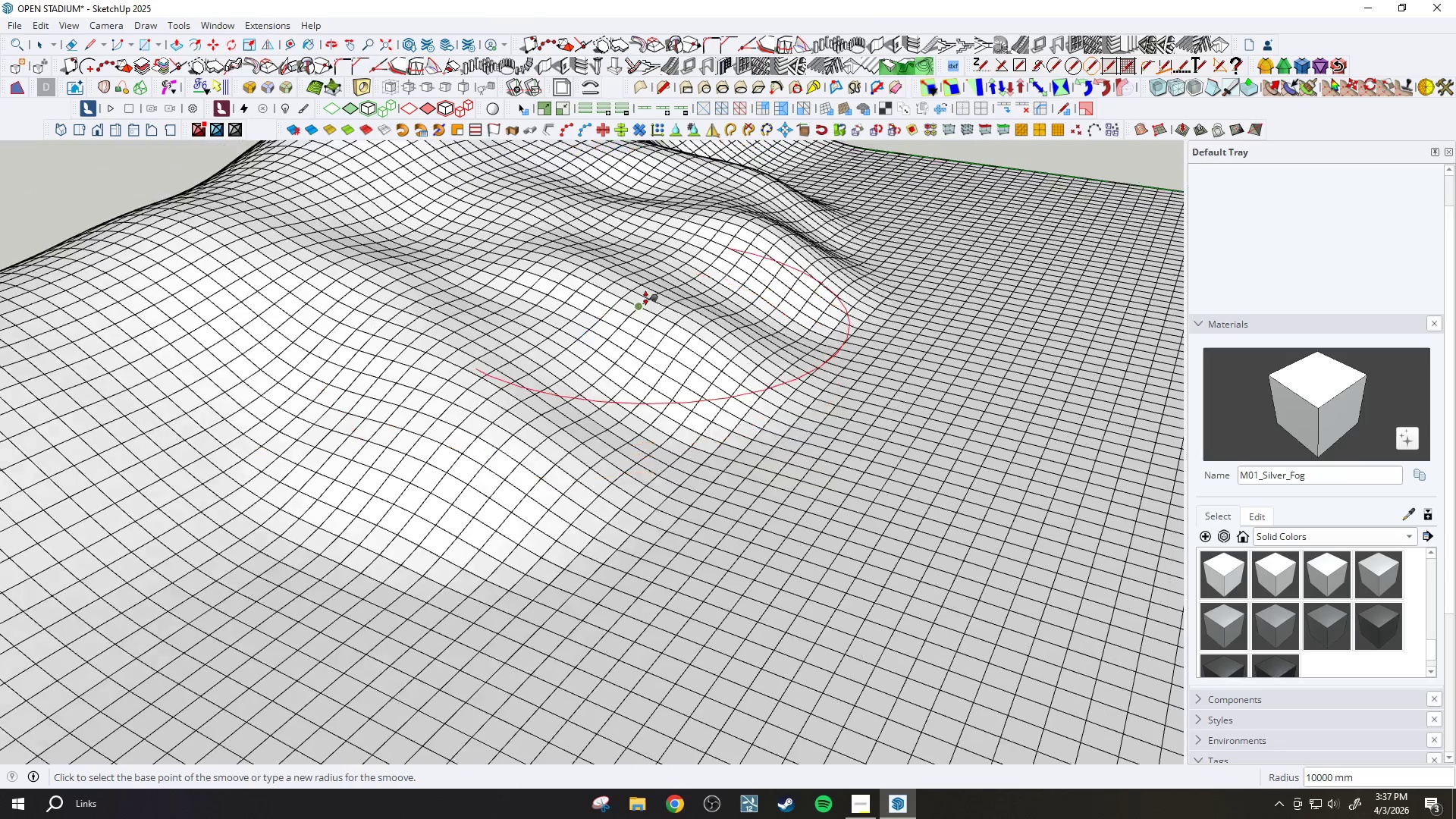 
key(Slash)
 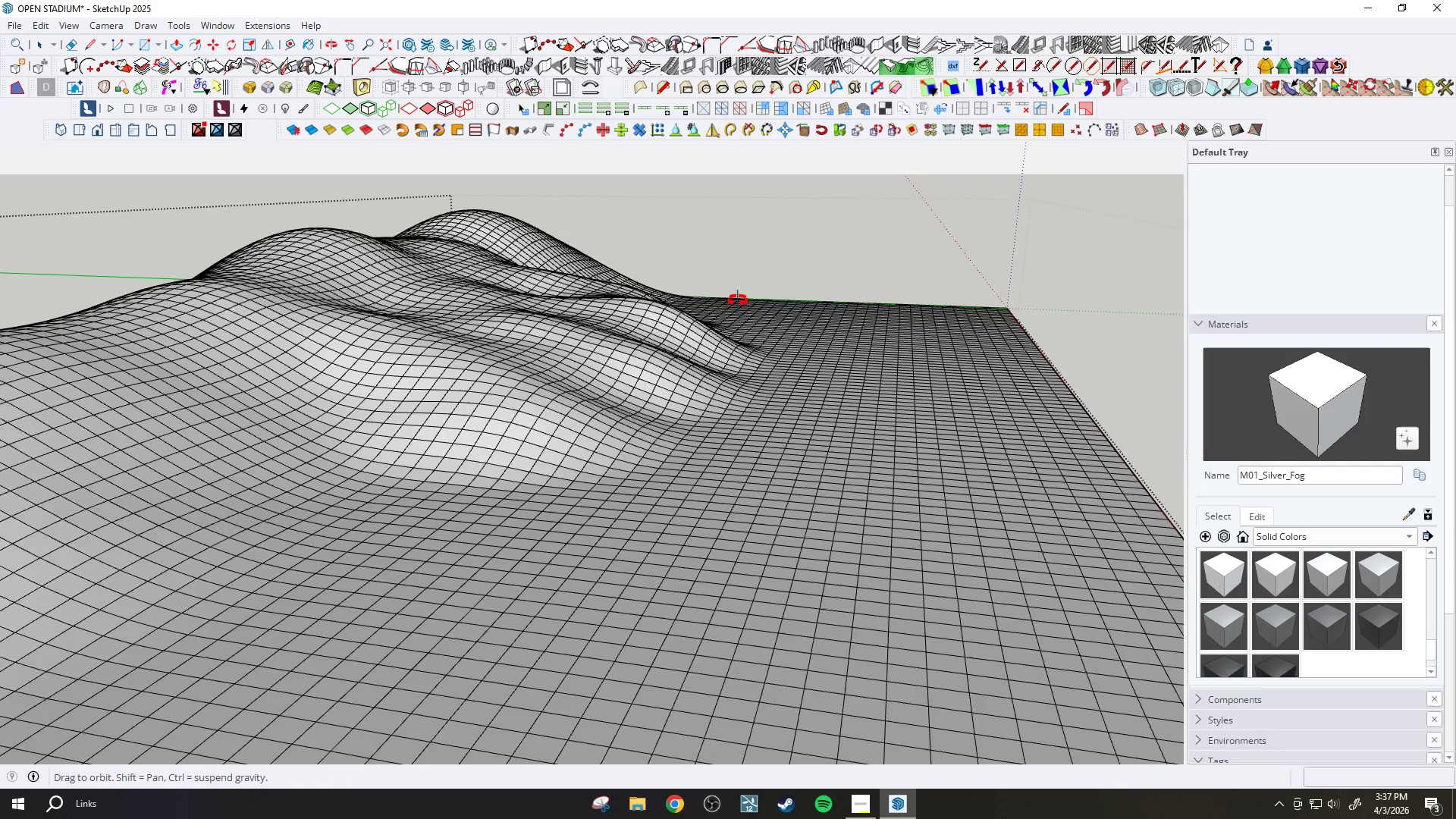 
scroll: coordinate [667, 331], scroll_direction: down, amount: 2.0
 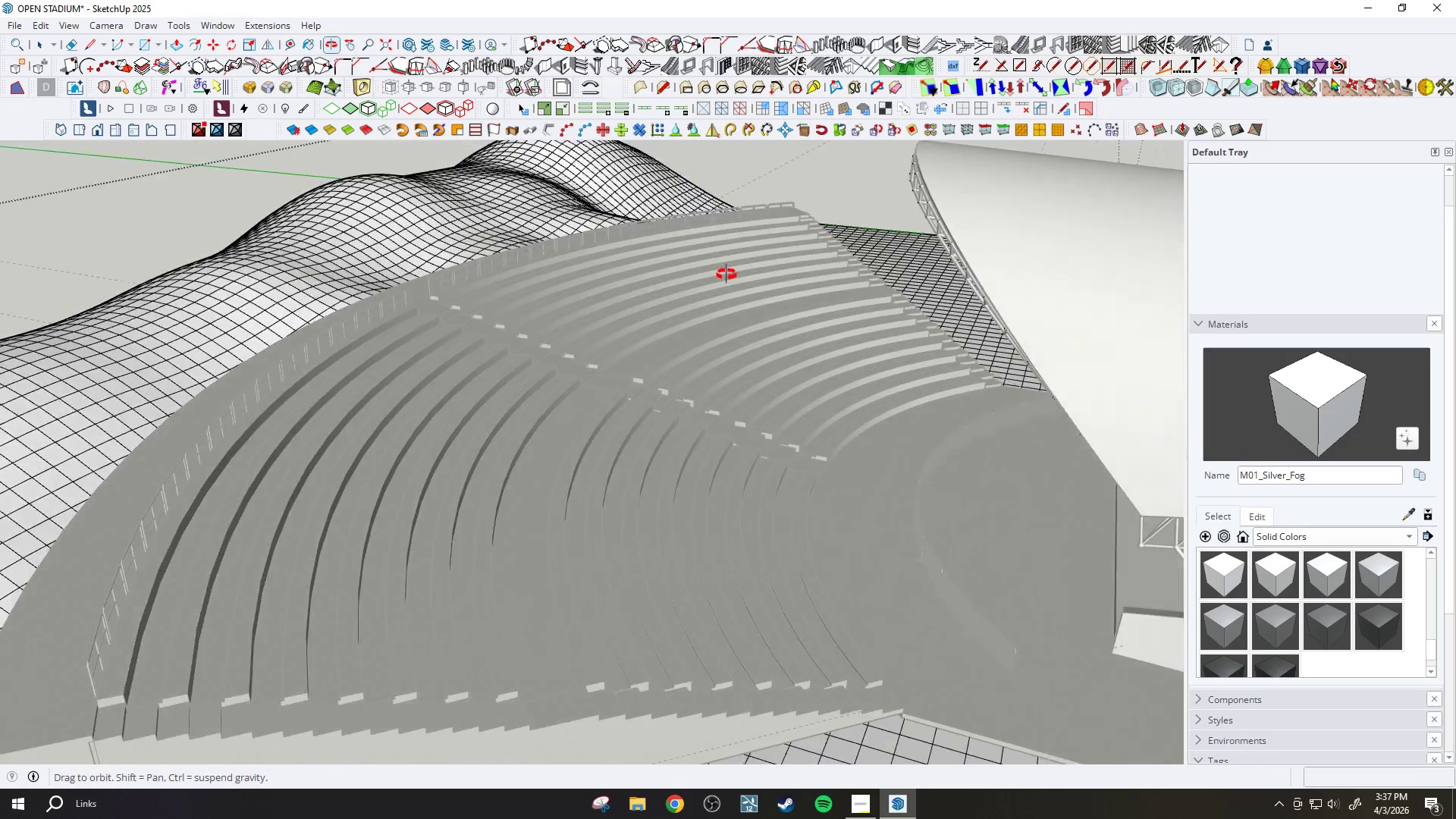 
key(Slash)
 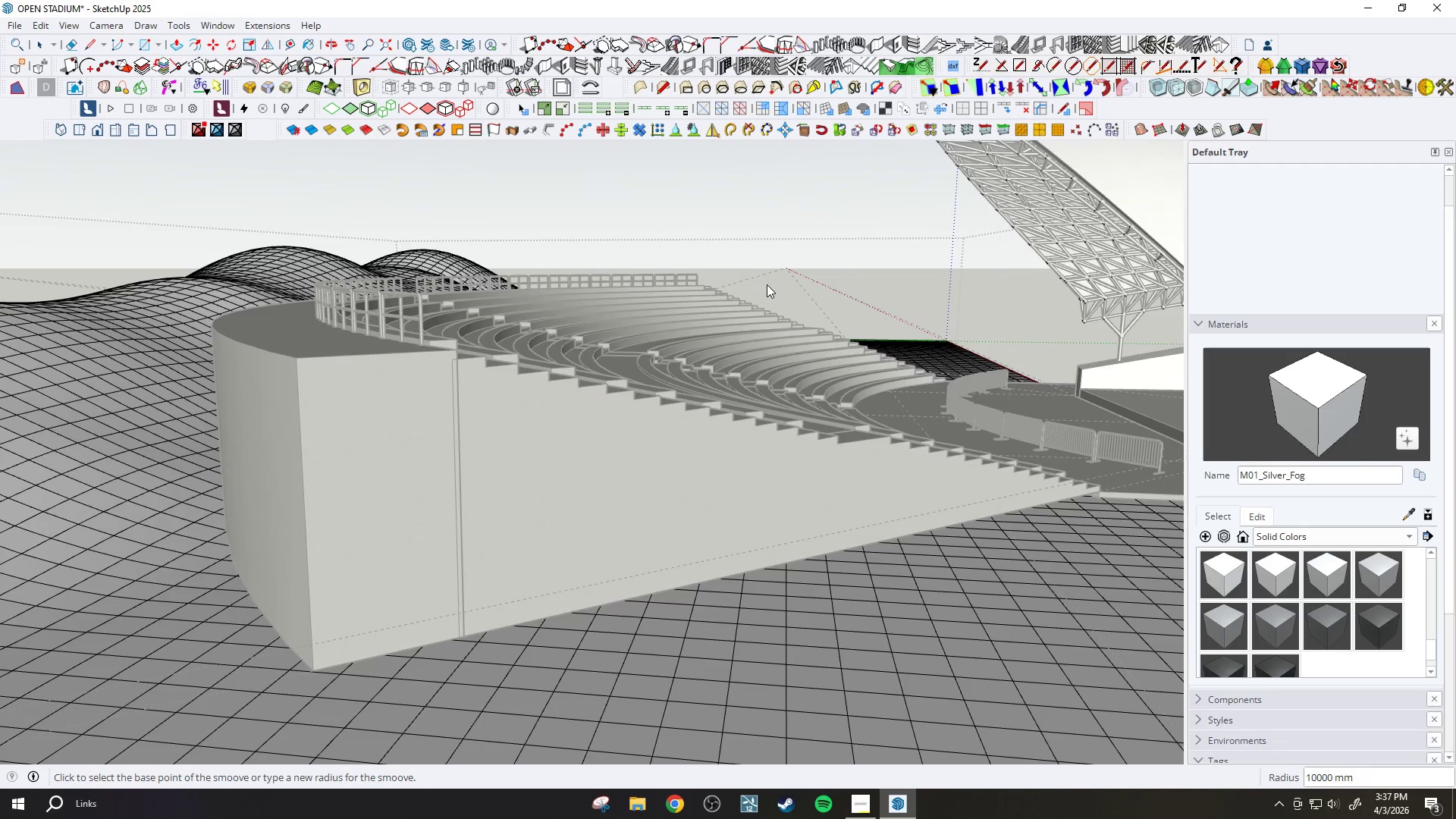 
key(Slash)
 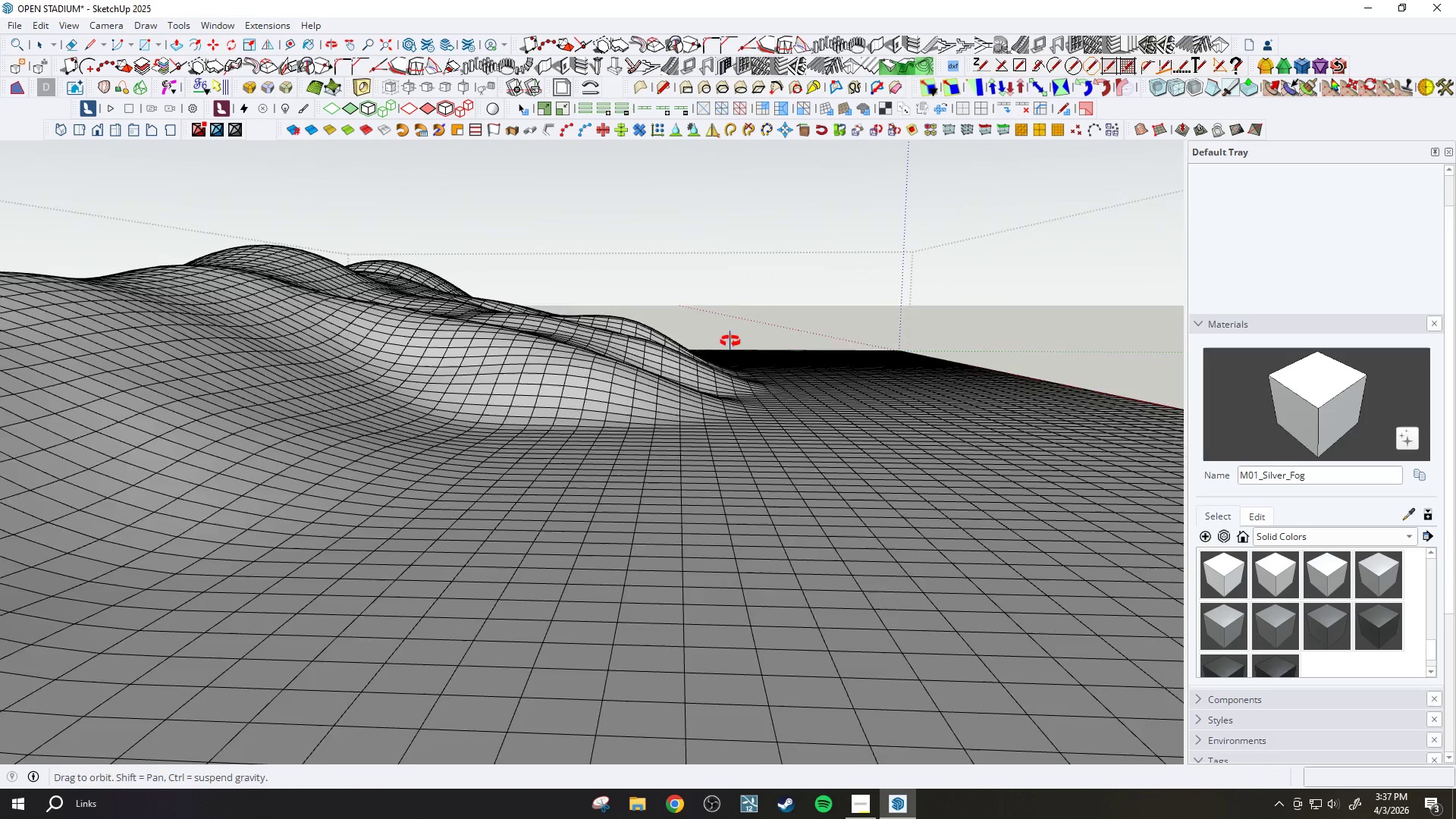 
key(Slash)
 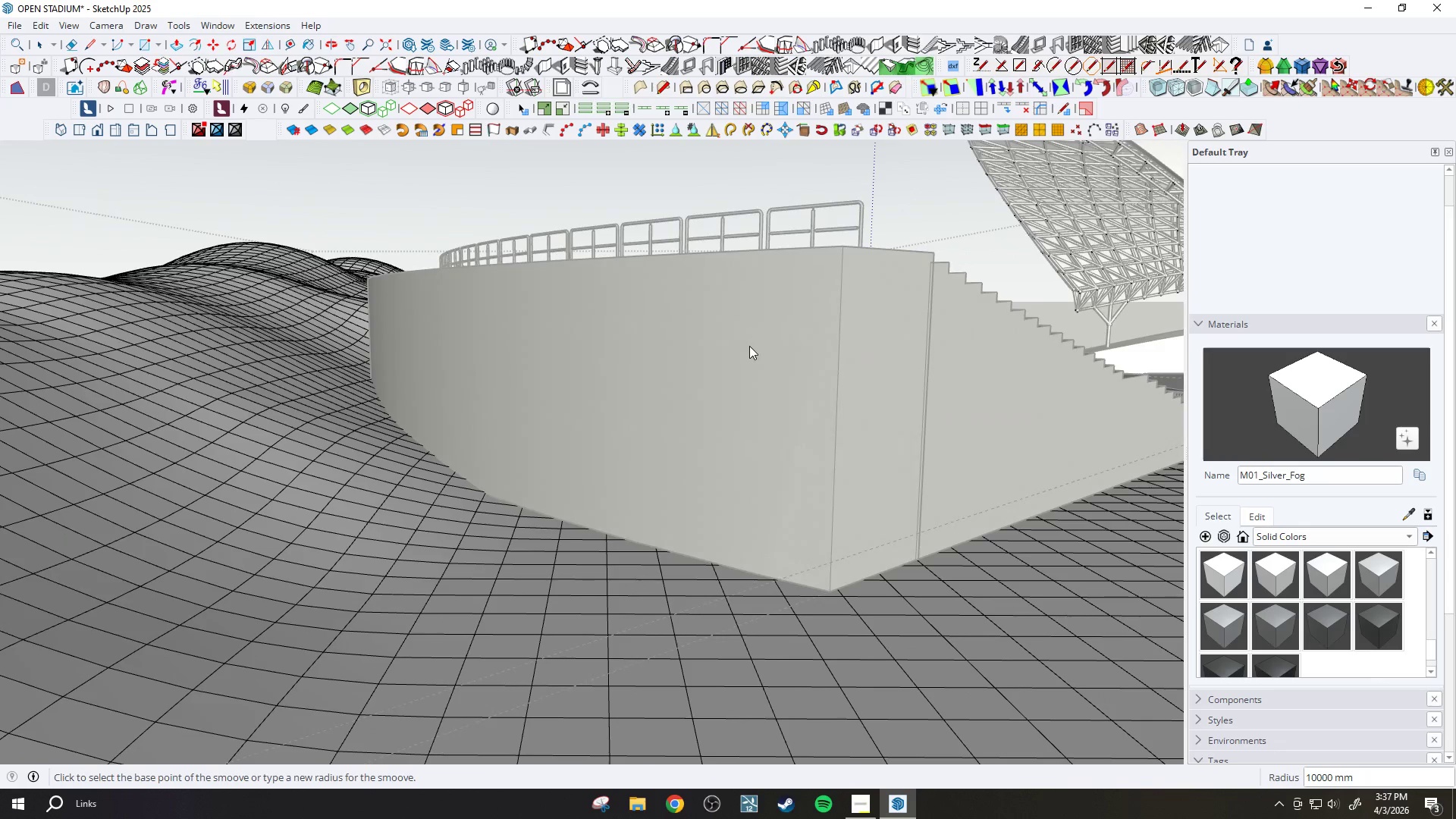 
key(Slash)
 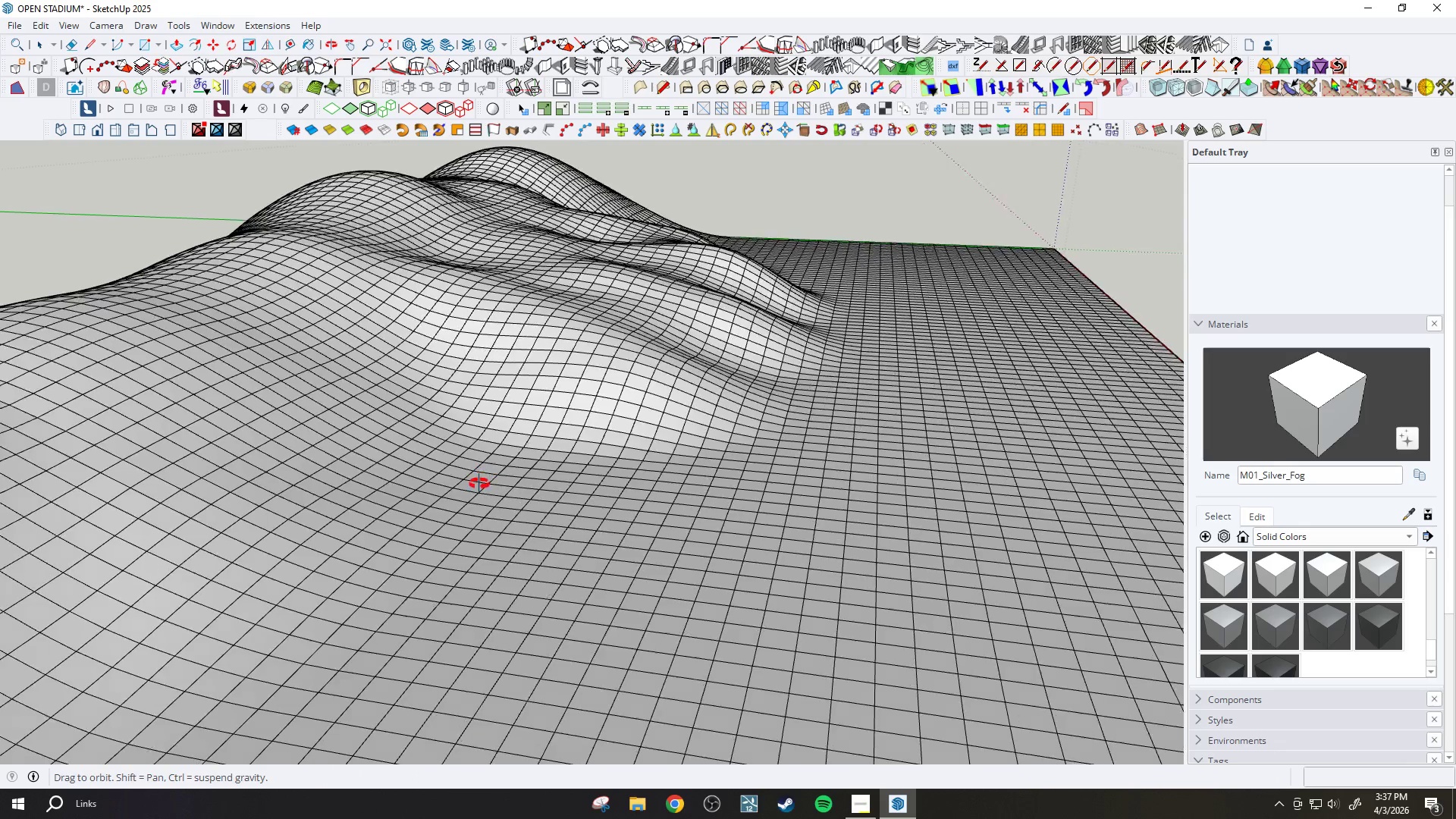 
left_click([491, 463])
 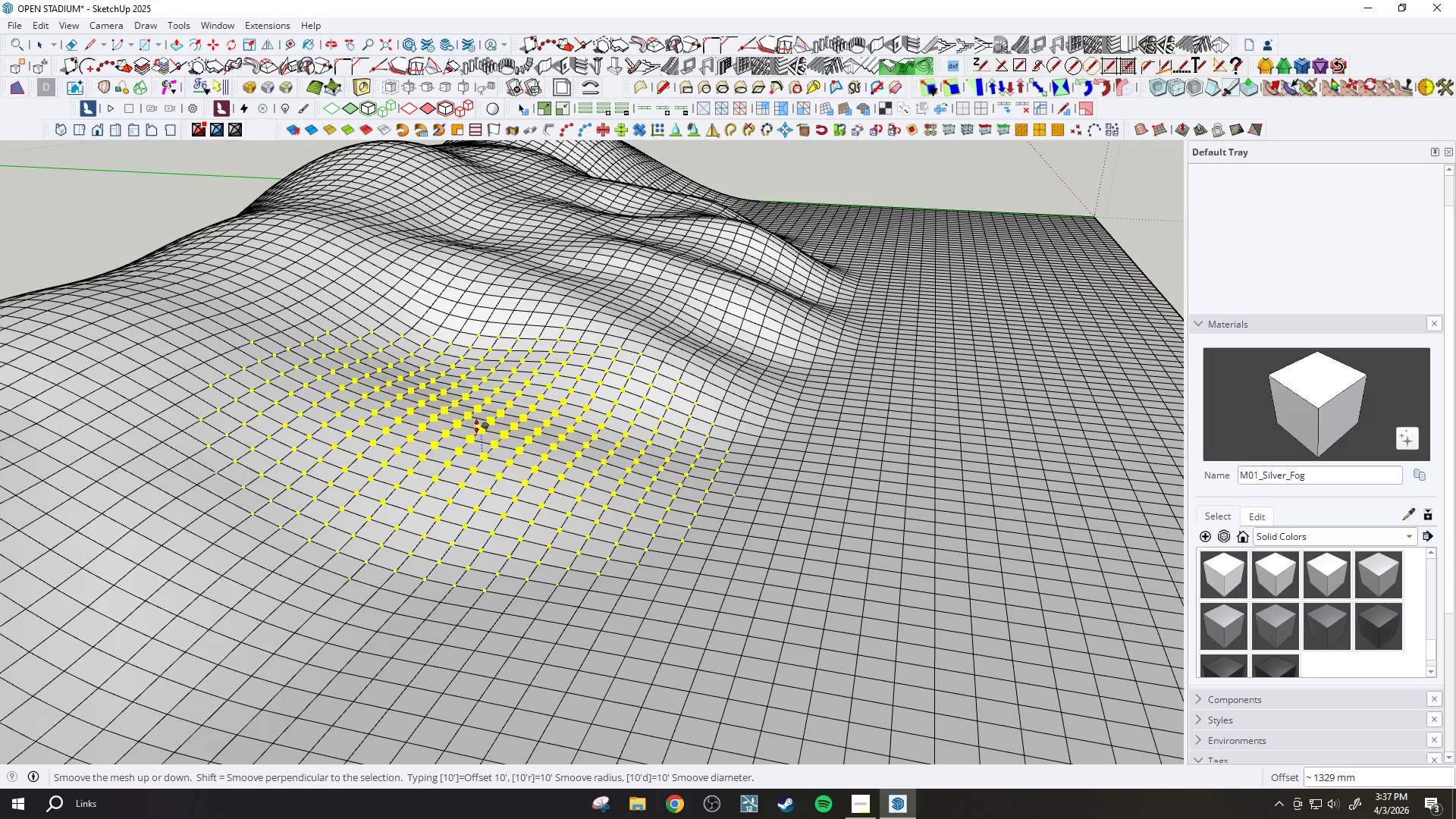 
scroll: coordinate [500, 334], scroll_direction: down, amount: 3.0
 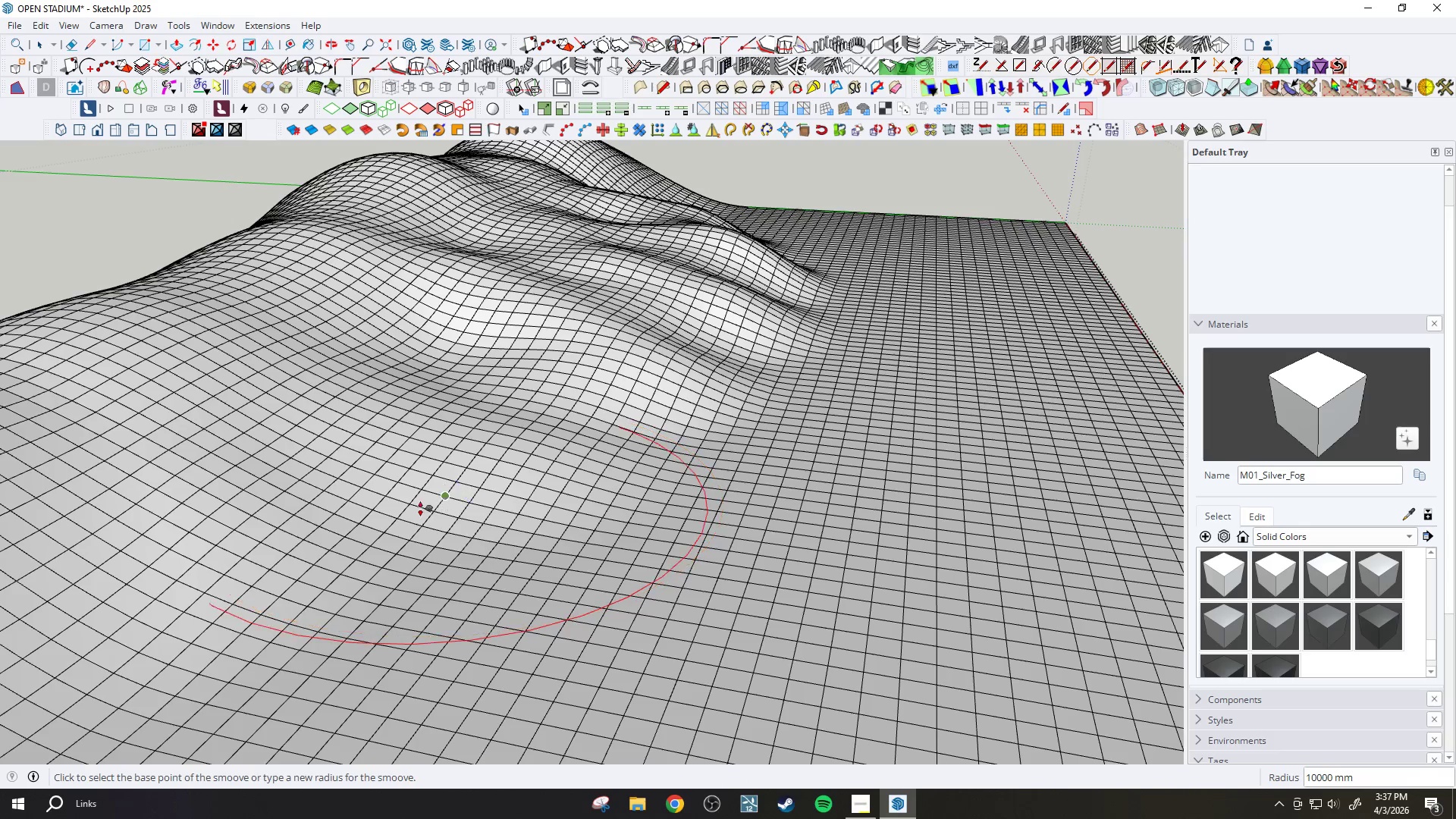 
left_click([413, 519])
 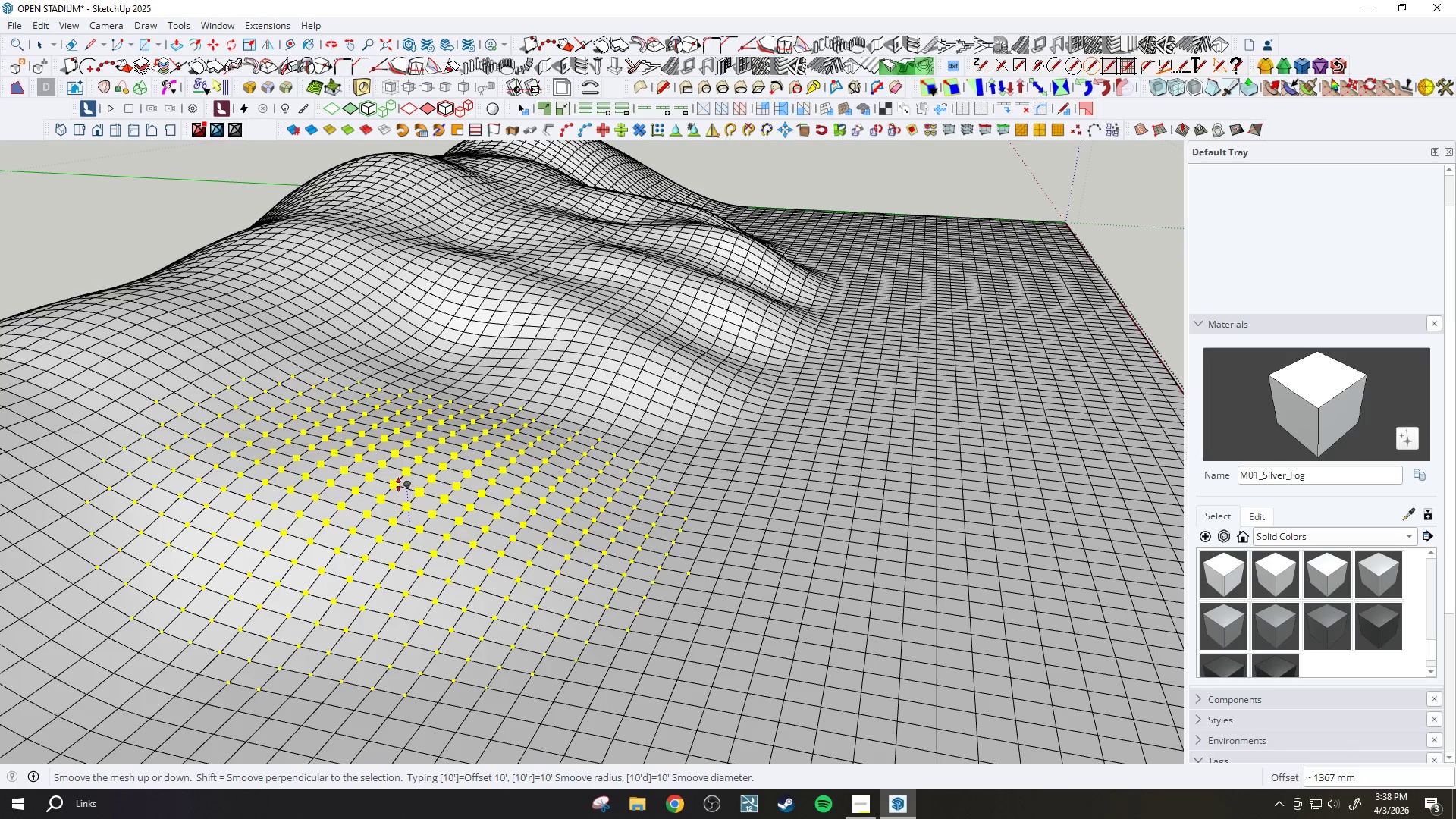 
key(Slash)
 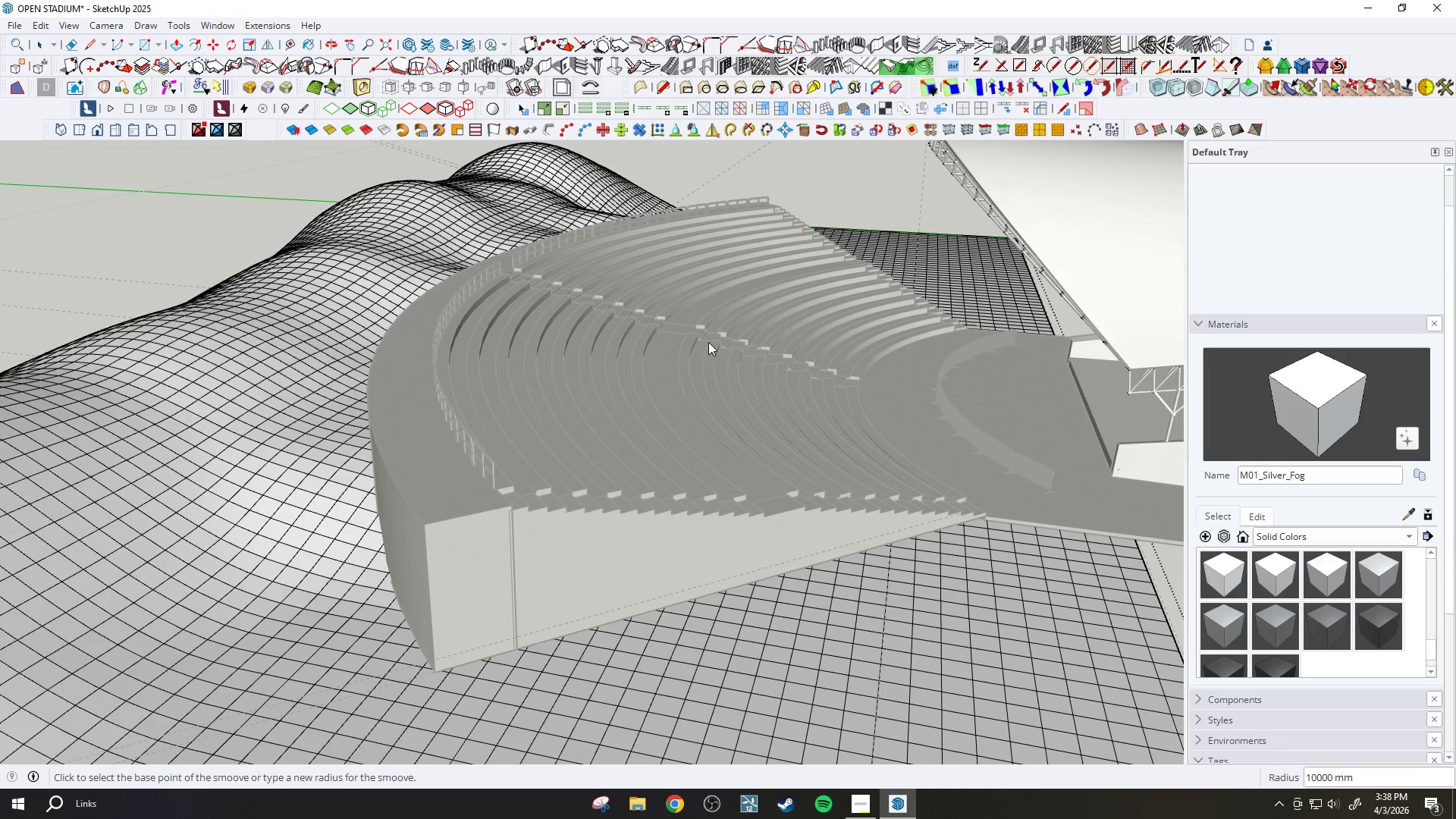 
scroll: coordinate [524, 394], scroll_direction: down, amount: 5.0
 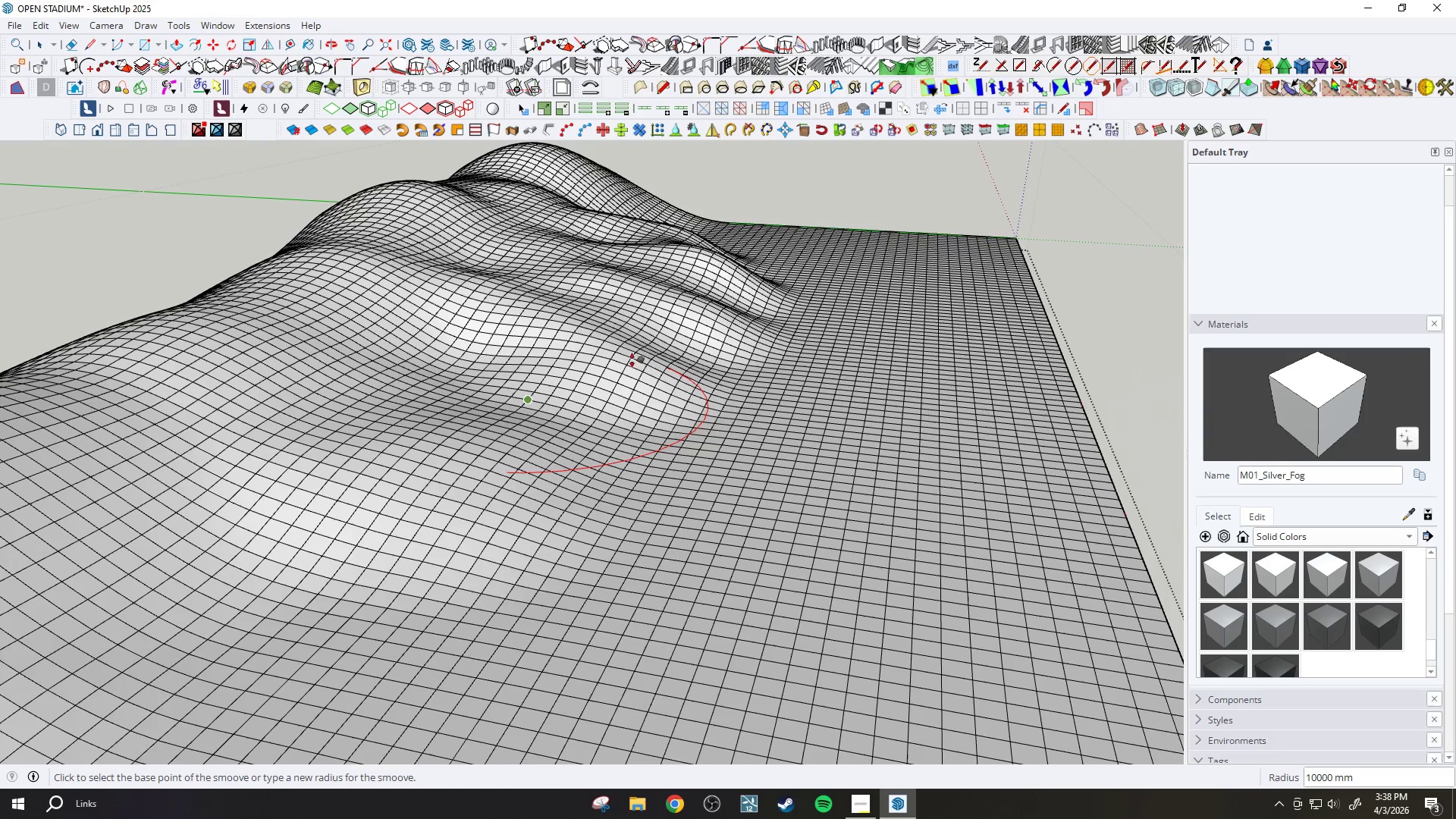 
key(Slash)
 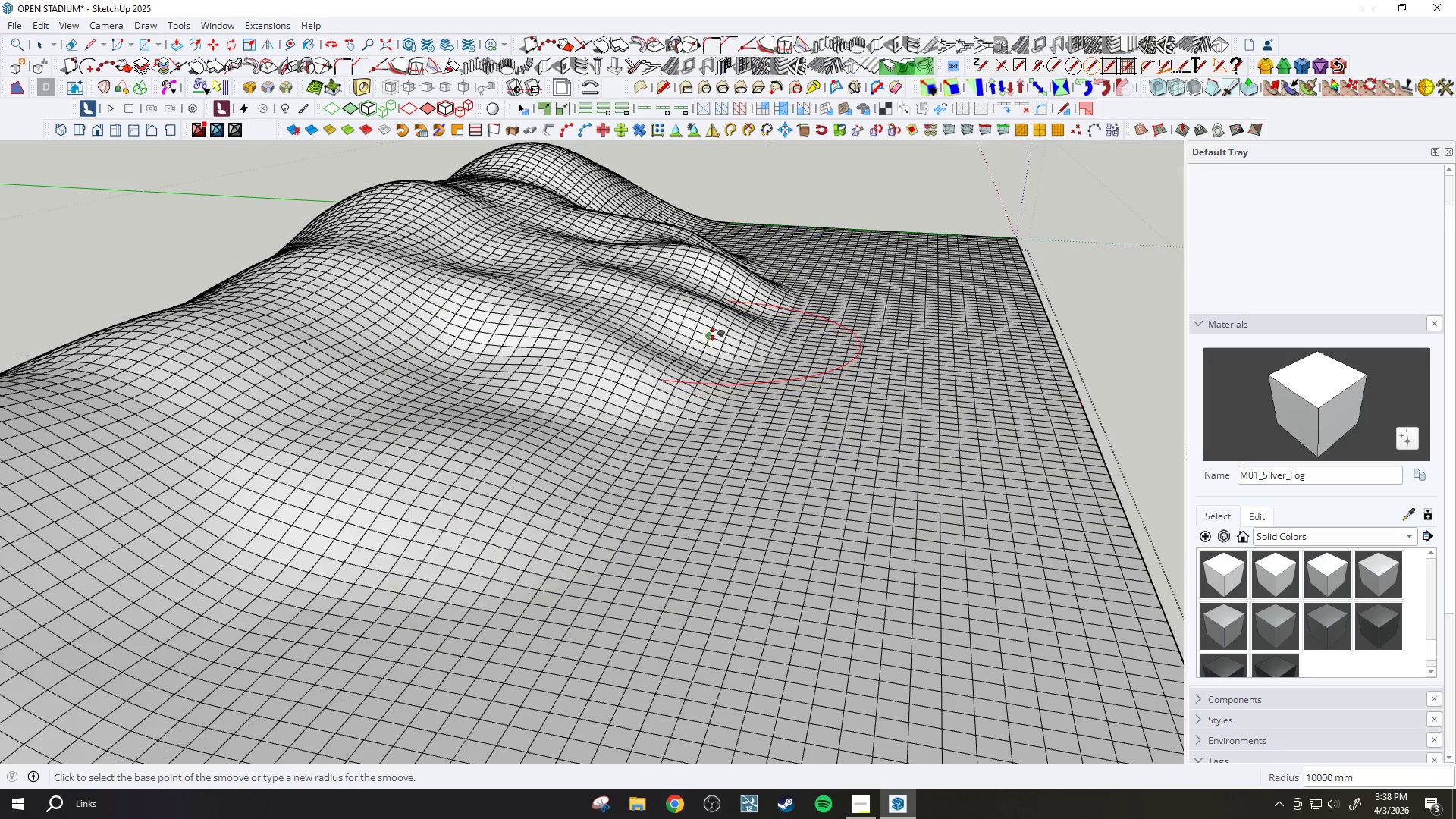 
scroll: coordinate [714, 336], scroll_direction: down, amount: 2.0
 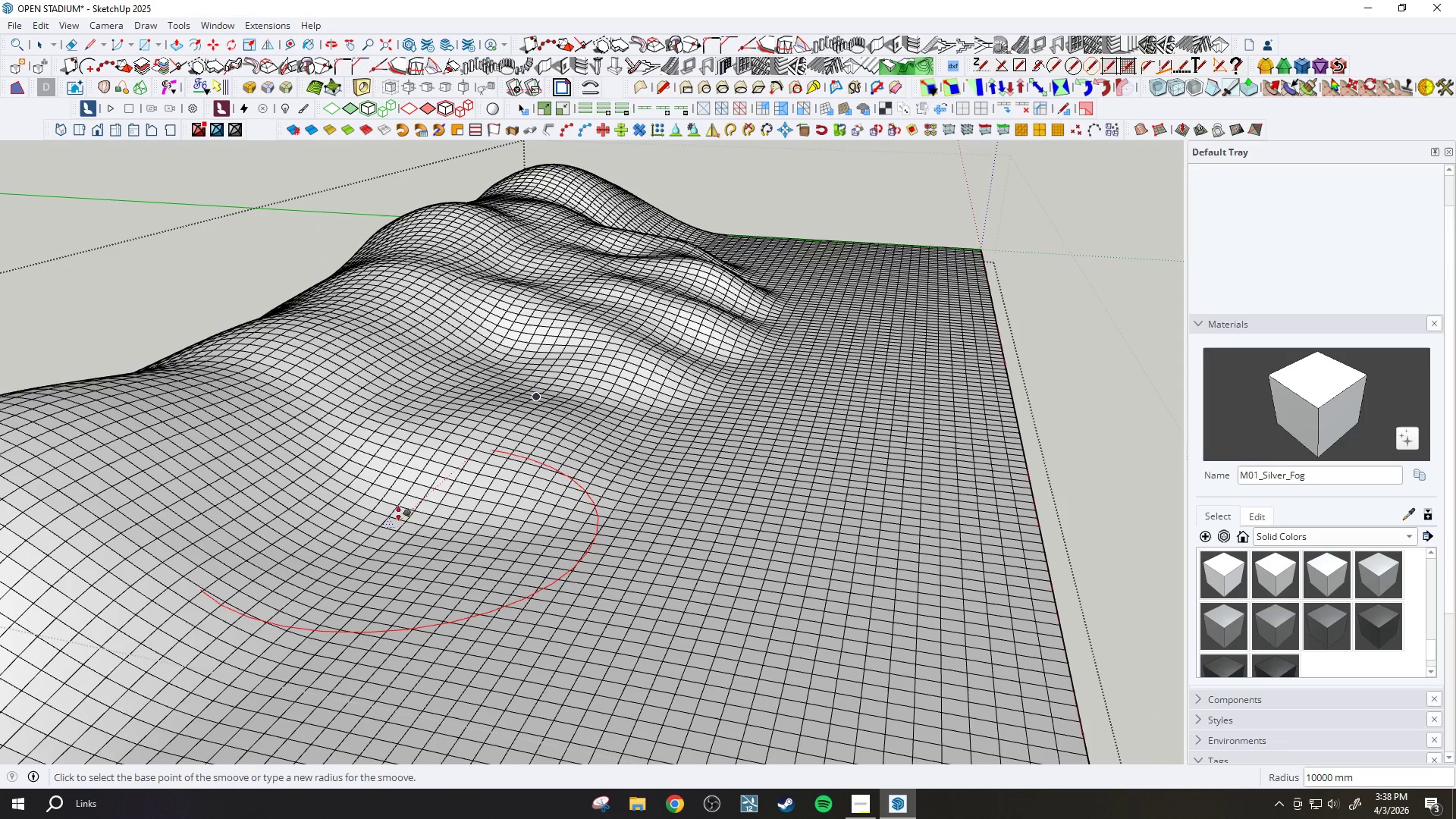 
left_click([388, 531])
 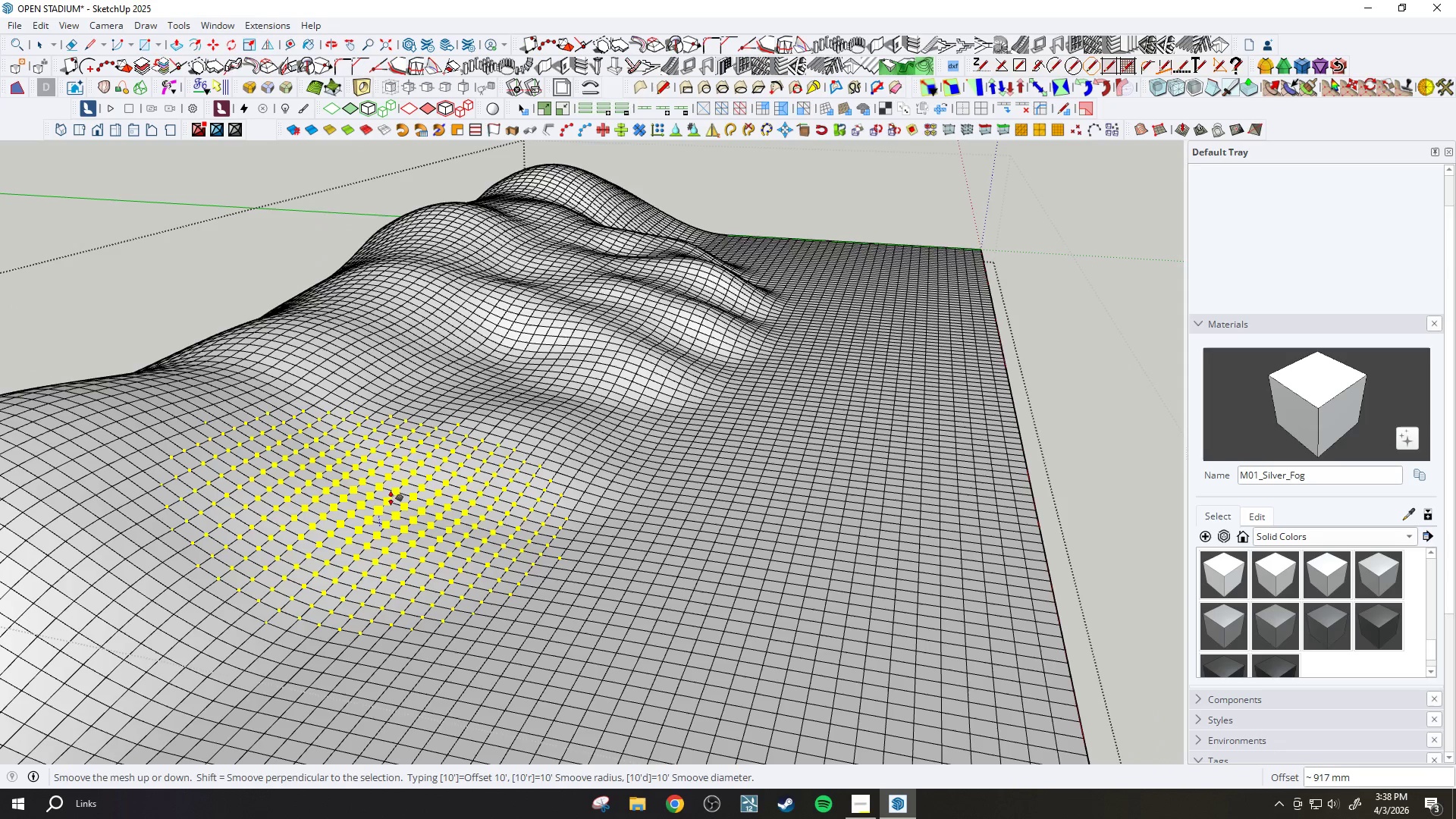 
left_click([391, 499])
 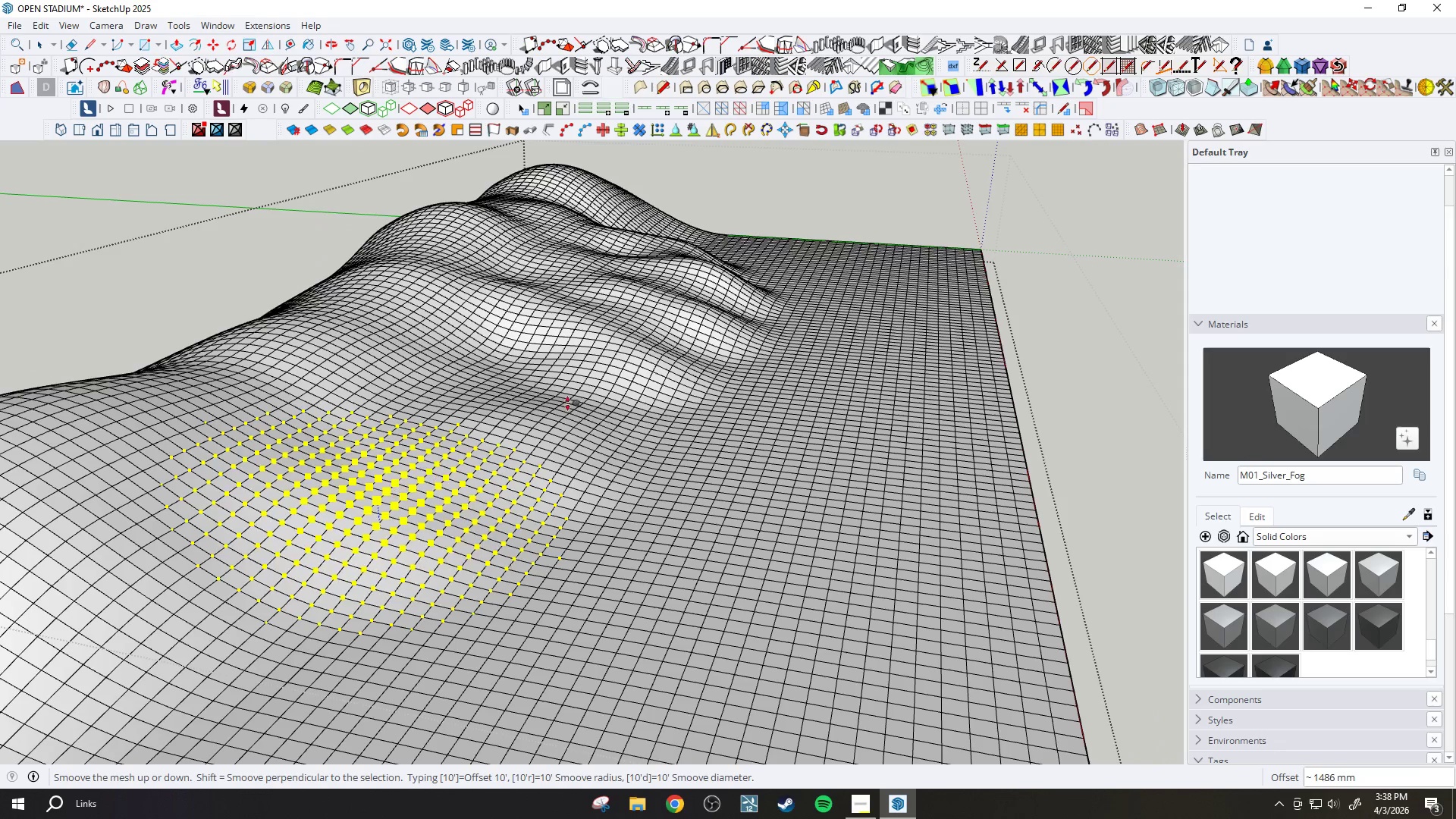 
key(Slash)
 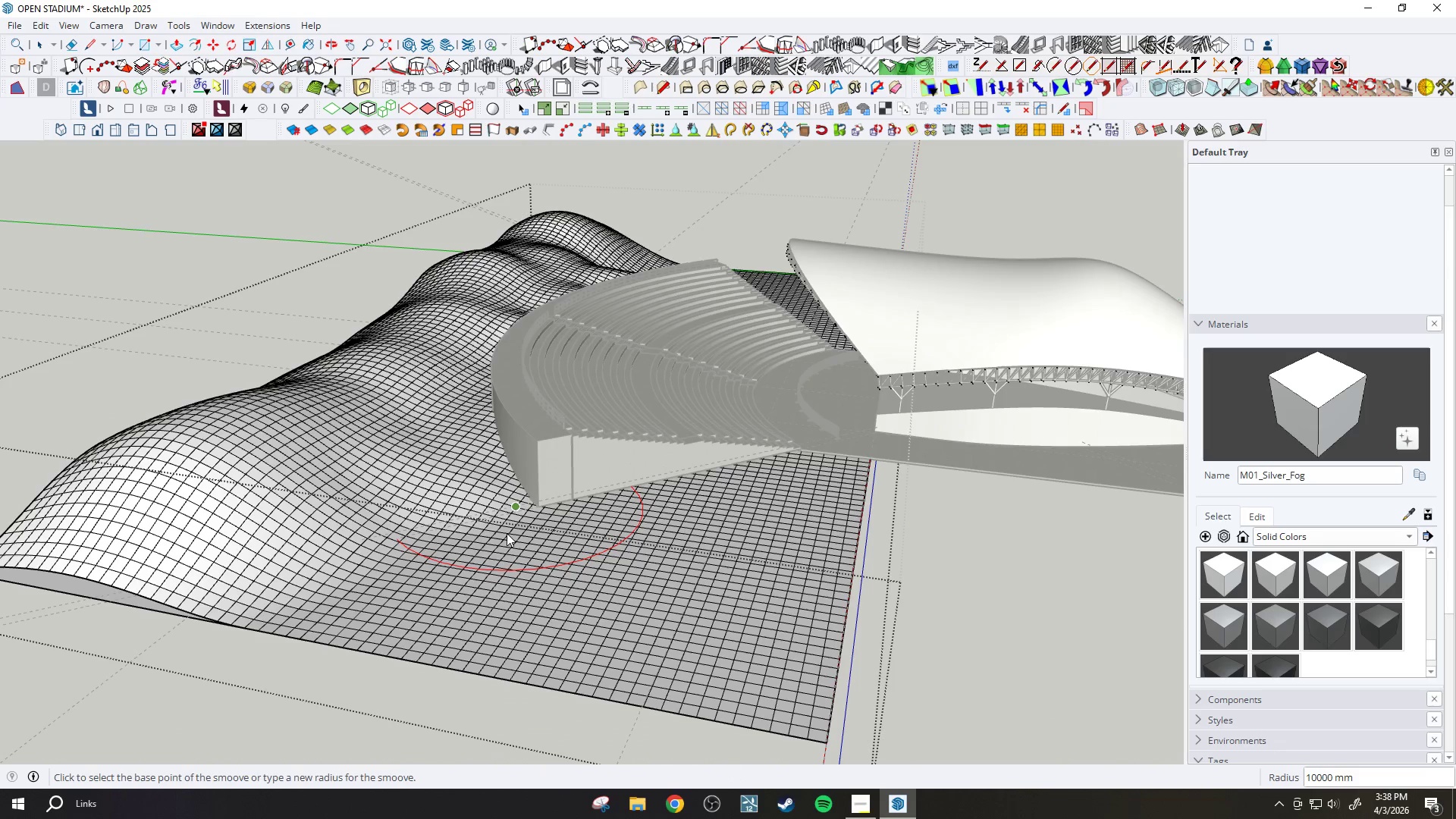 
scroll: coordinate [574, 403], scroll_direction: down, amount: 5.0
 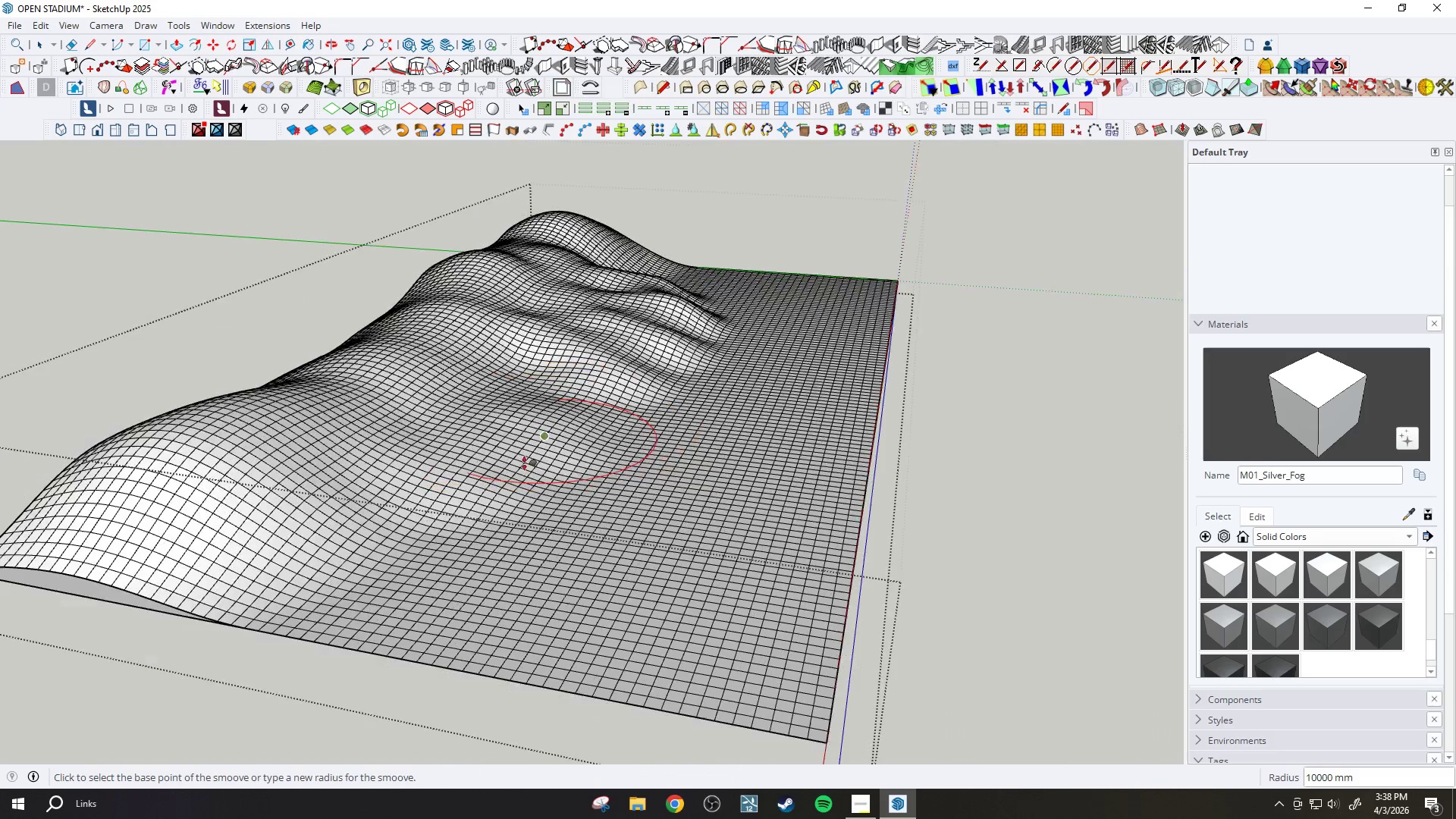 
key(Slash)
 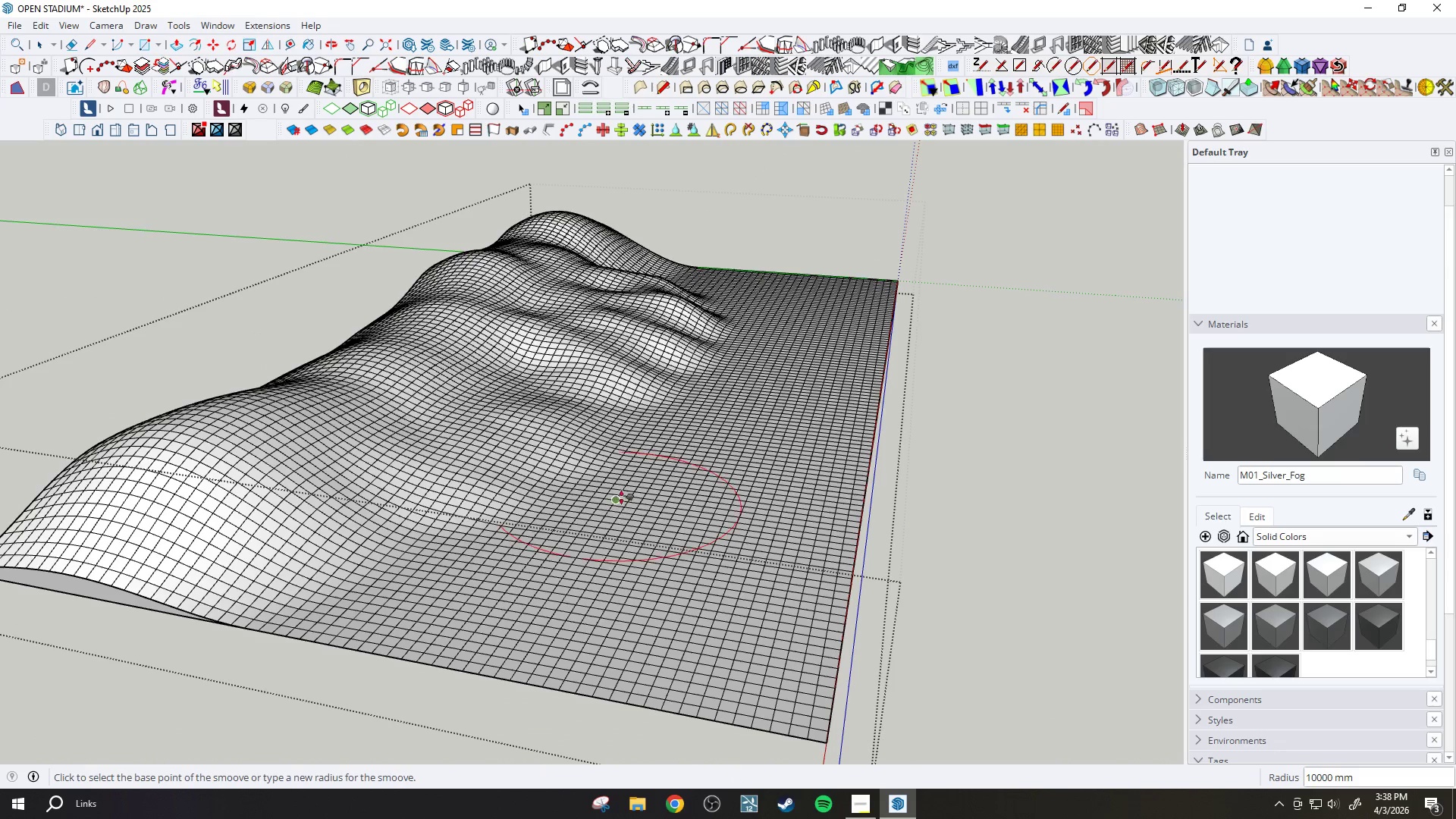 
key(Slash)
 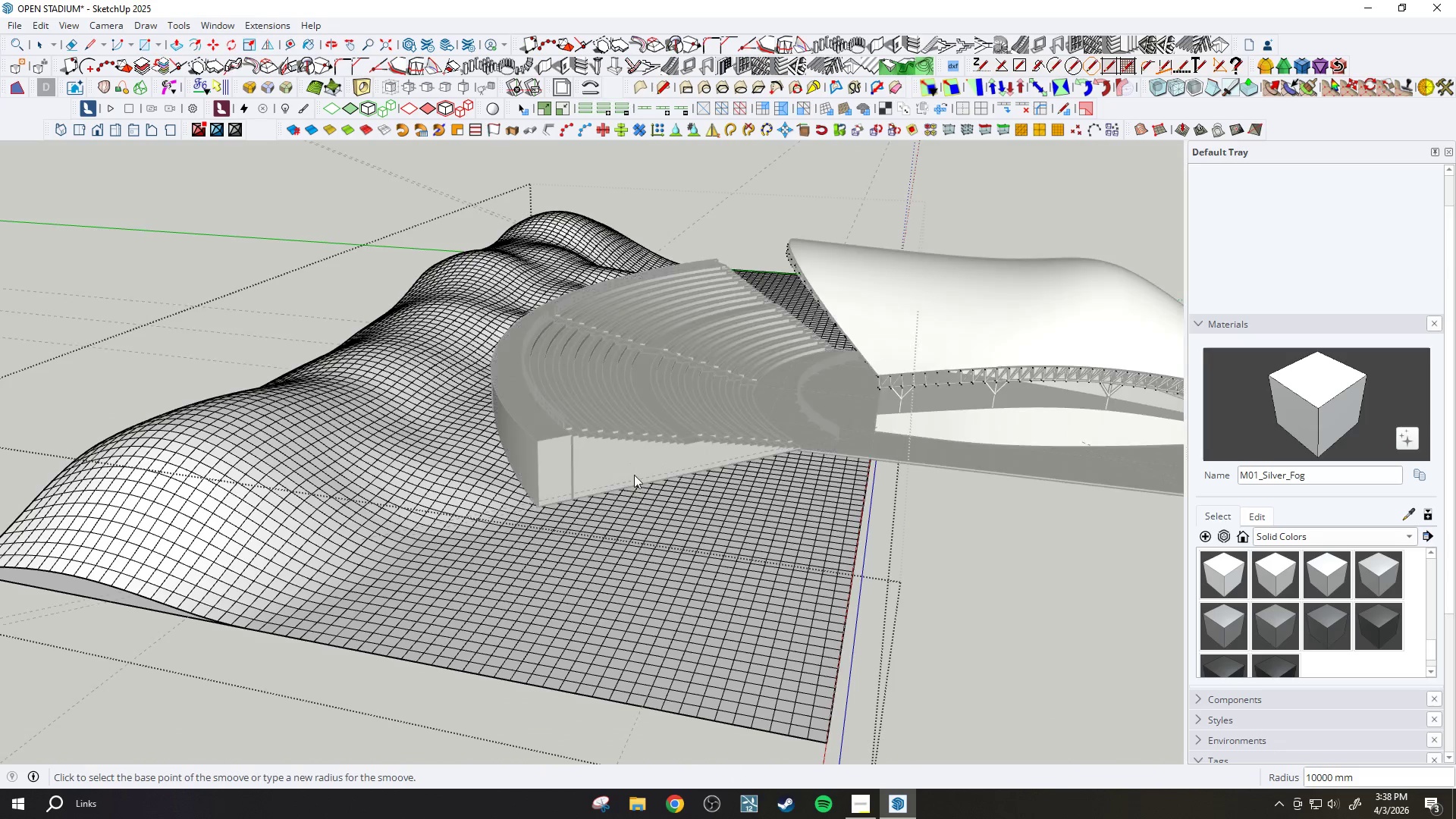 
key(Slash)
 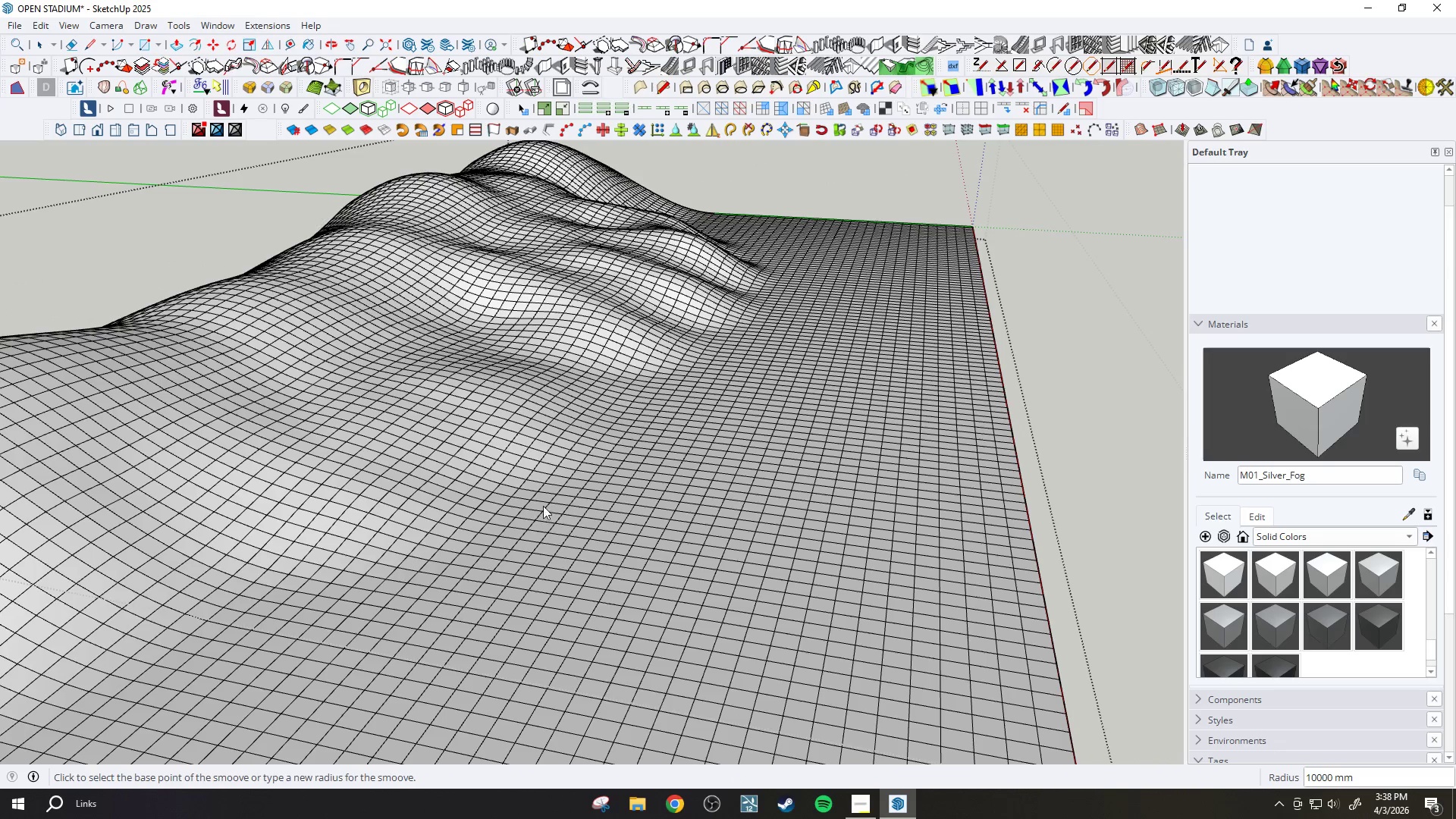 
scroll: coordinate [541, 474], scroll_direction: up, amount: 8.0
 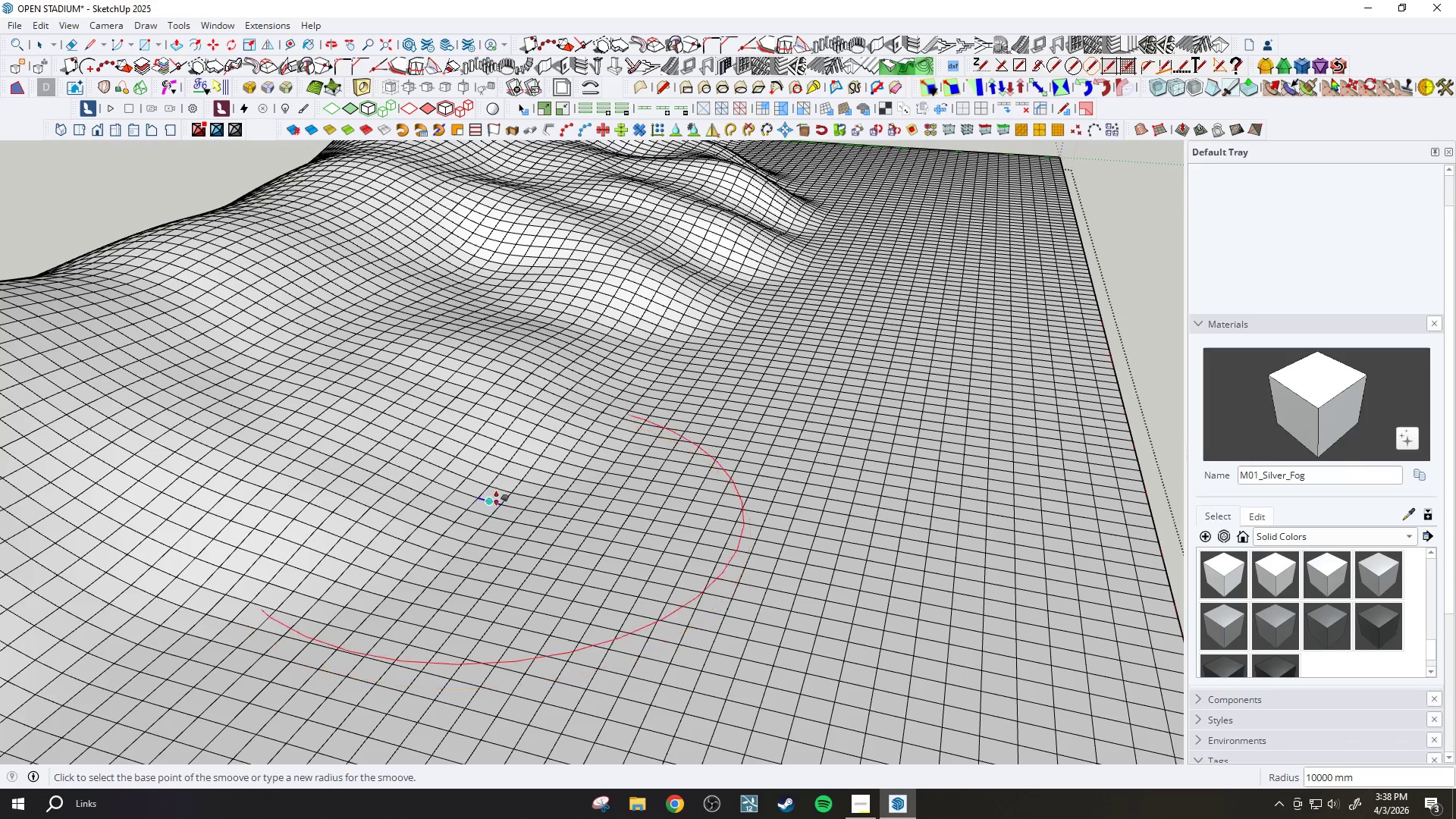 
left_click([496, 484])
 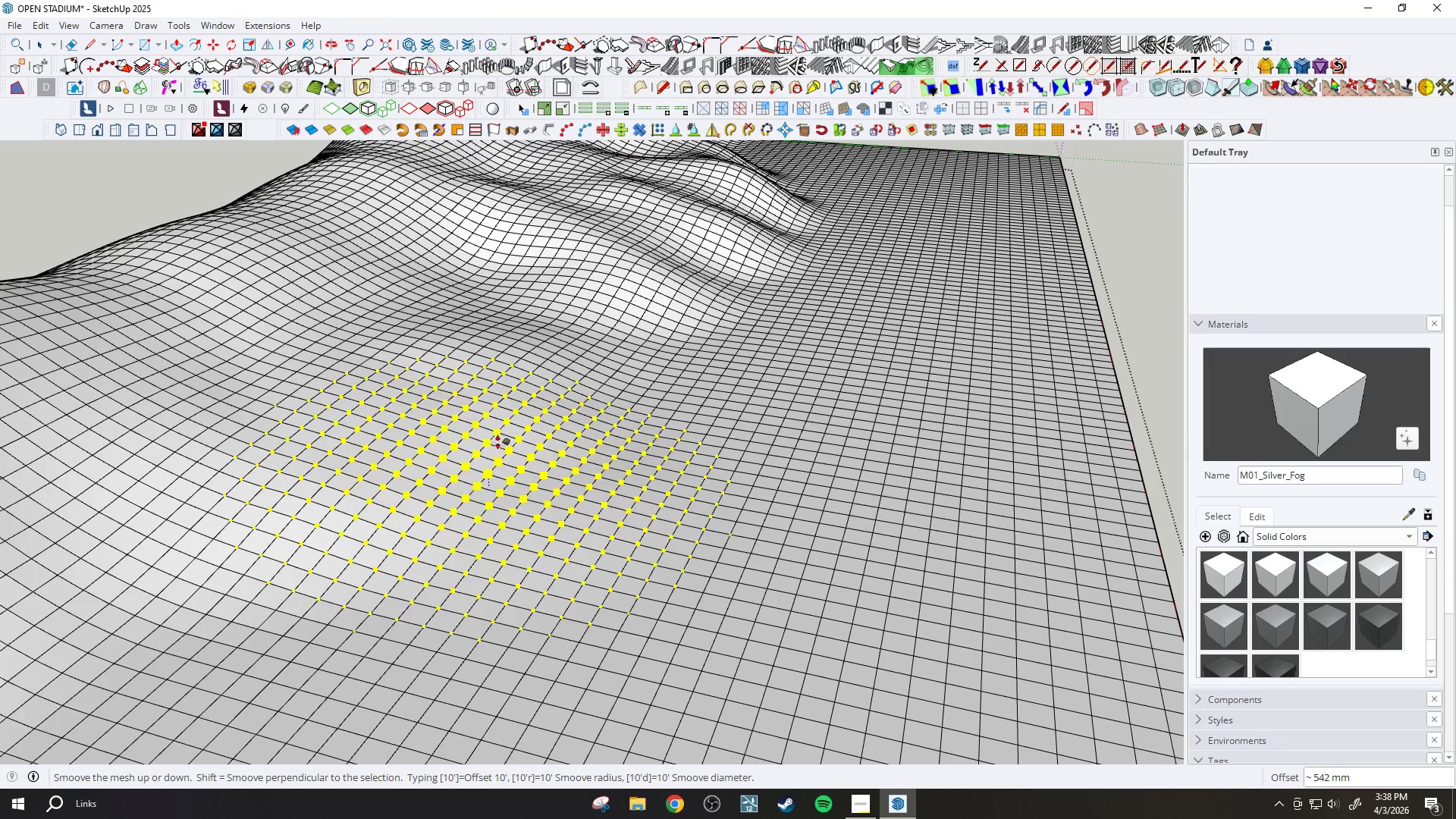 
left_click([499, 436])
 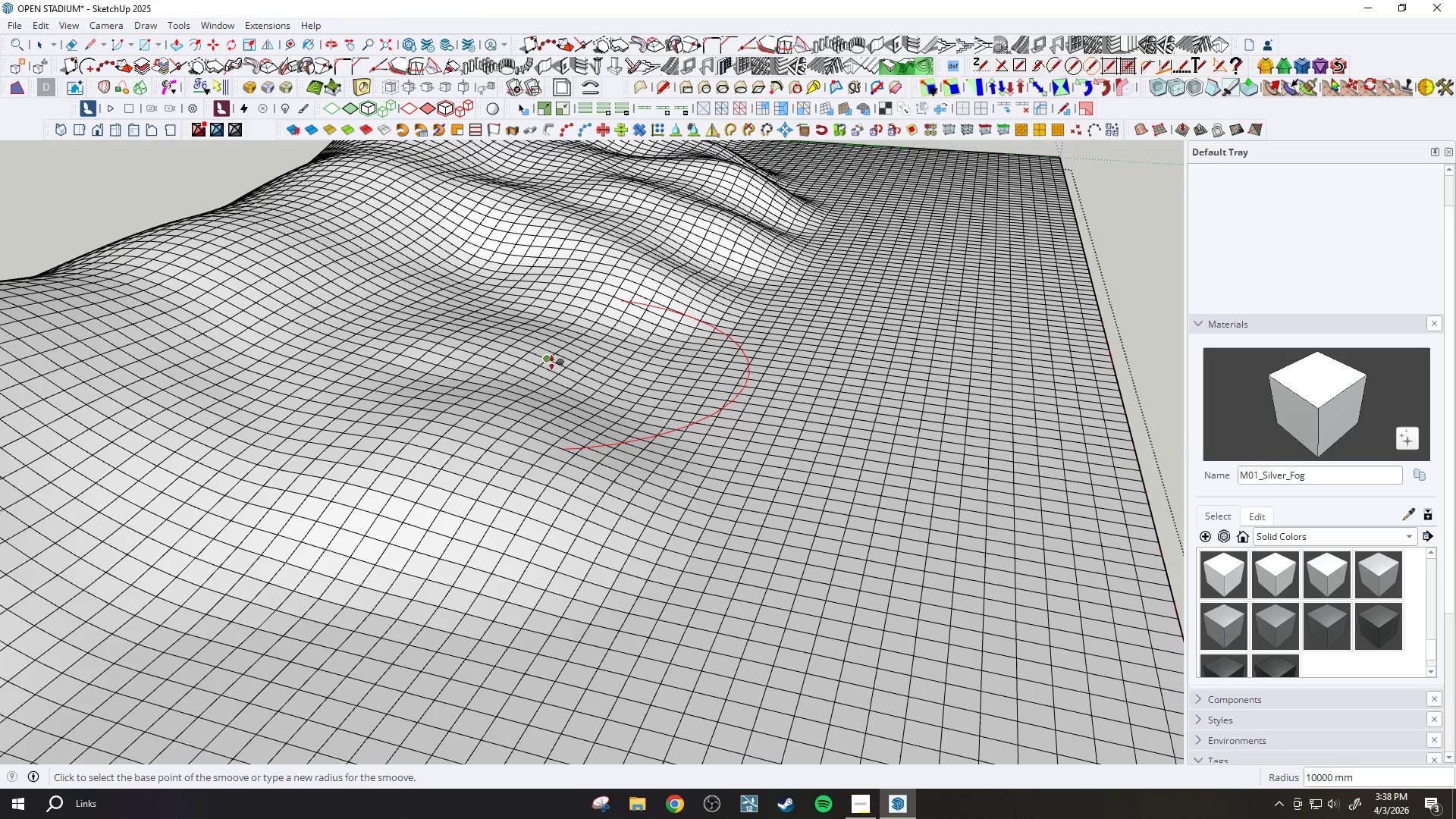 
left_click([553, 365])
 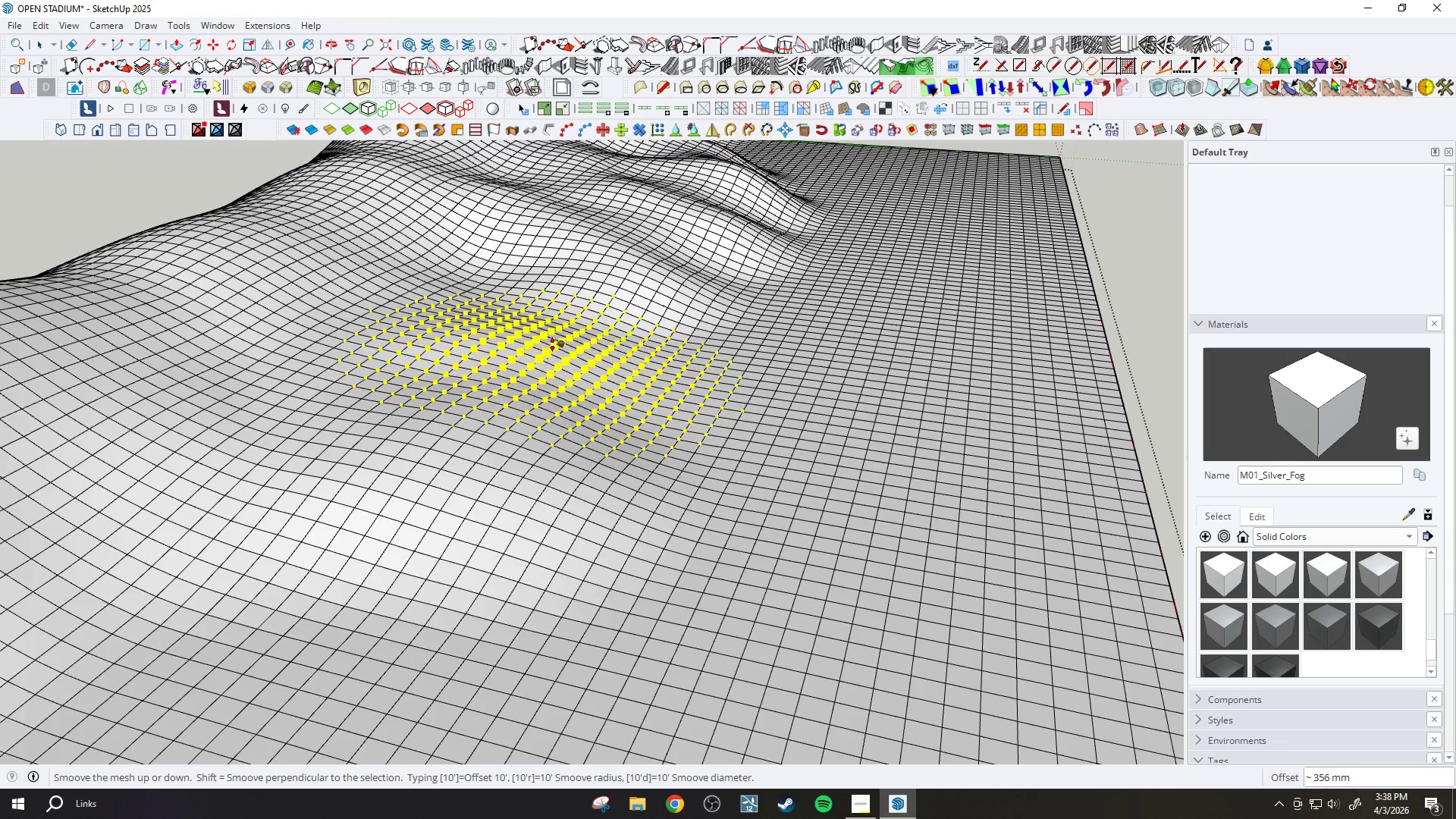 
left_click([556, 341])
 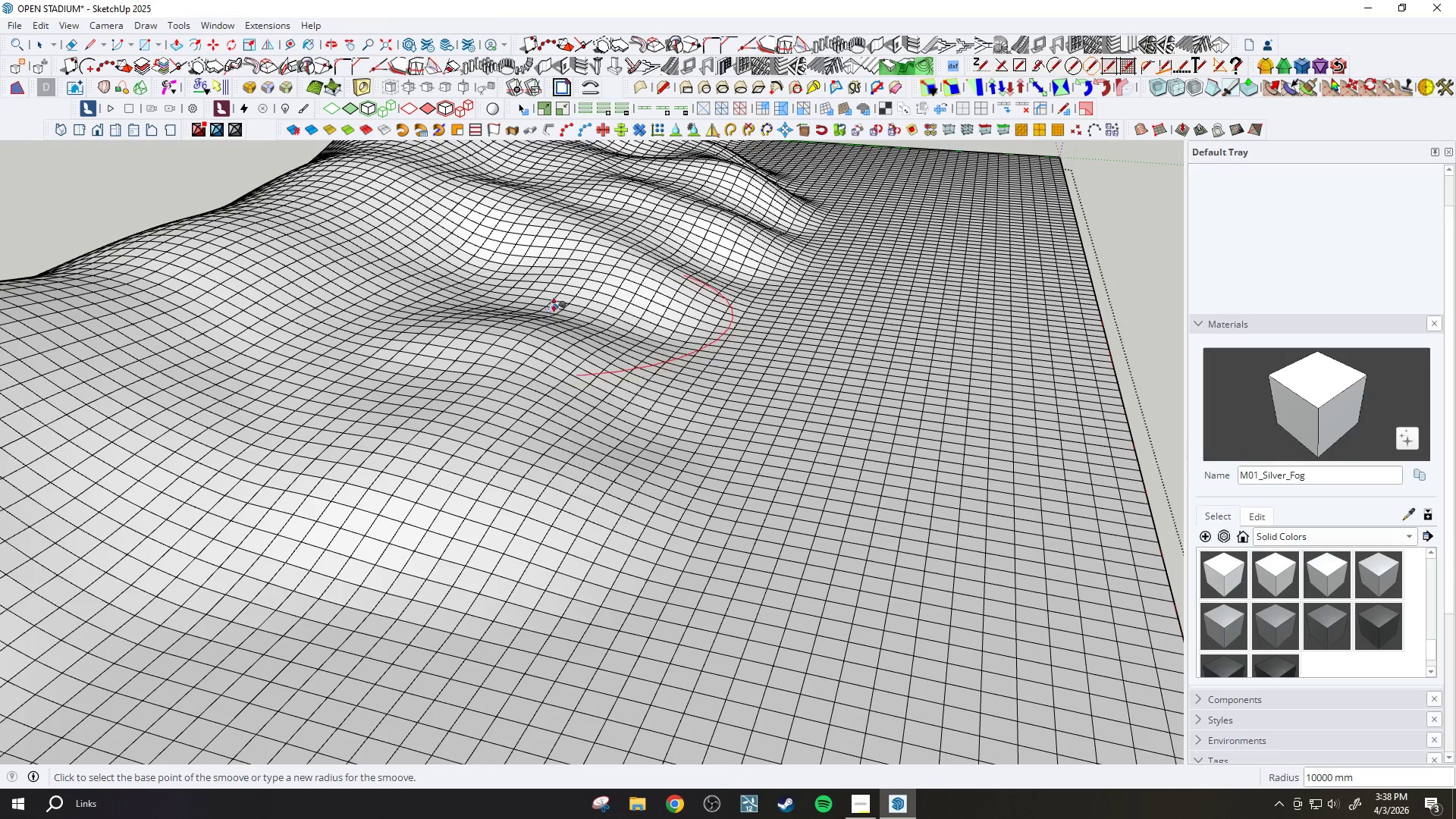 
left_click([555, 307])
 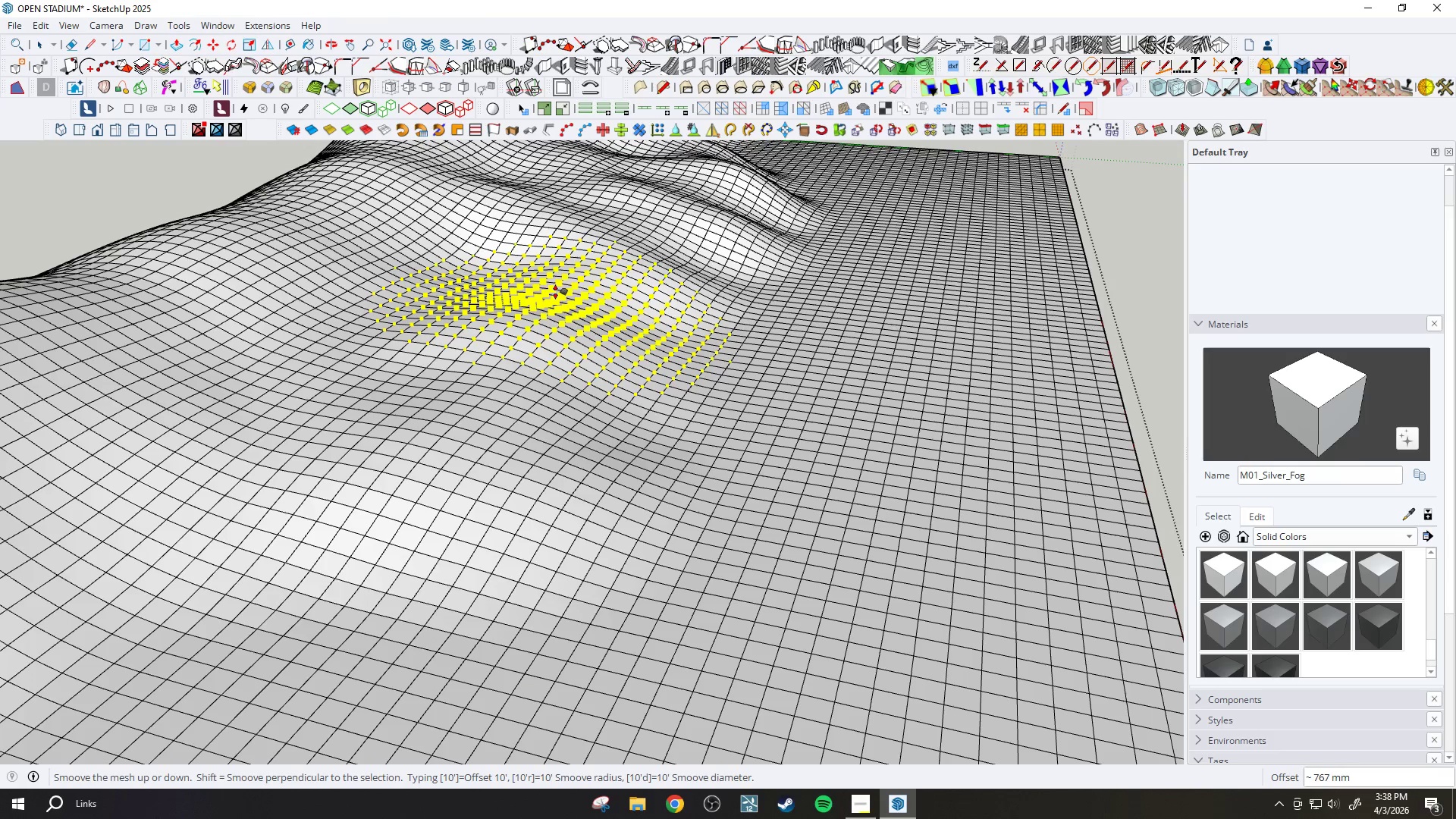 
left_click([557, 293])
 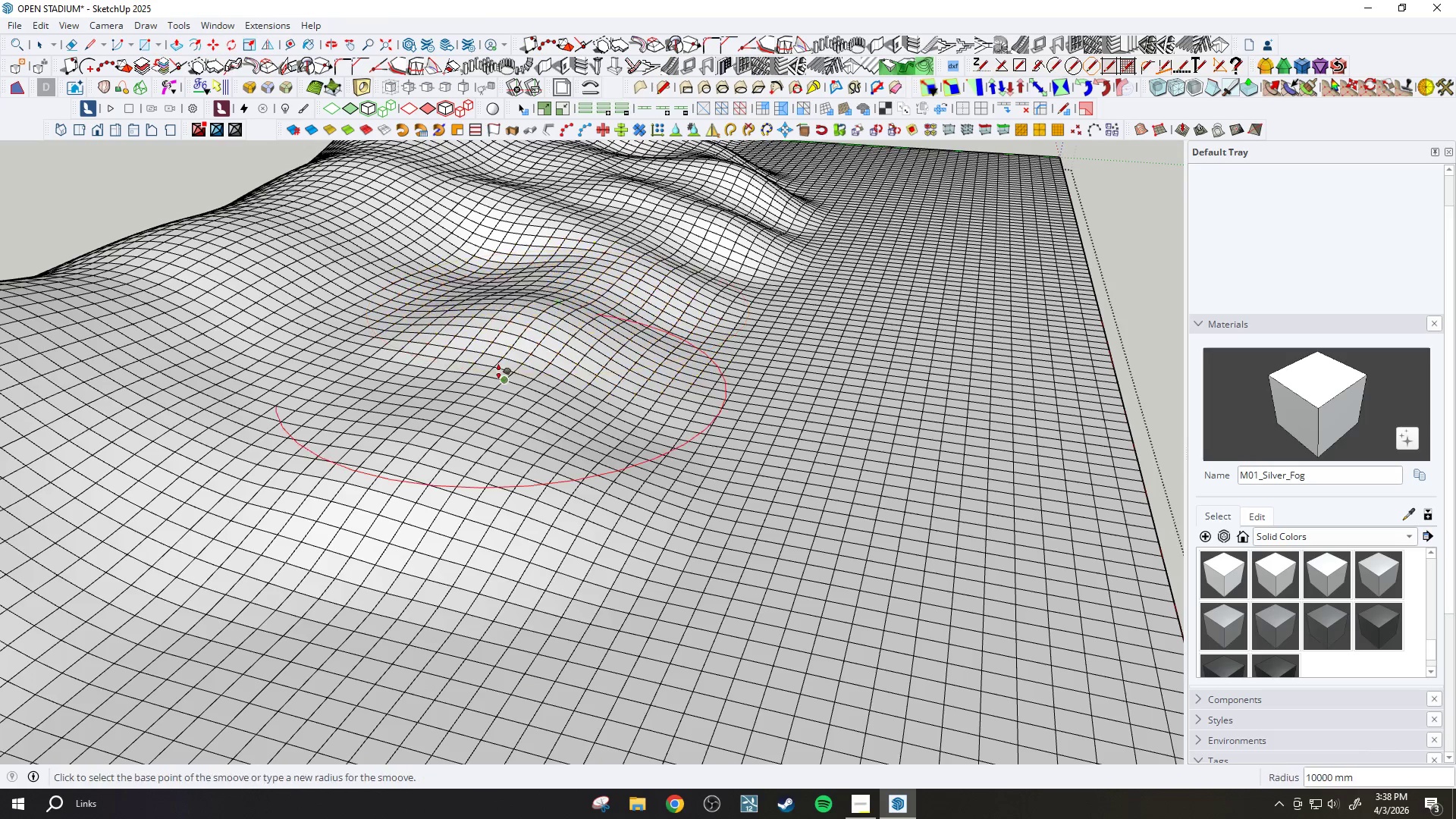 
left_click([500, 374])
 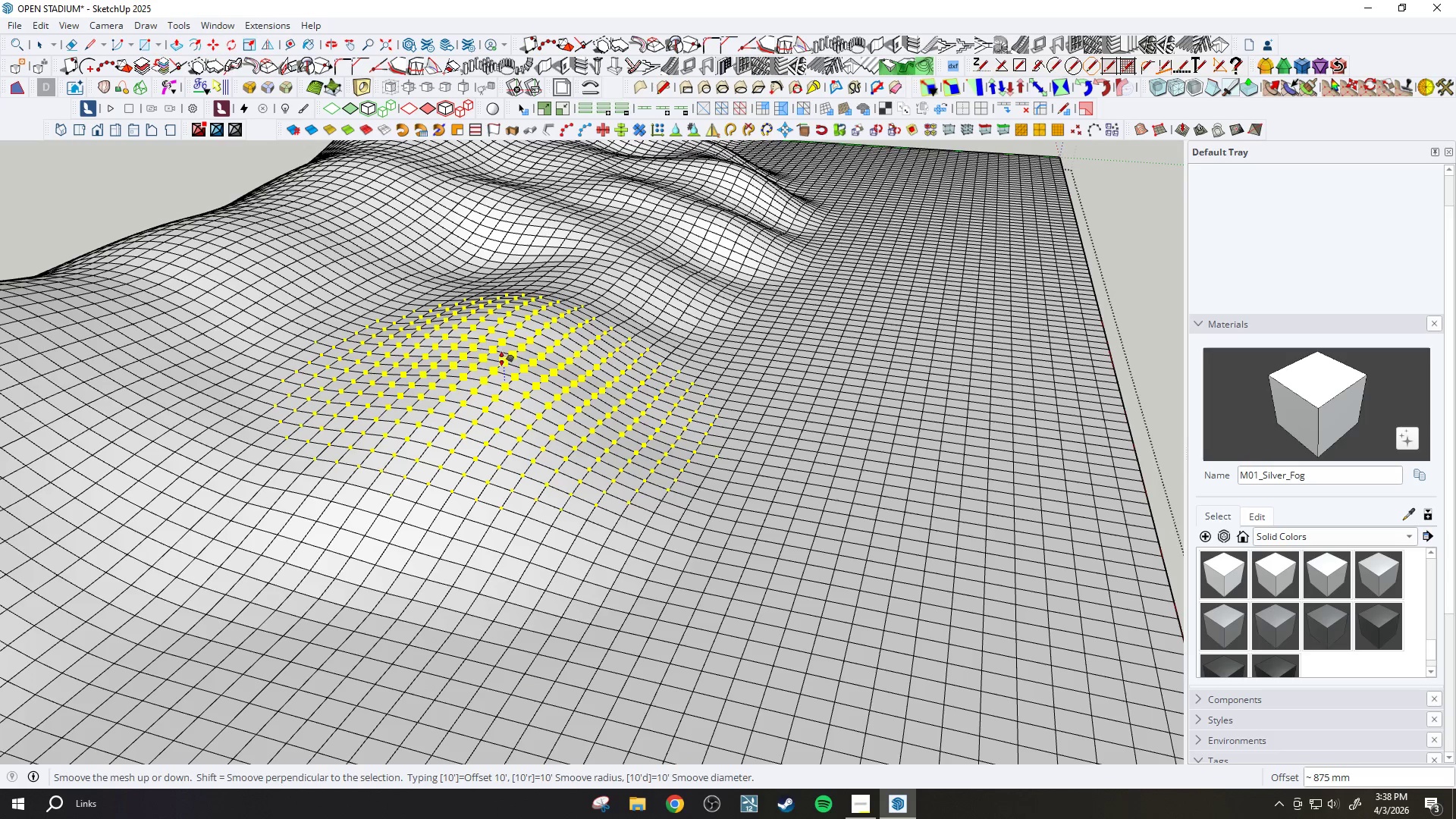 
key(Slash)
 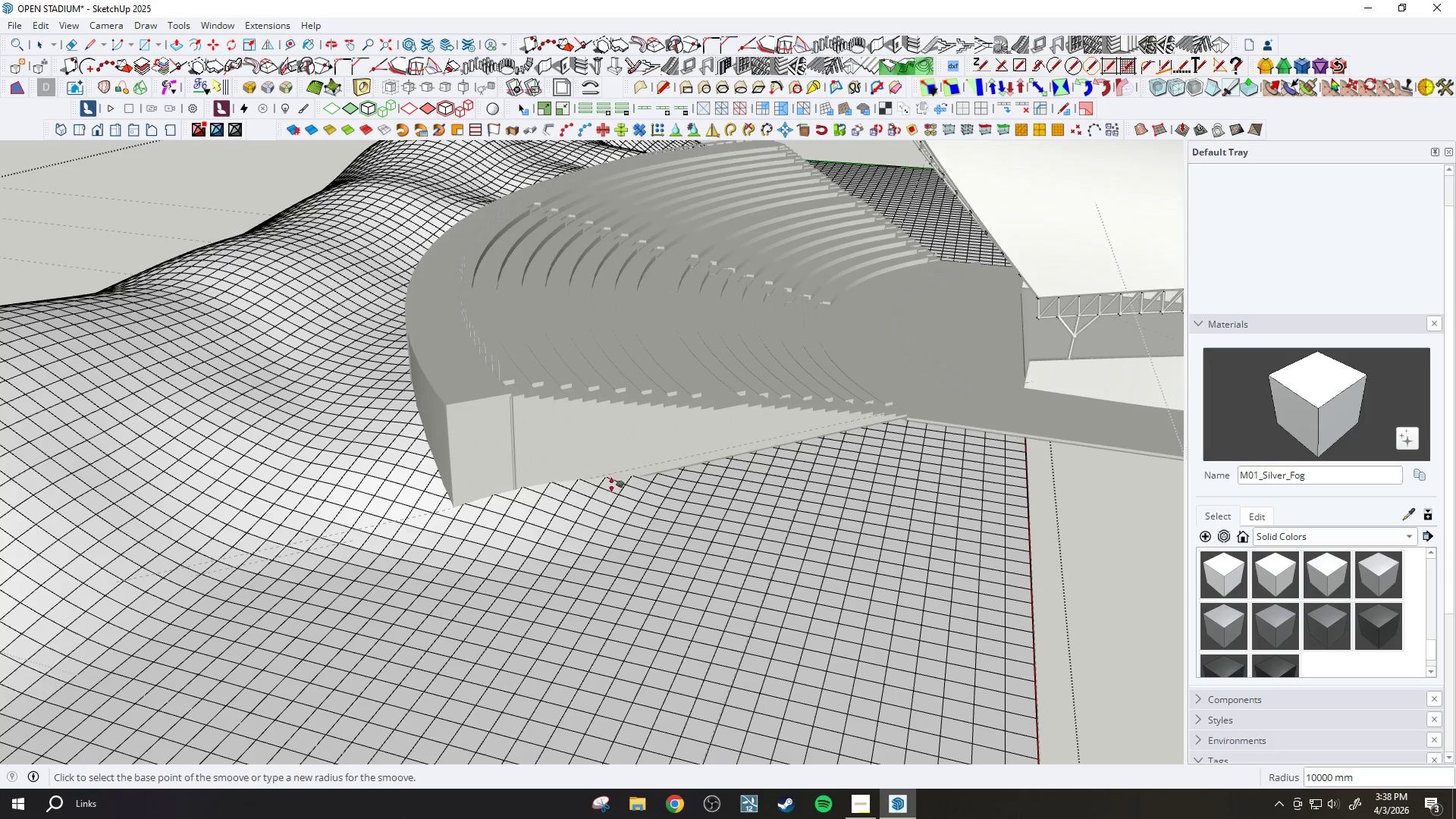 
scroll: coordinate [508, 369], scroll_direction: down, amount: 3.0
 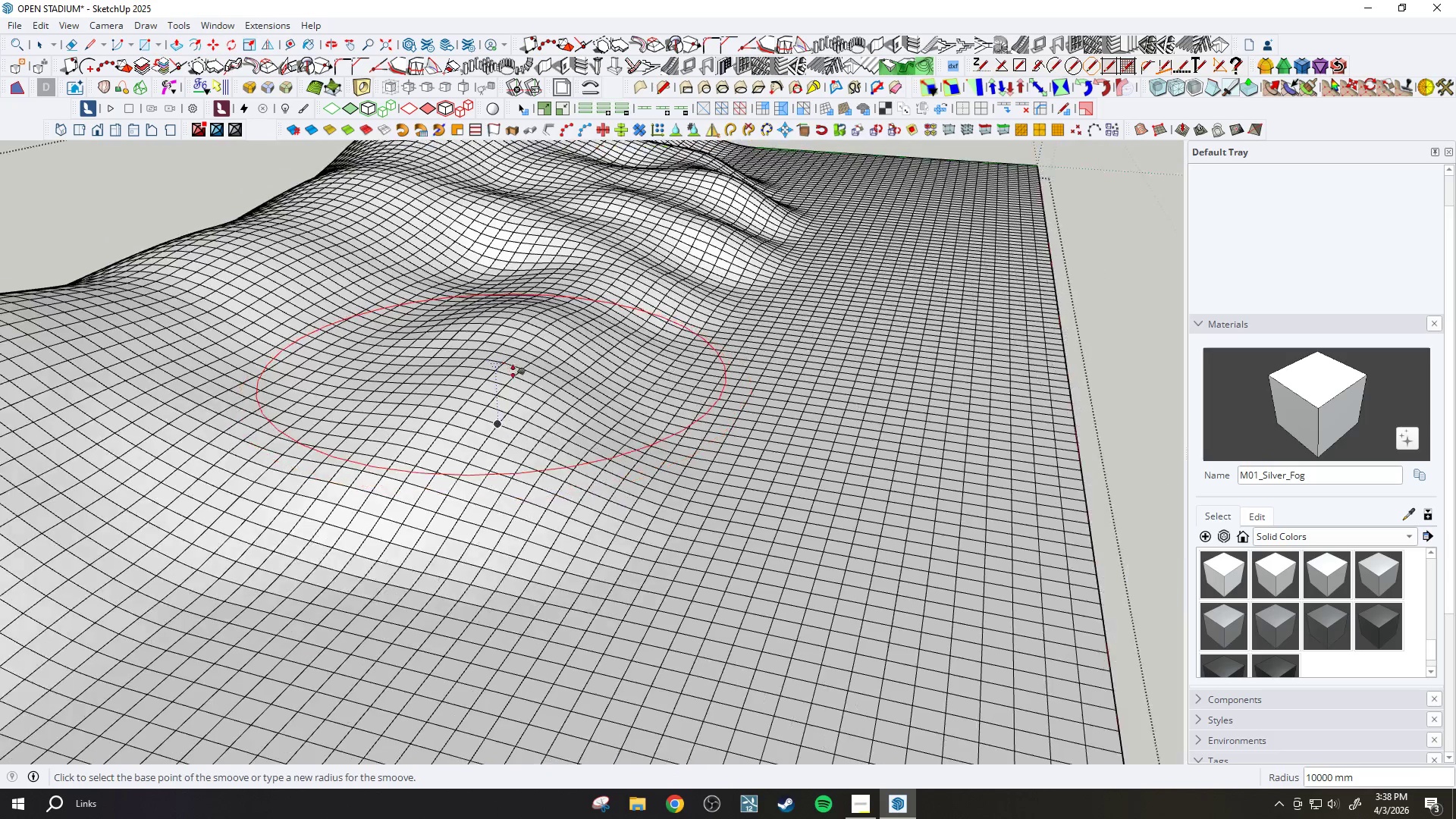 
key(Slash)
 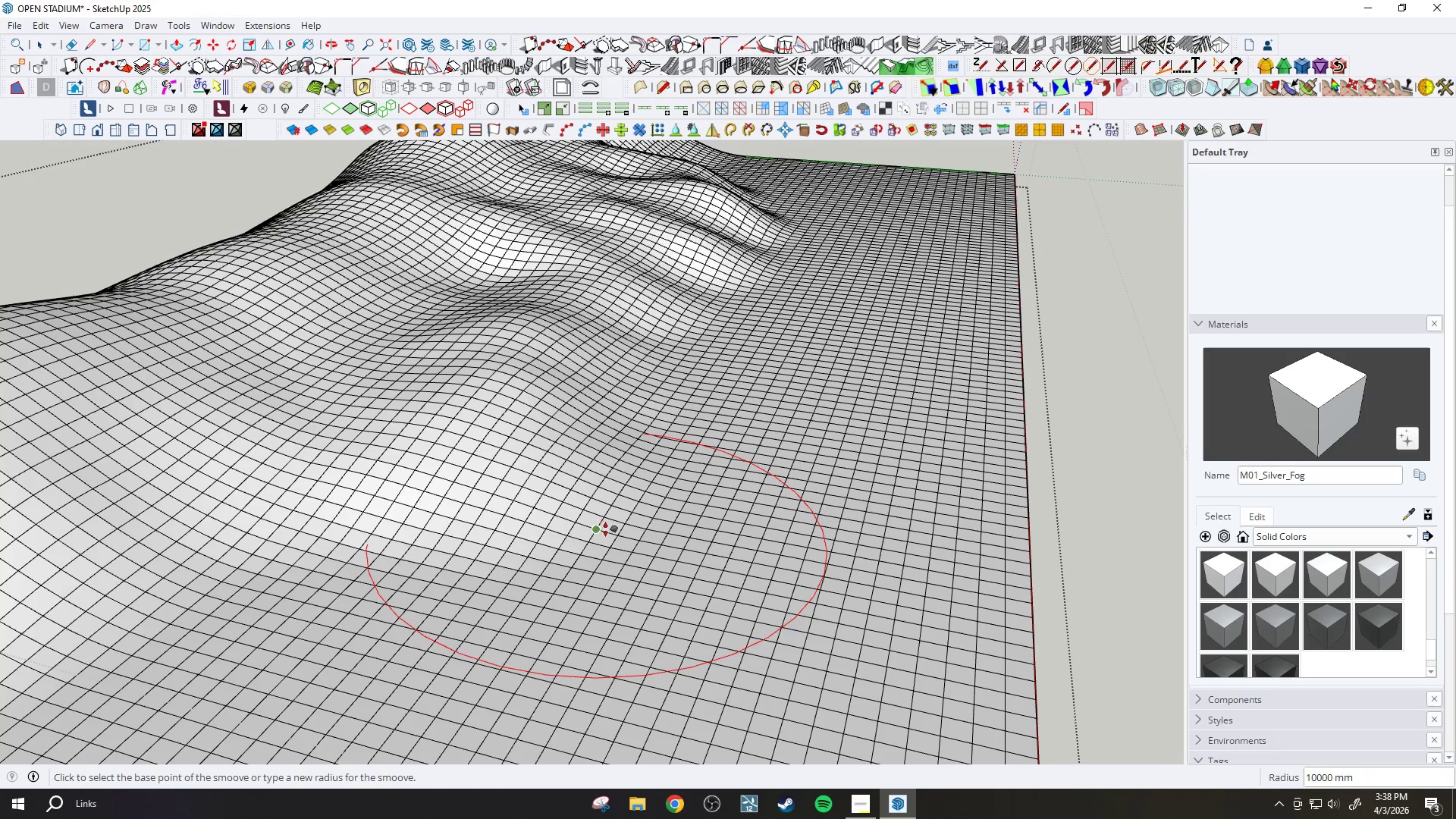 
left_click([607, 532])
 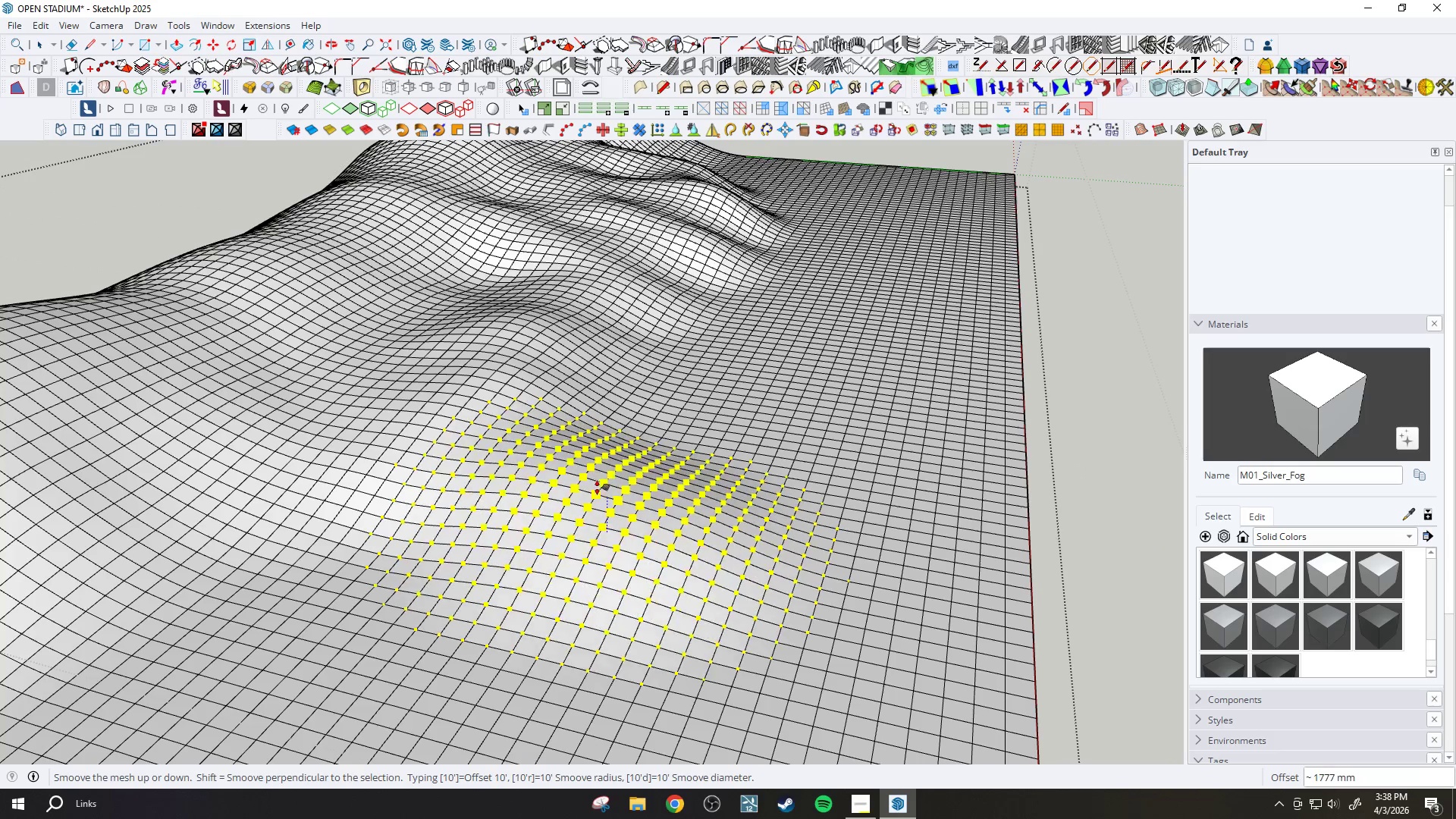 
left_click([598, 486])
 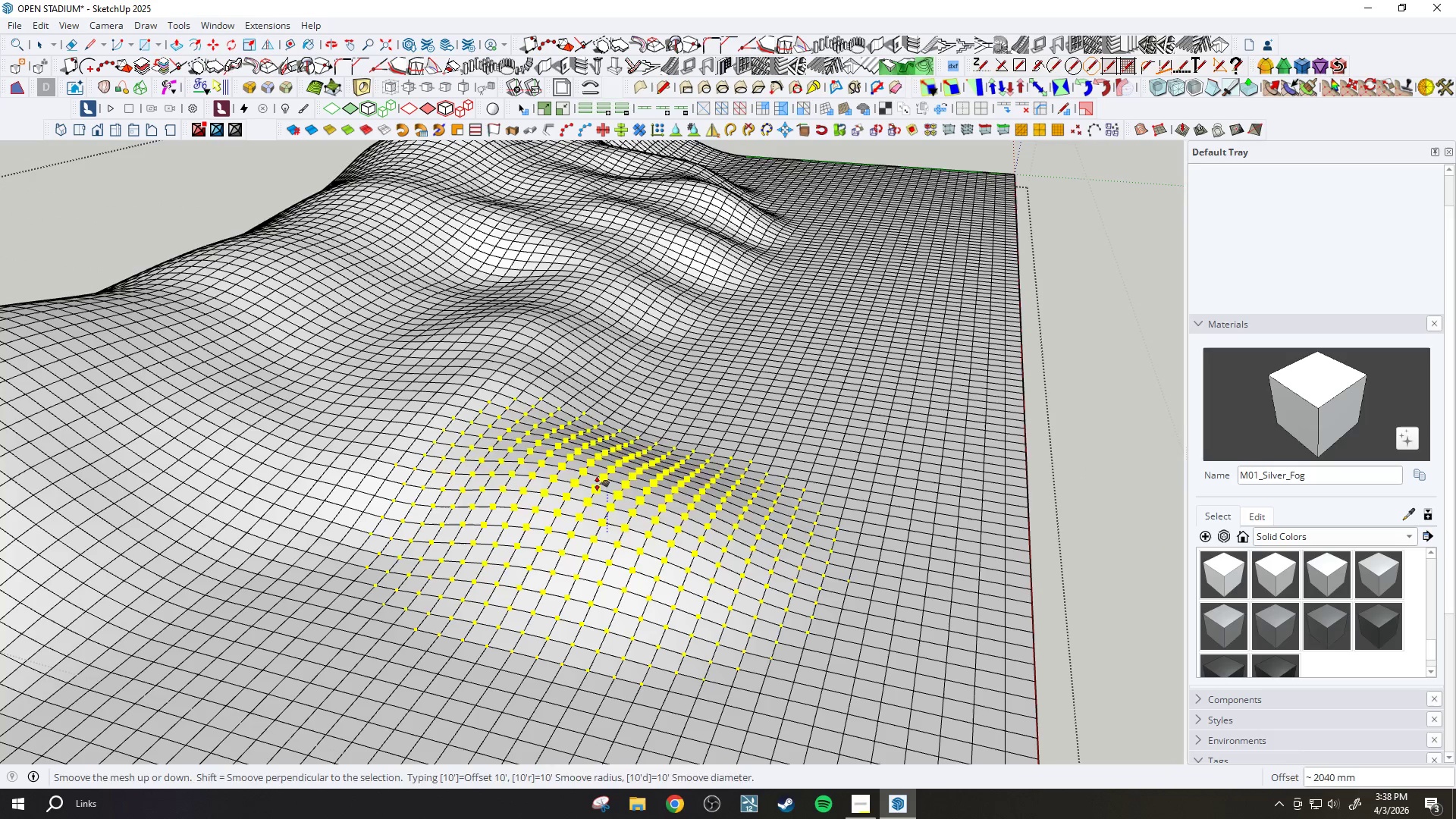 
key(Slash)
 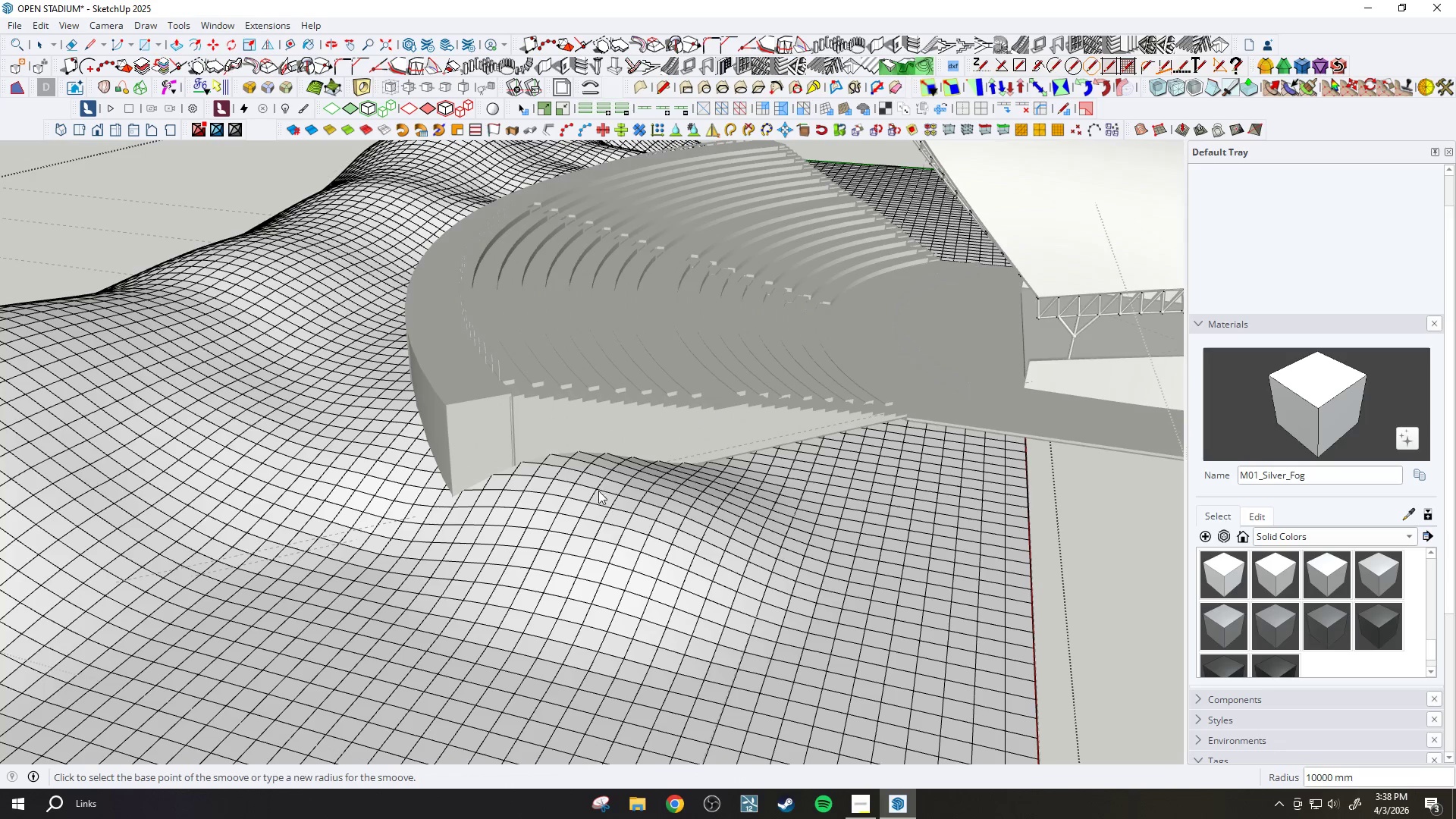 
scroll: coordinate [597, 495], scroll_direction: up, amount: 2.0
 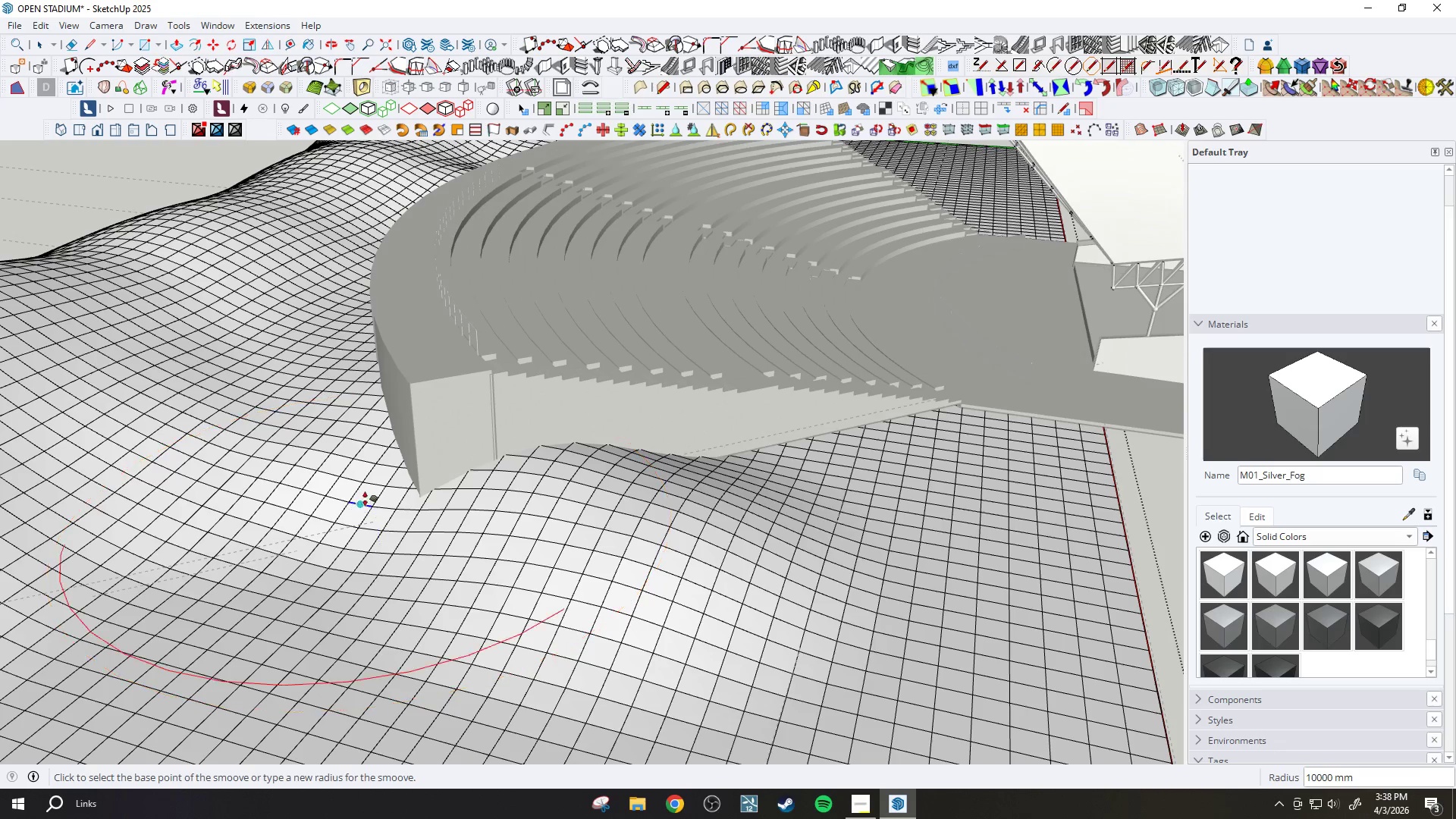 
left_click([364, 546])
 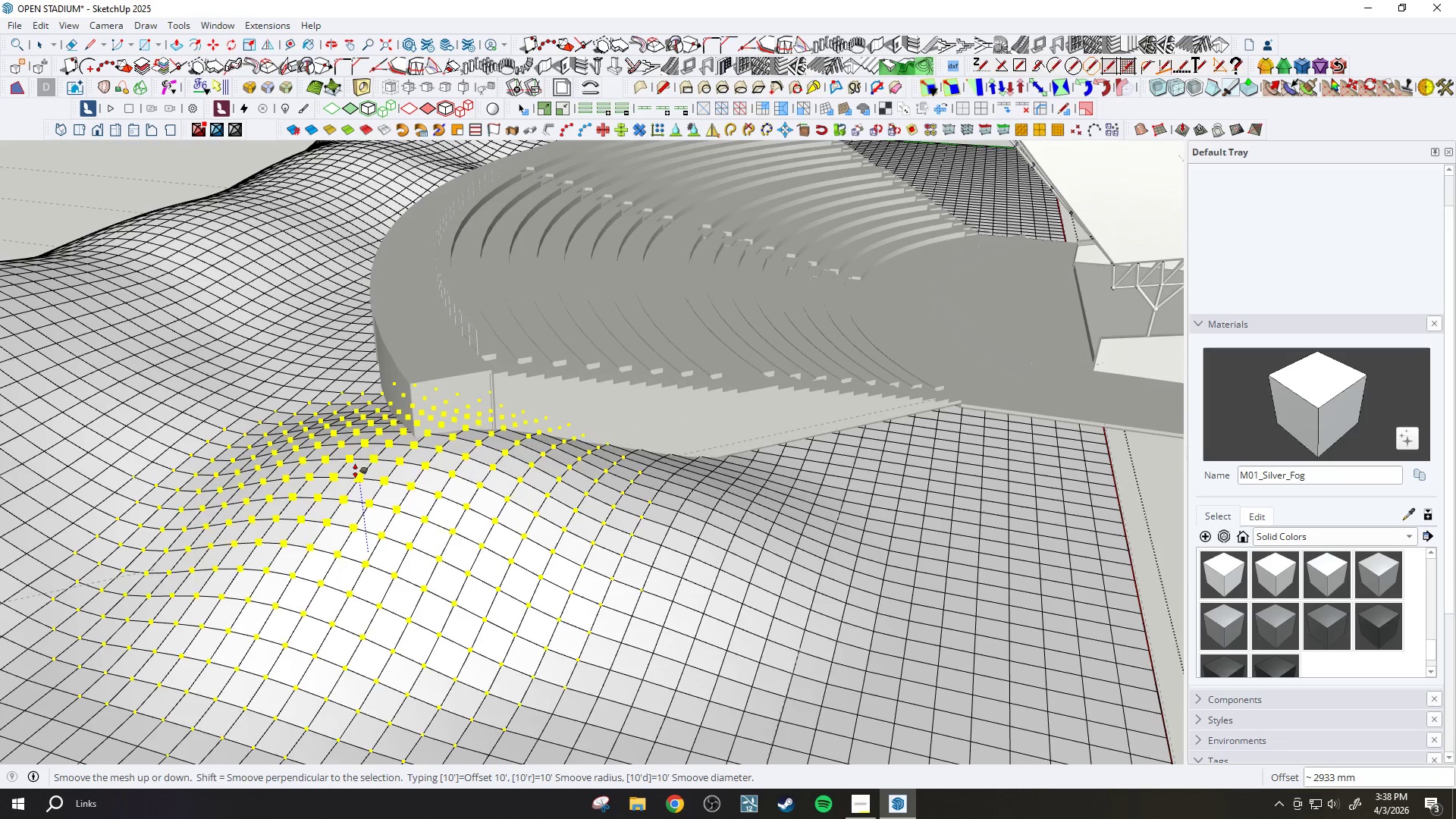 
left_click([361, 465])
 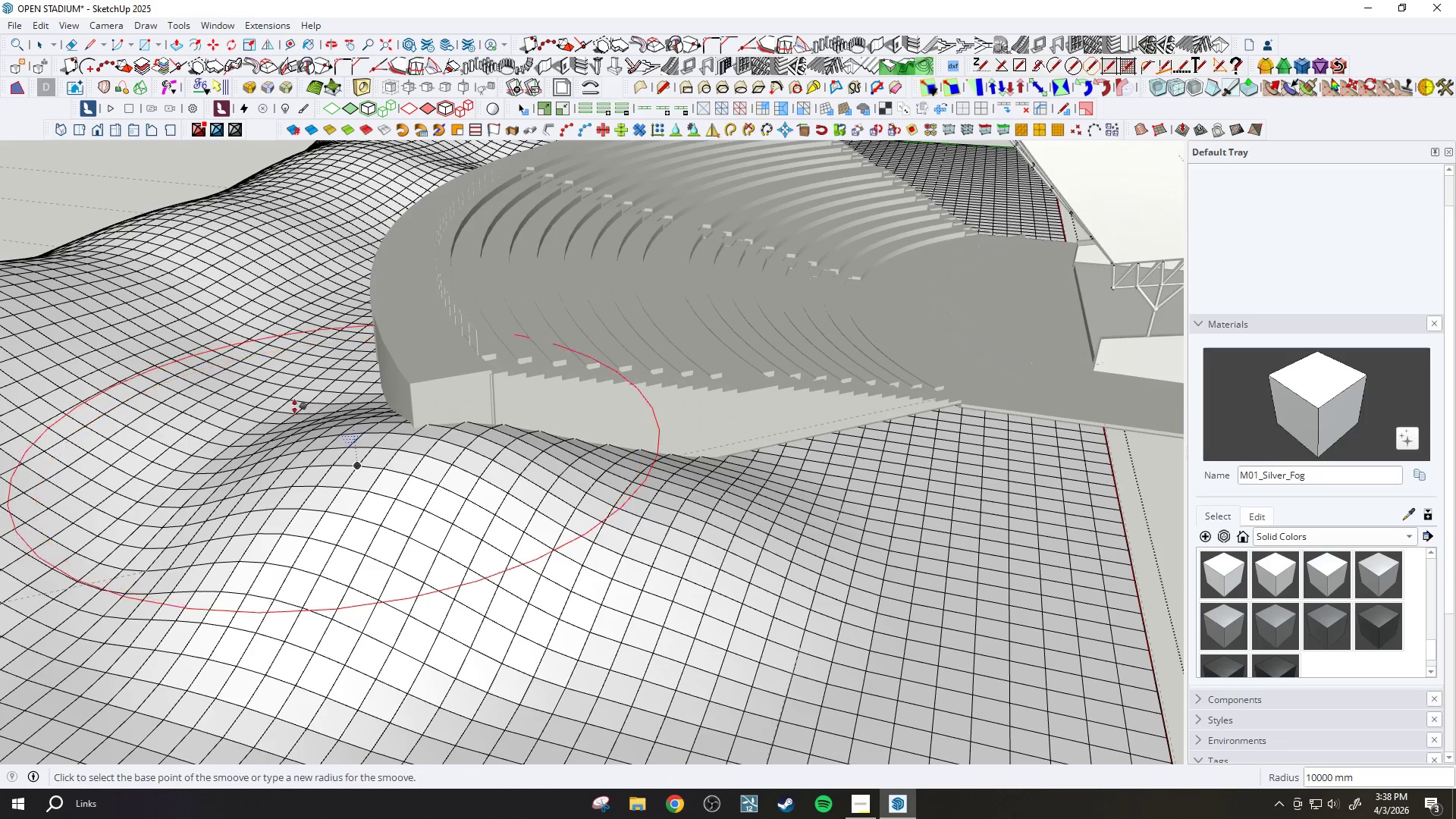 
left_click([297, 409])
 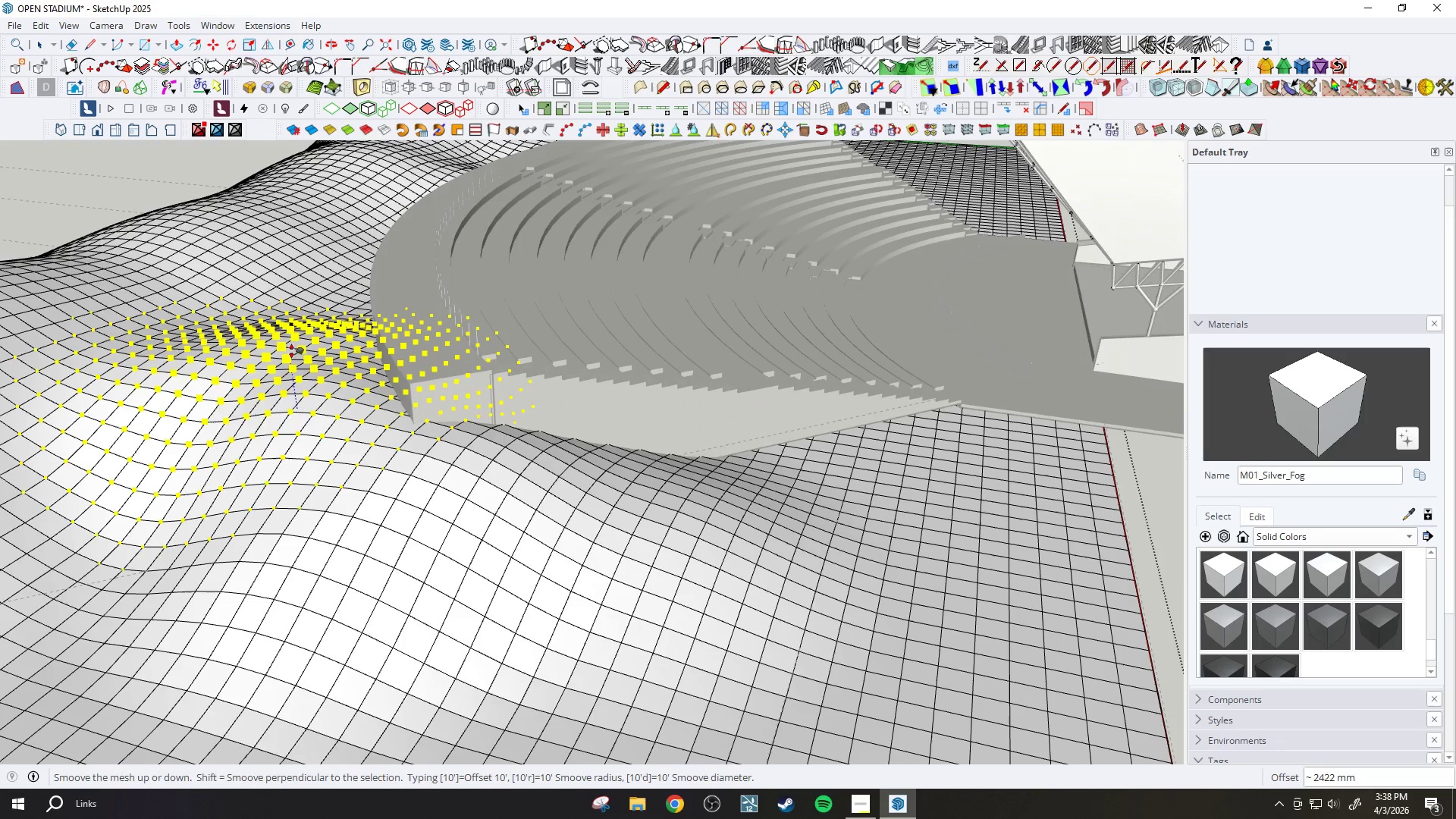 
left_click([293, 347])
 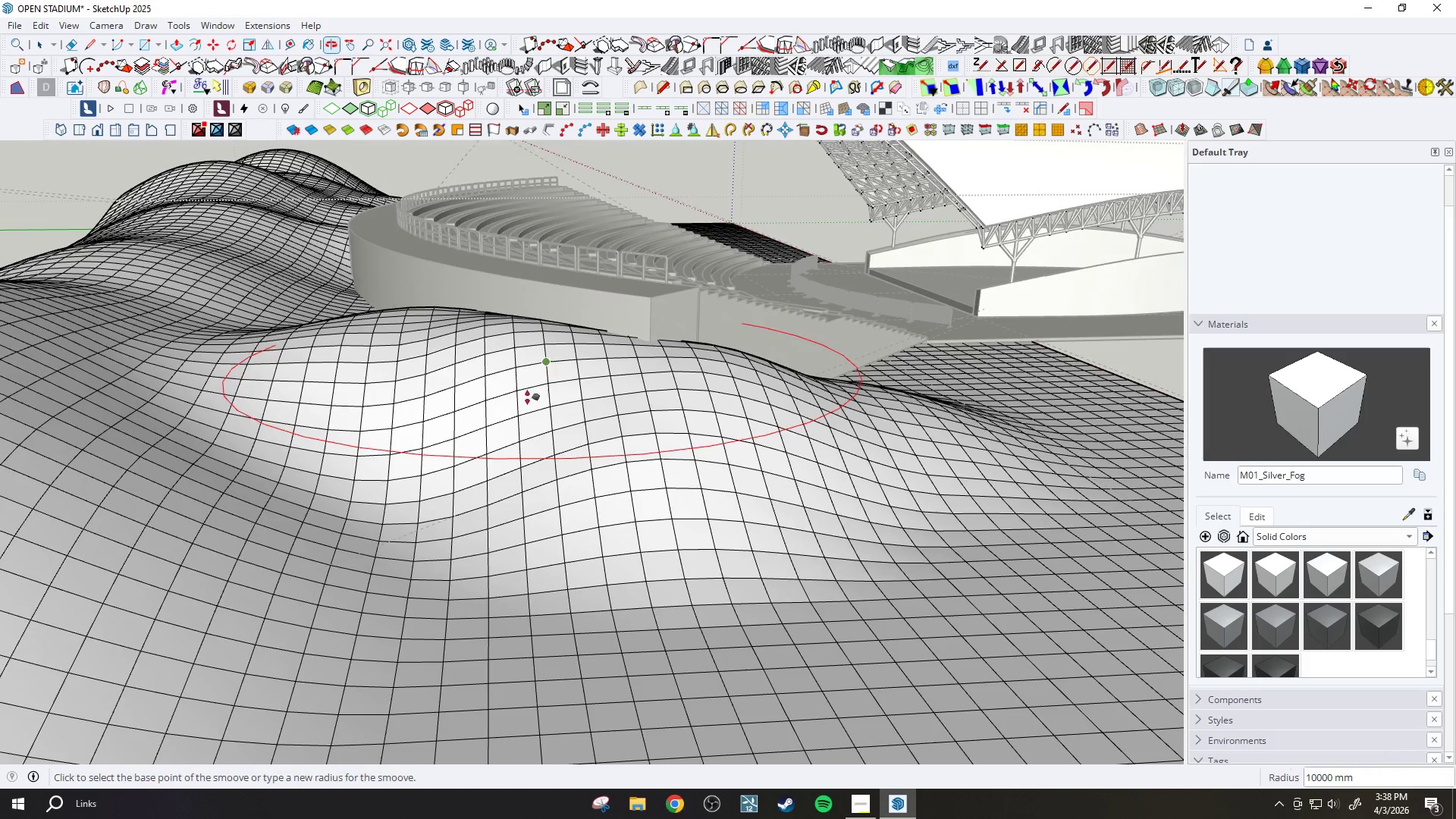 
left_click([391, 536])
 